 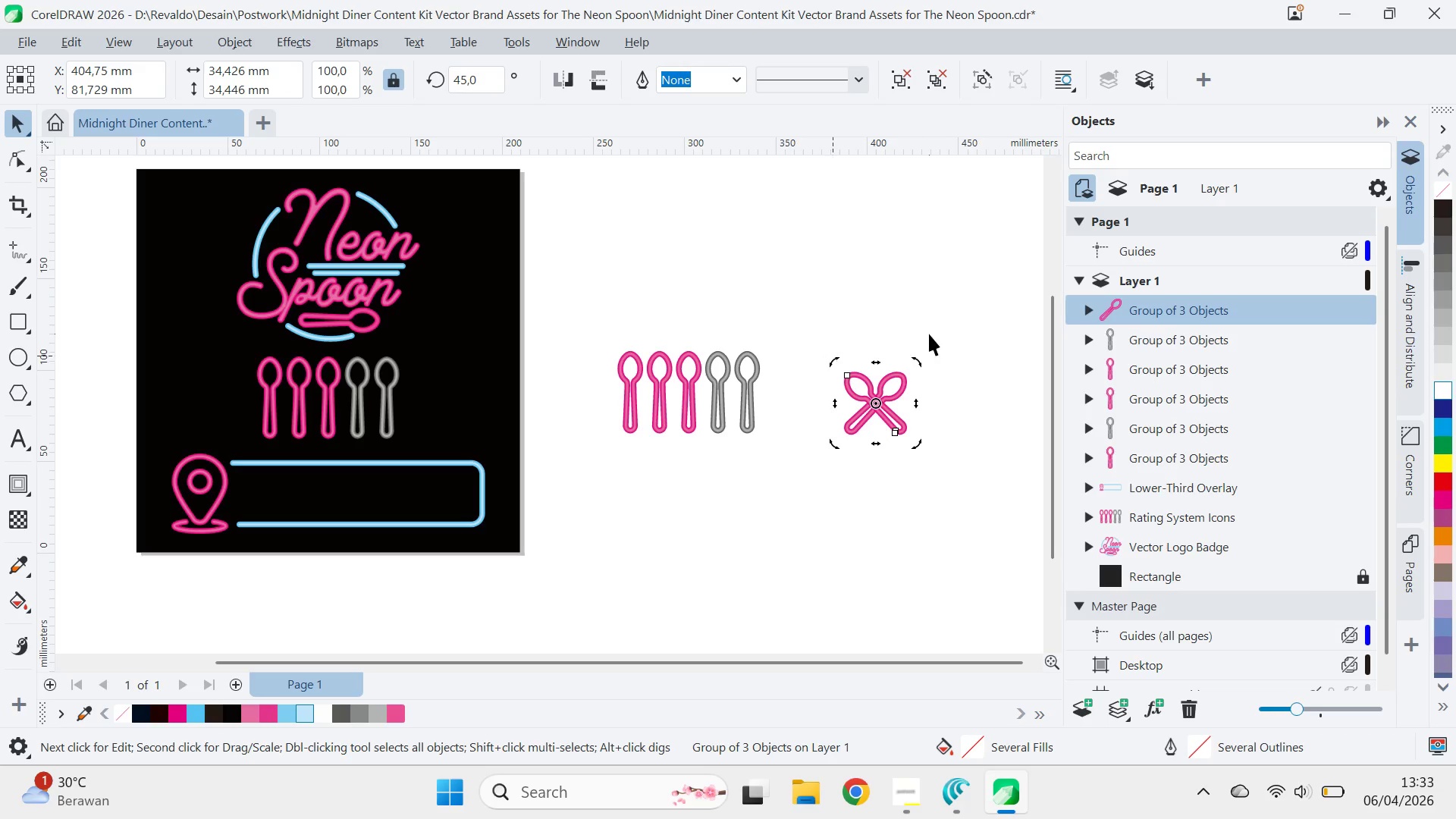 
left_click_drag(start_coordinate=[942, 350], to_coordinate=[641, 376])
 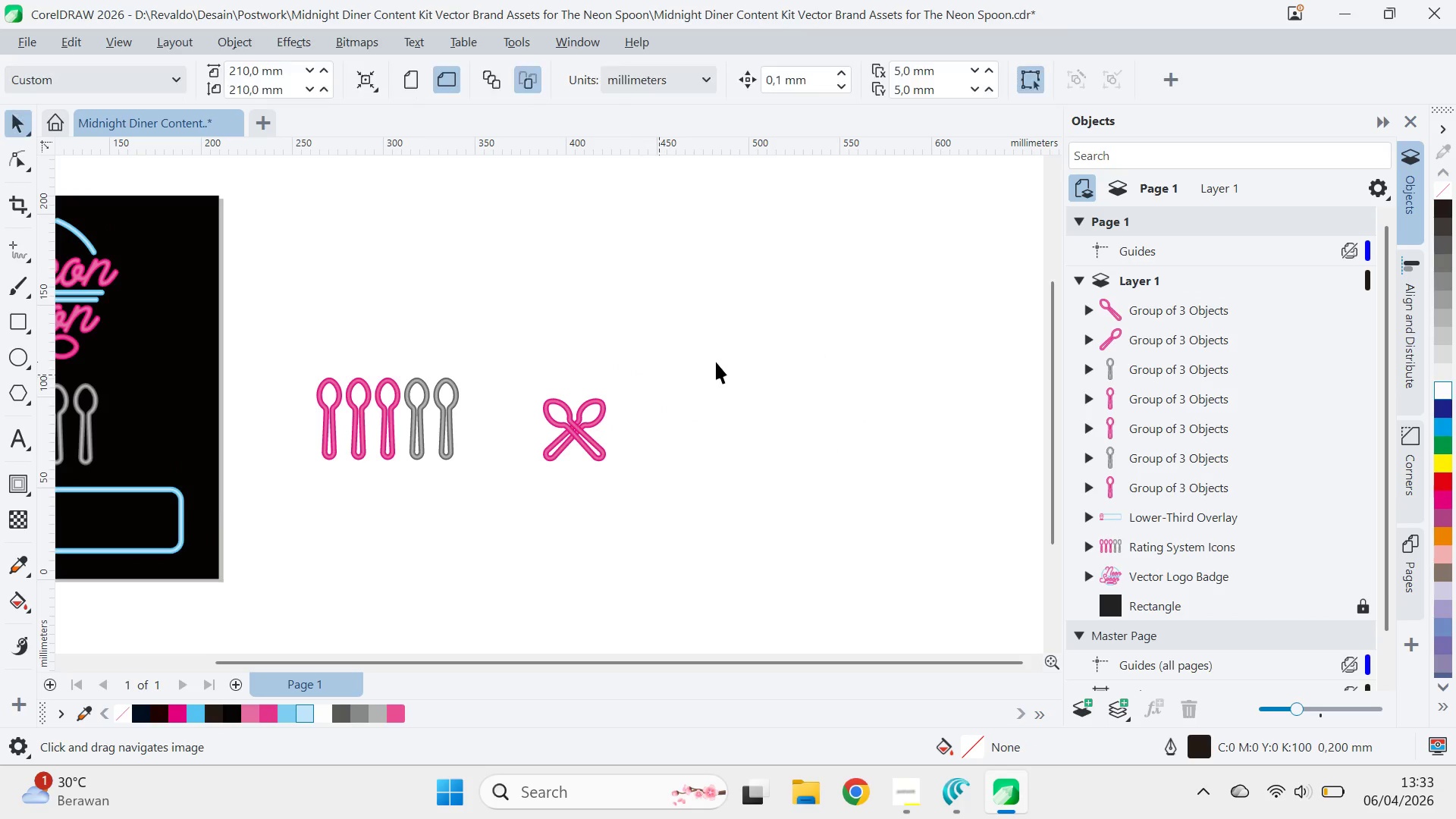 
left_click([716, 362])
 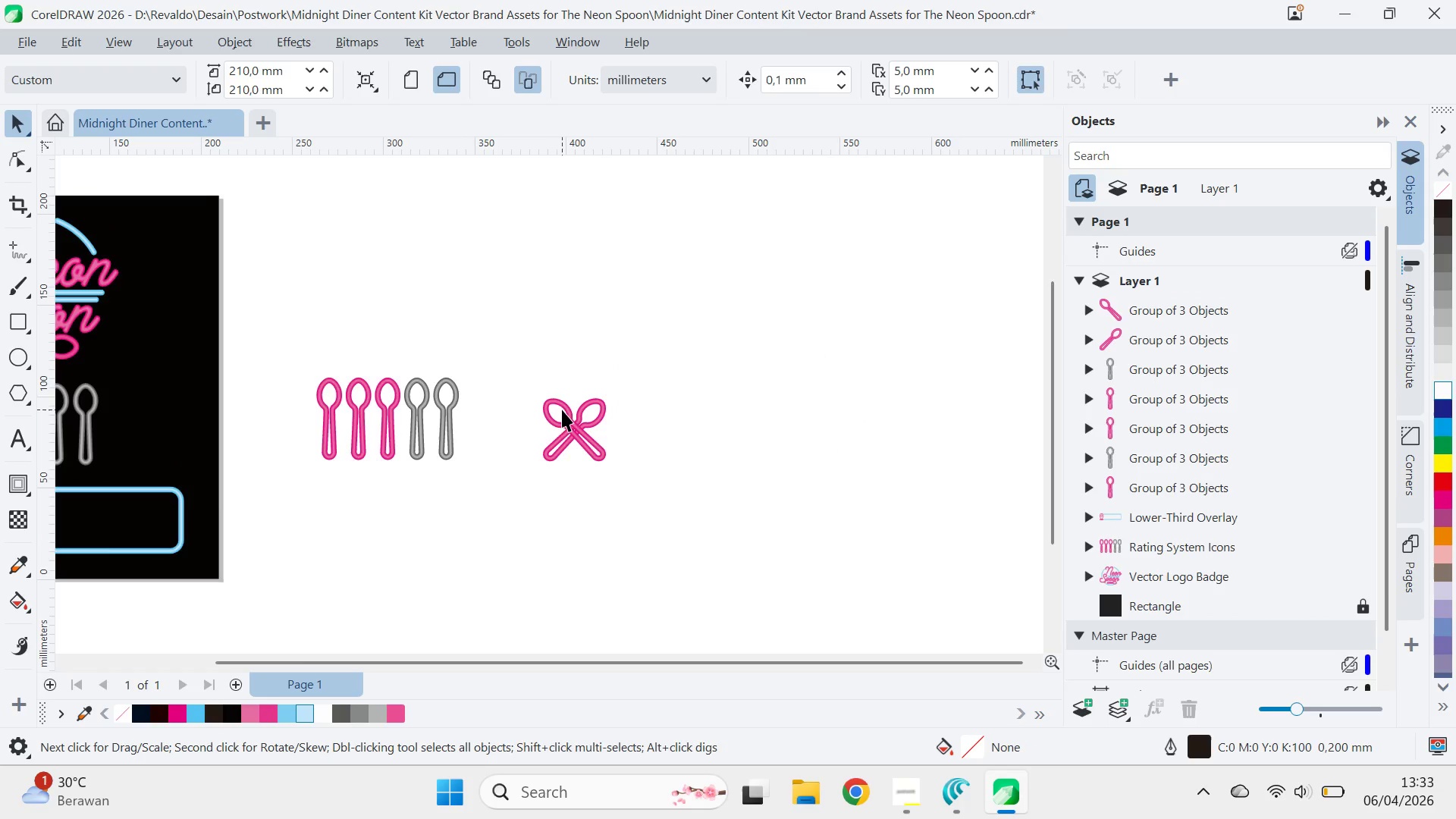 
scroll: coordinate [549, 428], scroll_direction: up, amount: 12.0
 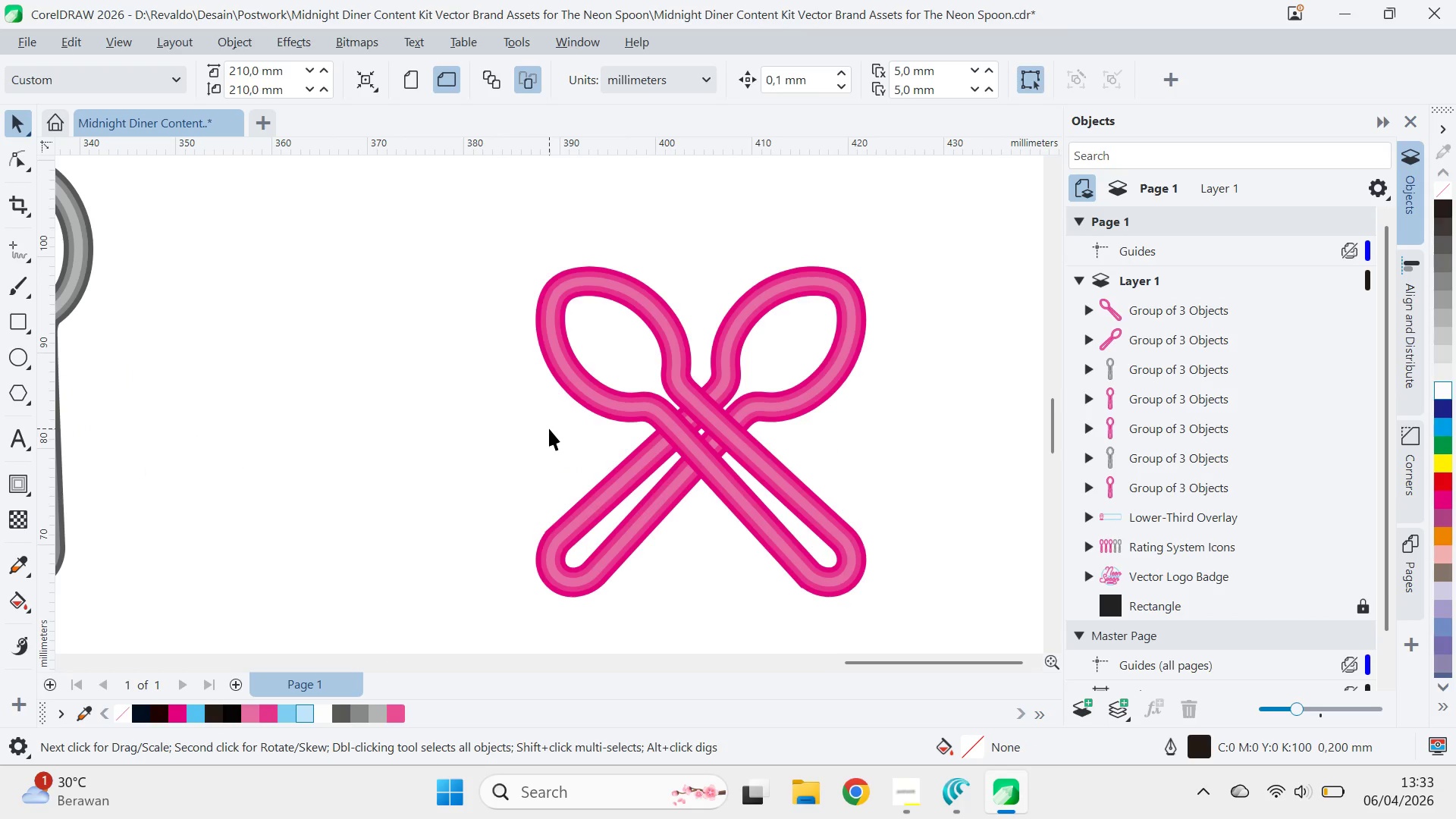 
scroll: coordinate [550, 428], scroll_direction: down, amount: 9.0
 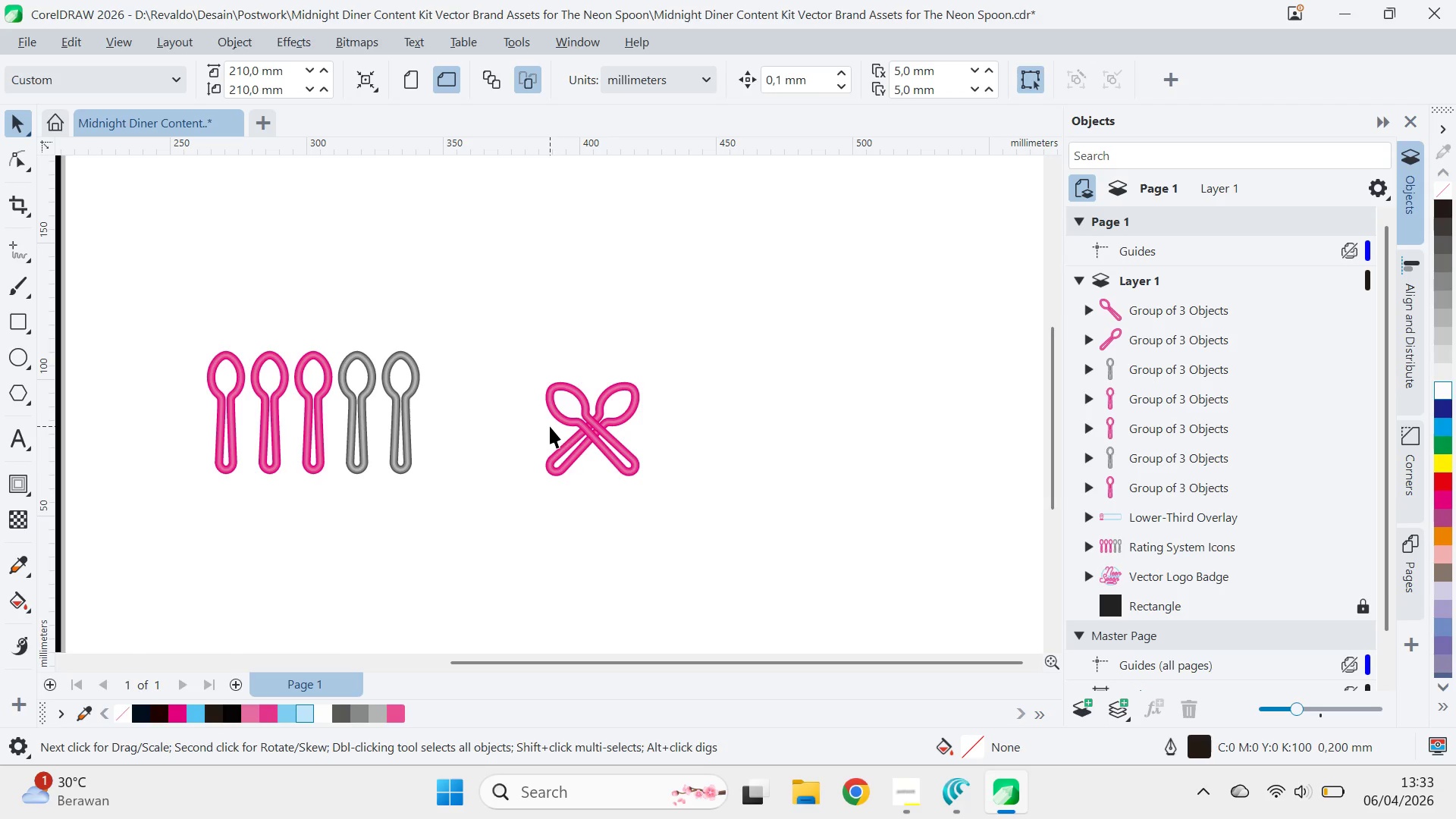 
scroll: coordinate [598, 426], scroll_direction: up, amount: 2.0
 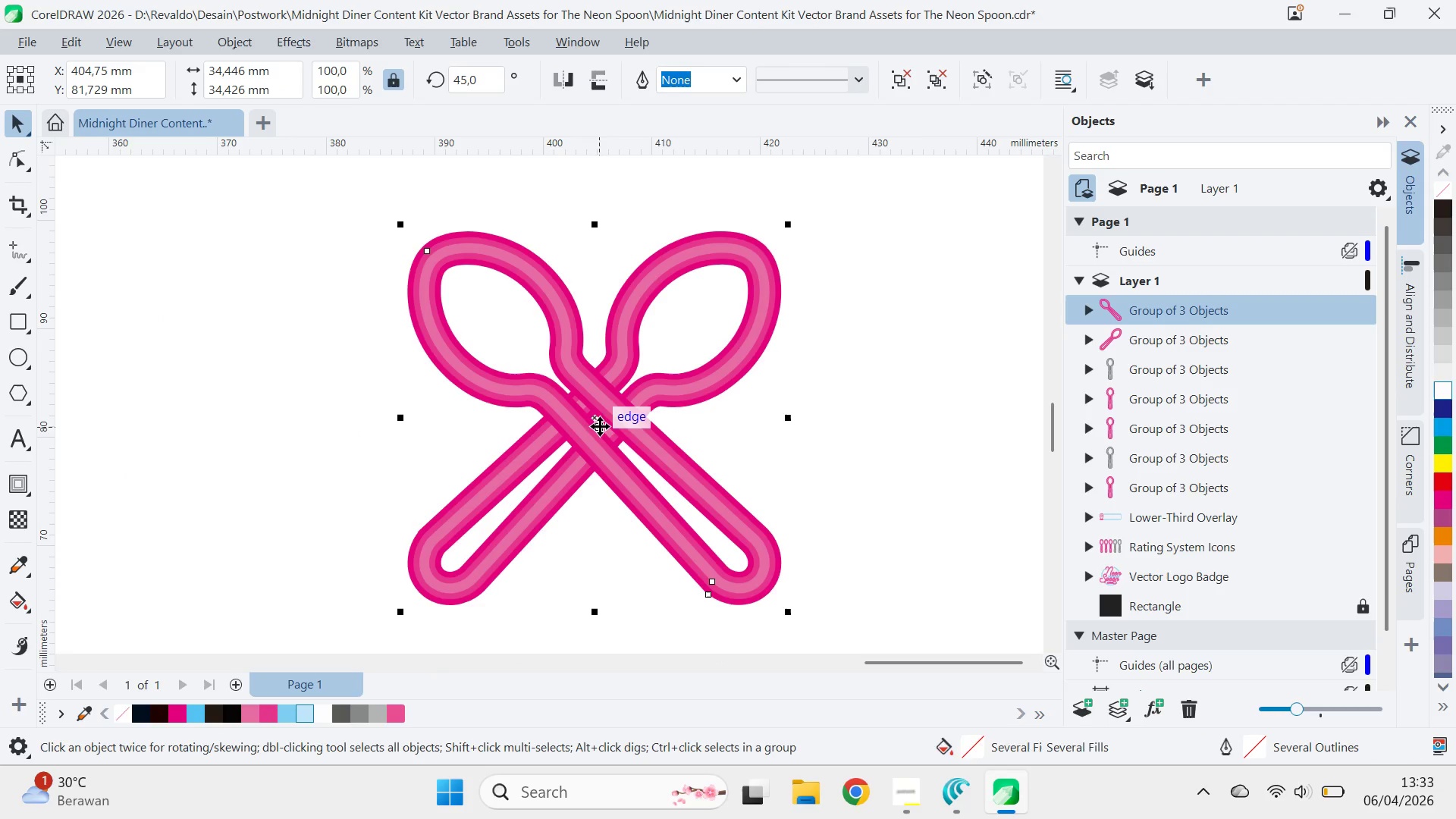 
key(Control+ControlLeft)
 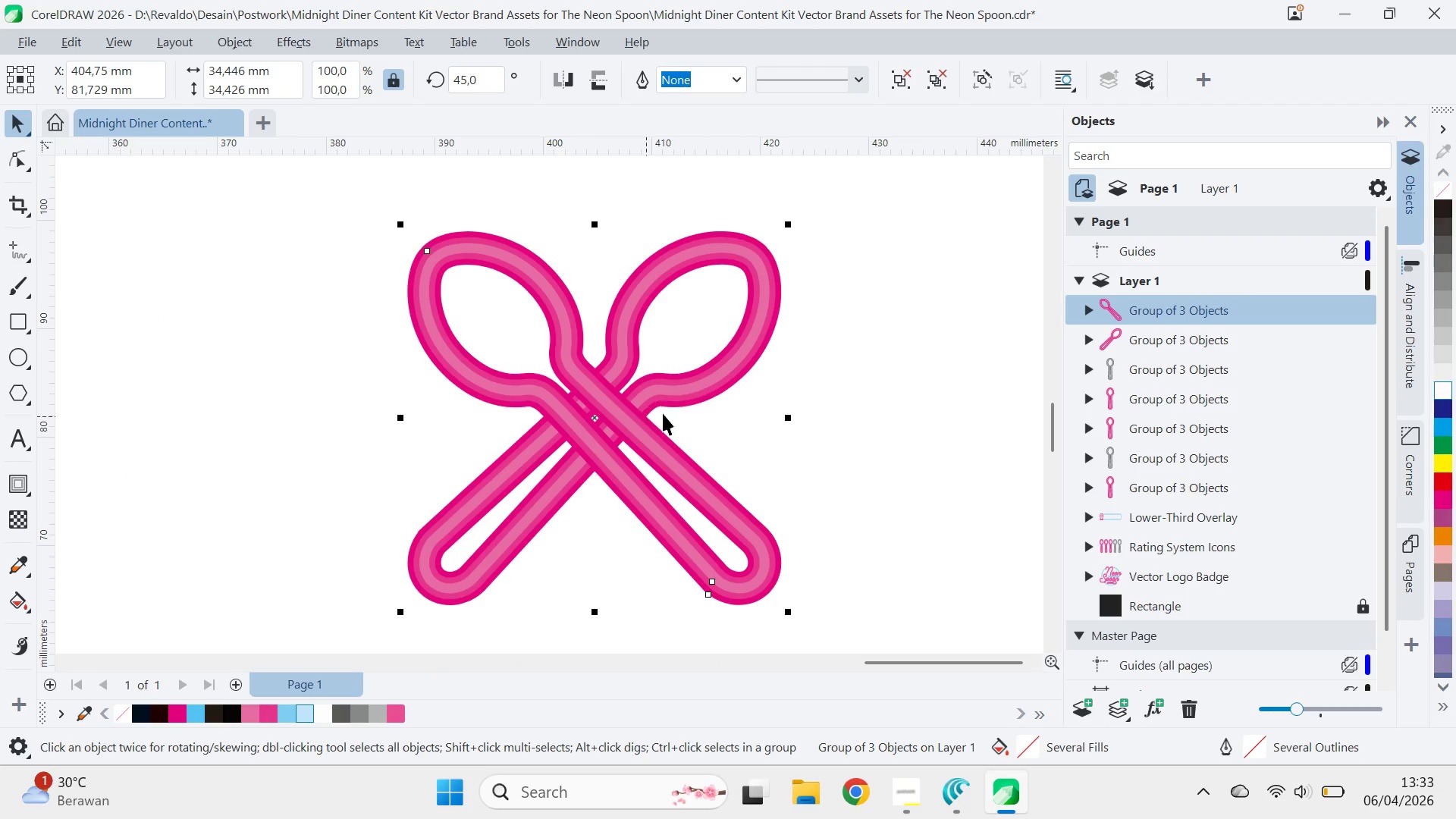 
hold_key(key=ShiftLeft, duration=0.41)
left_click([678, 395])
 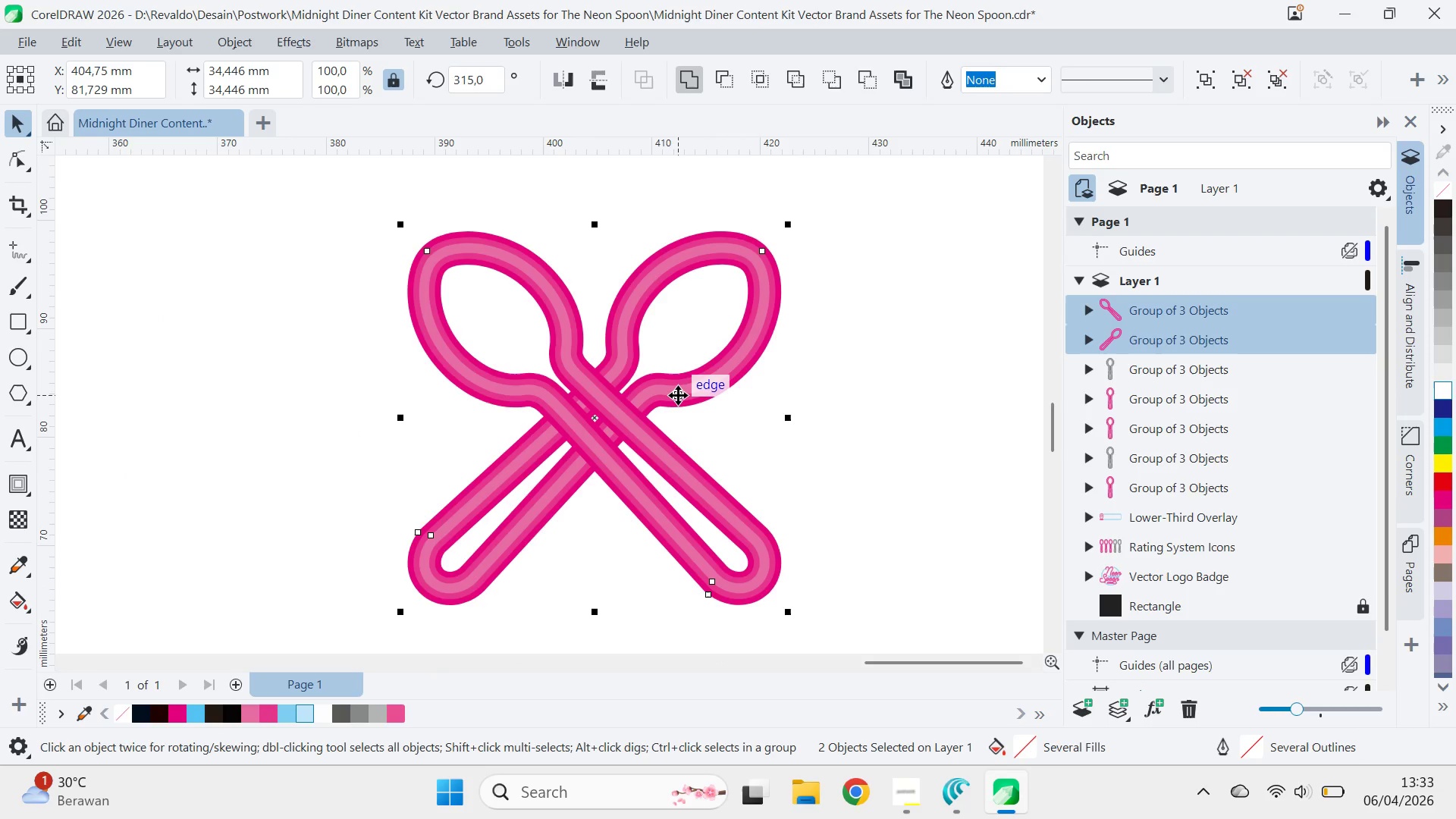 
key(Control+U)
 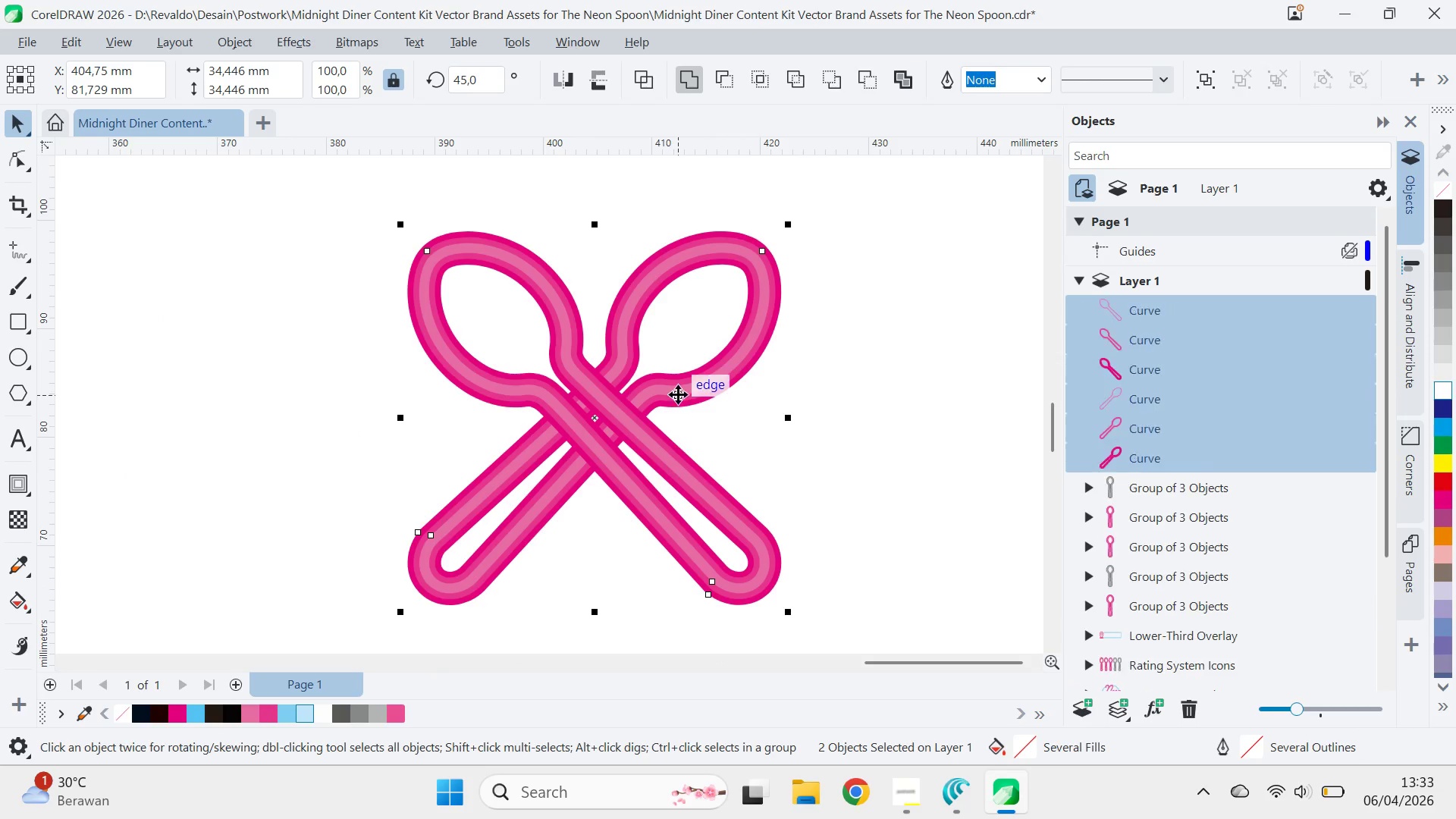 
key(Control+U)
 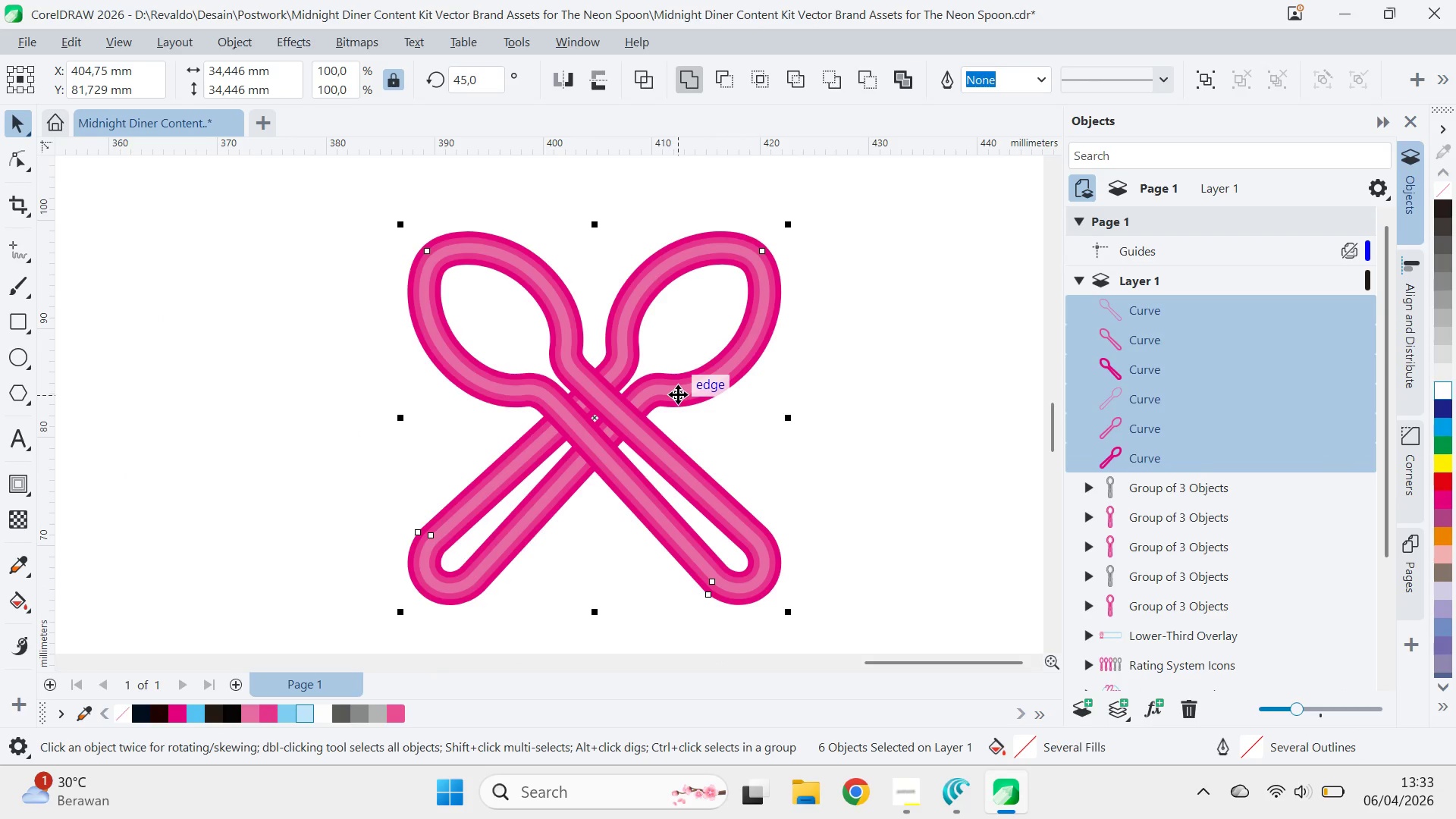 
key(Control+U)
 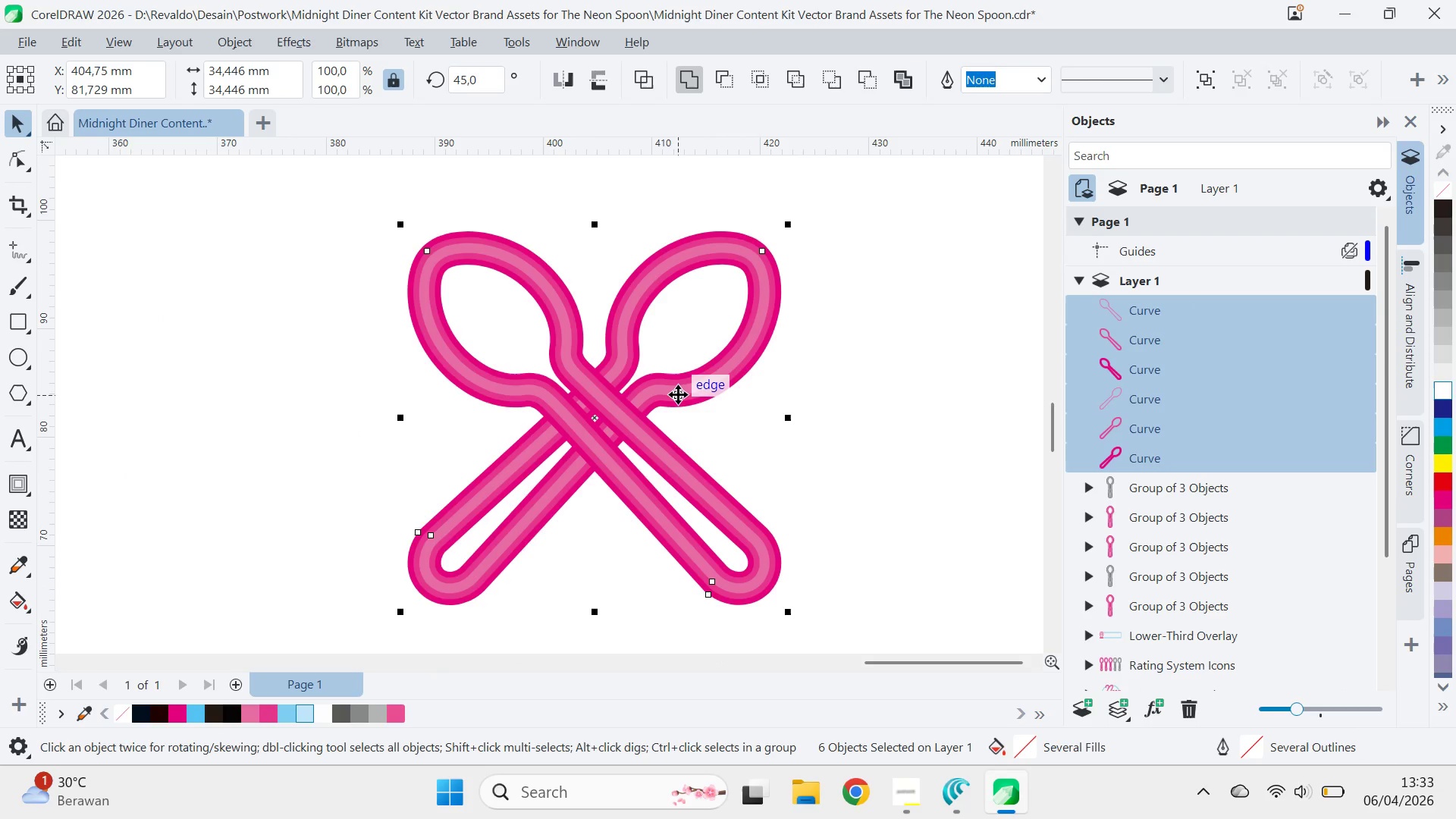 
key(Control+U)
 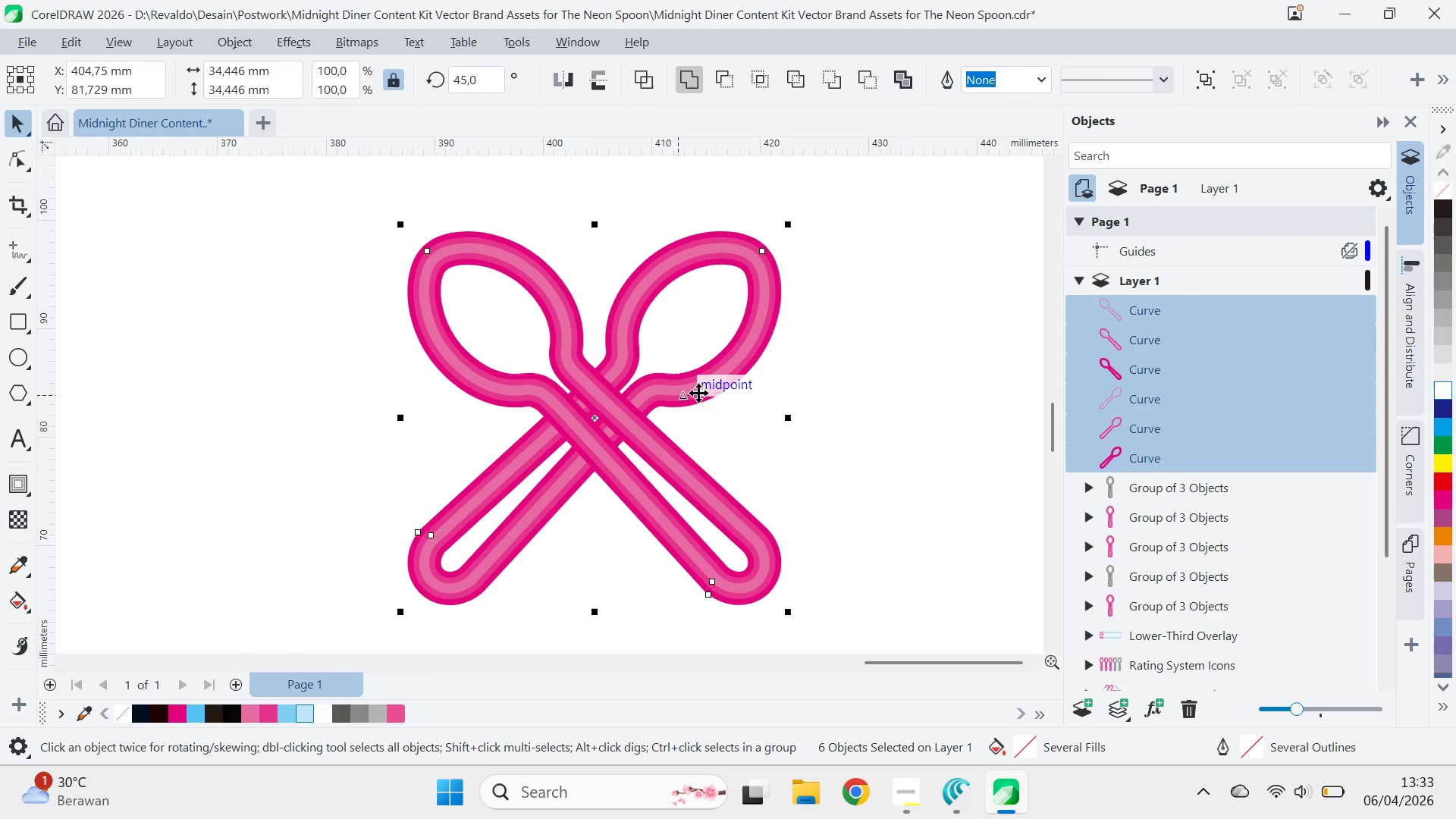 
key(Control+U)
 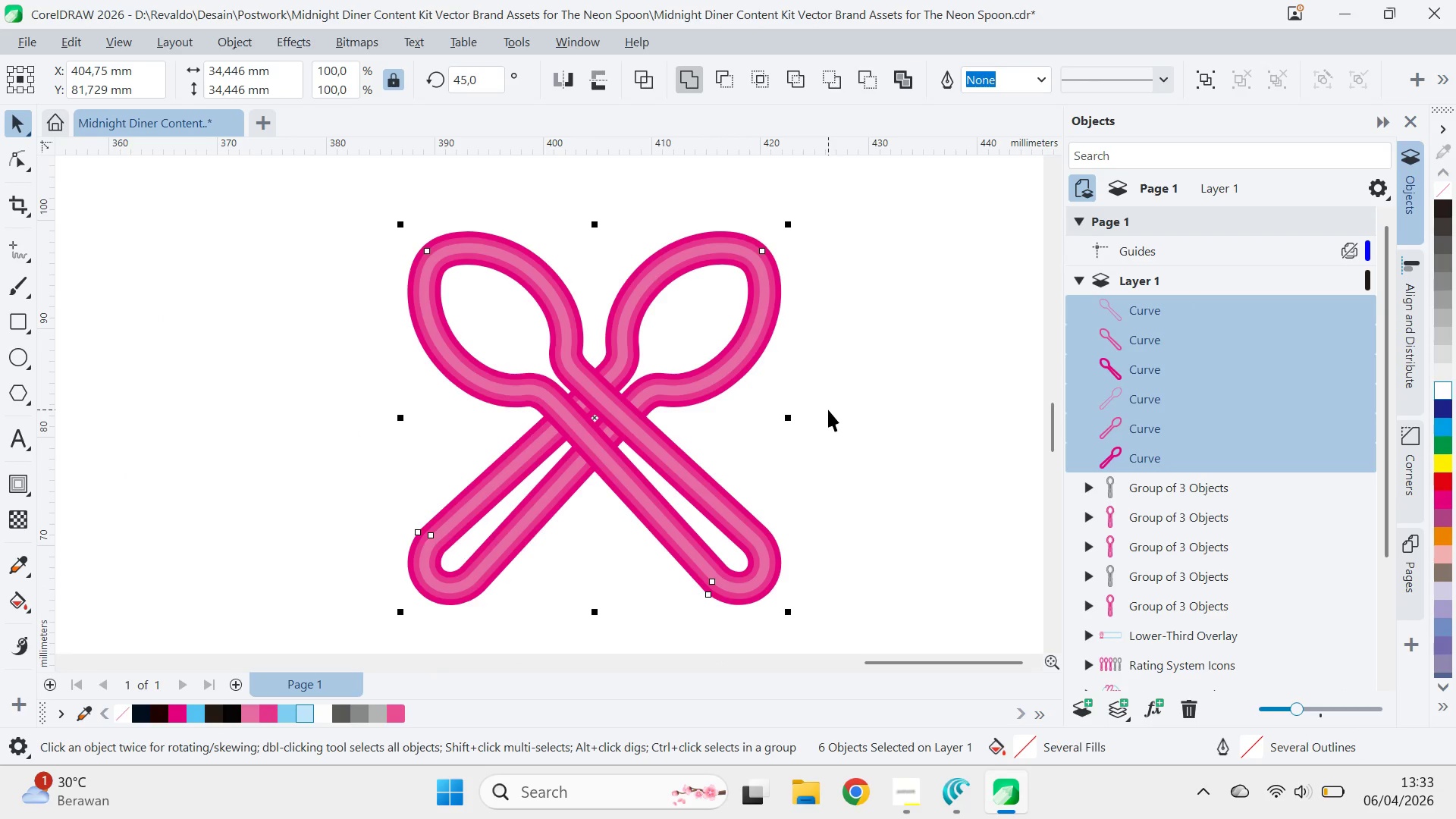 
left_click([828, 410])
 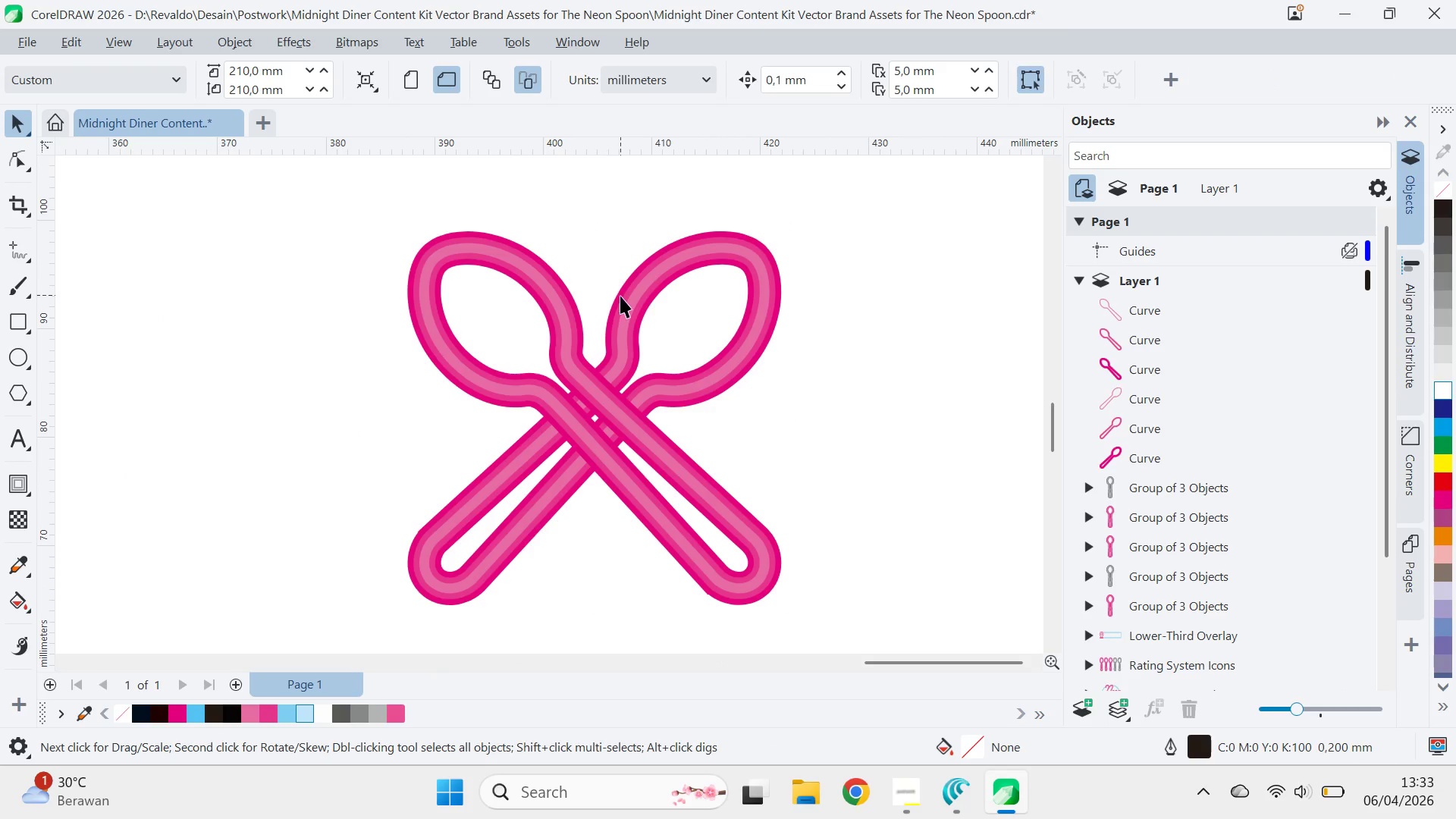 
double_click([622, 296])
 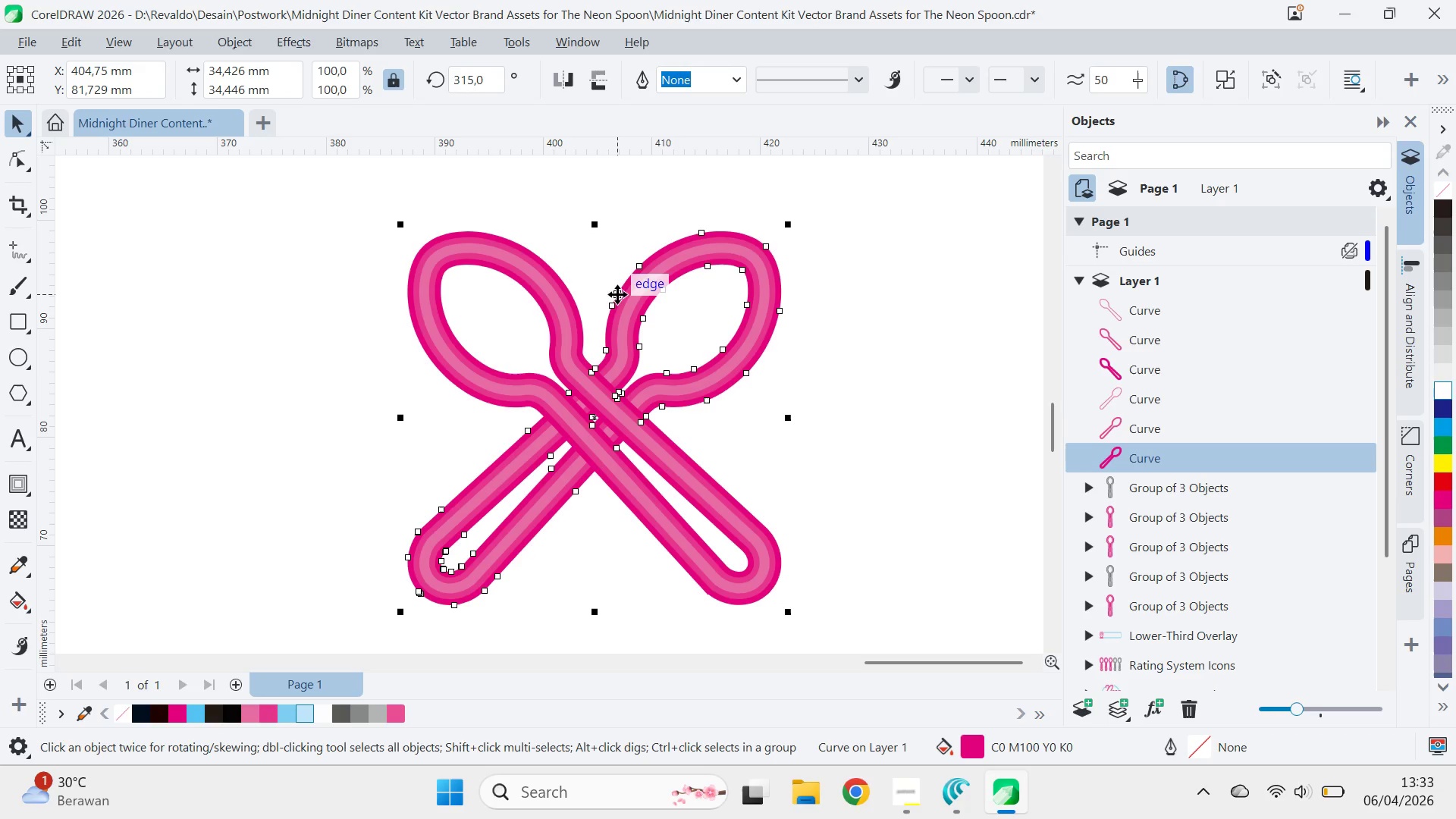 
hold_key(key=ShiftLeft, duration=0.98)
left_click([559, 277])
 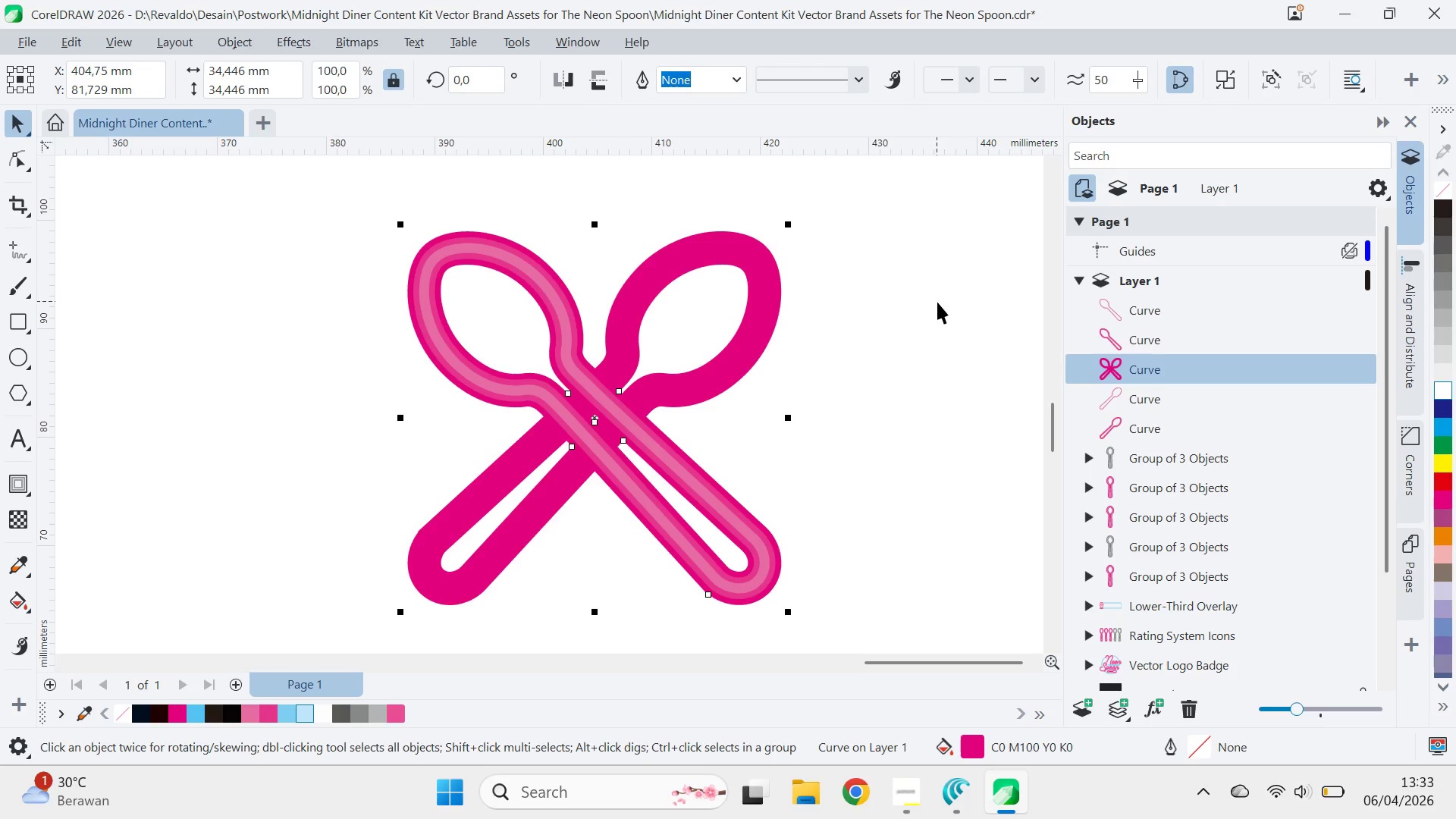 
left_click([937, 302])
 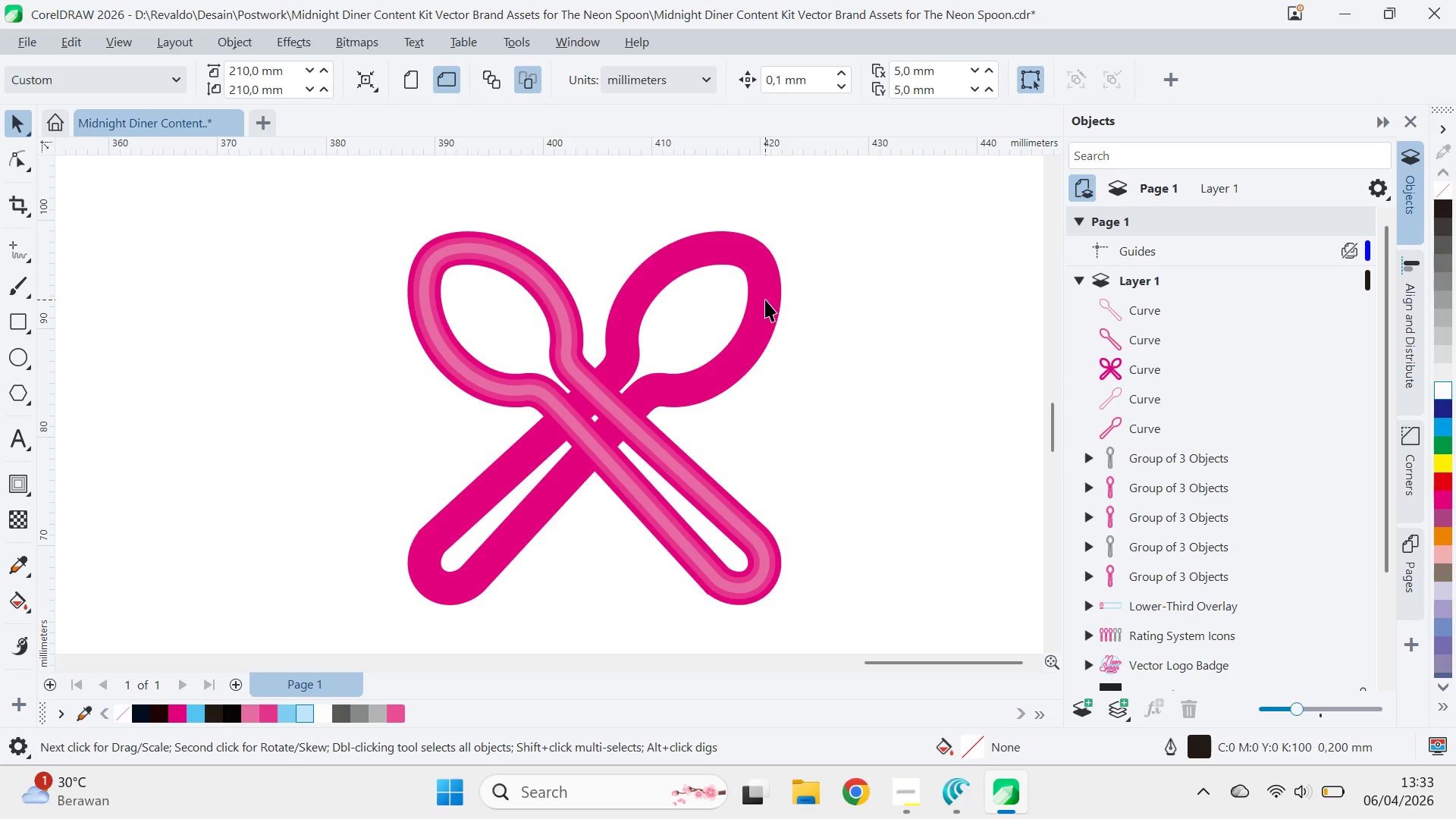 
left_click([777, 300])
 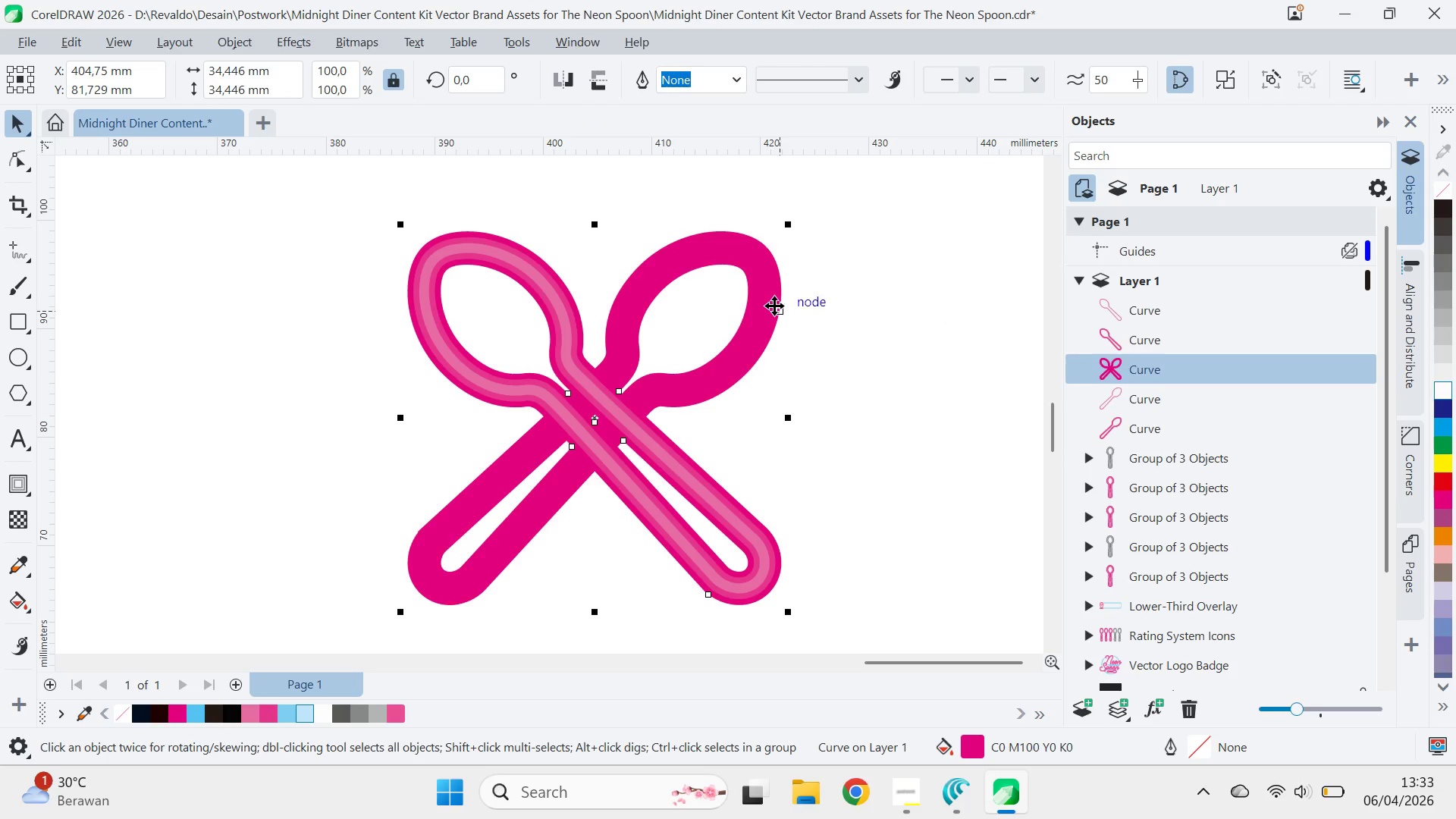 
key(Shift+PageDown)
 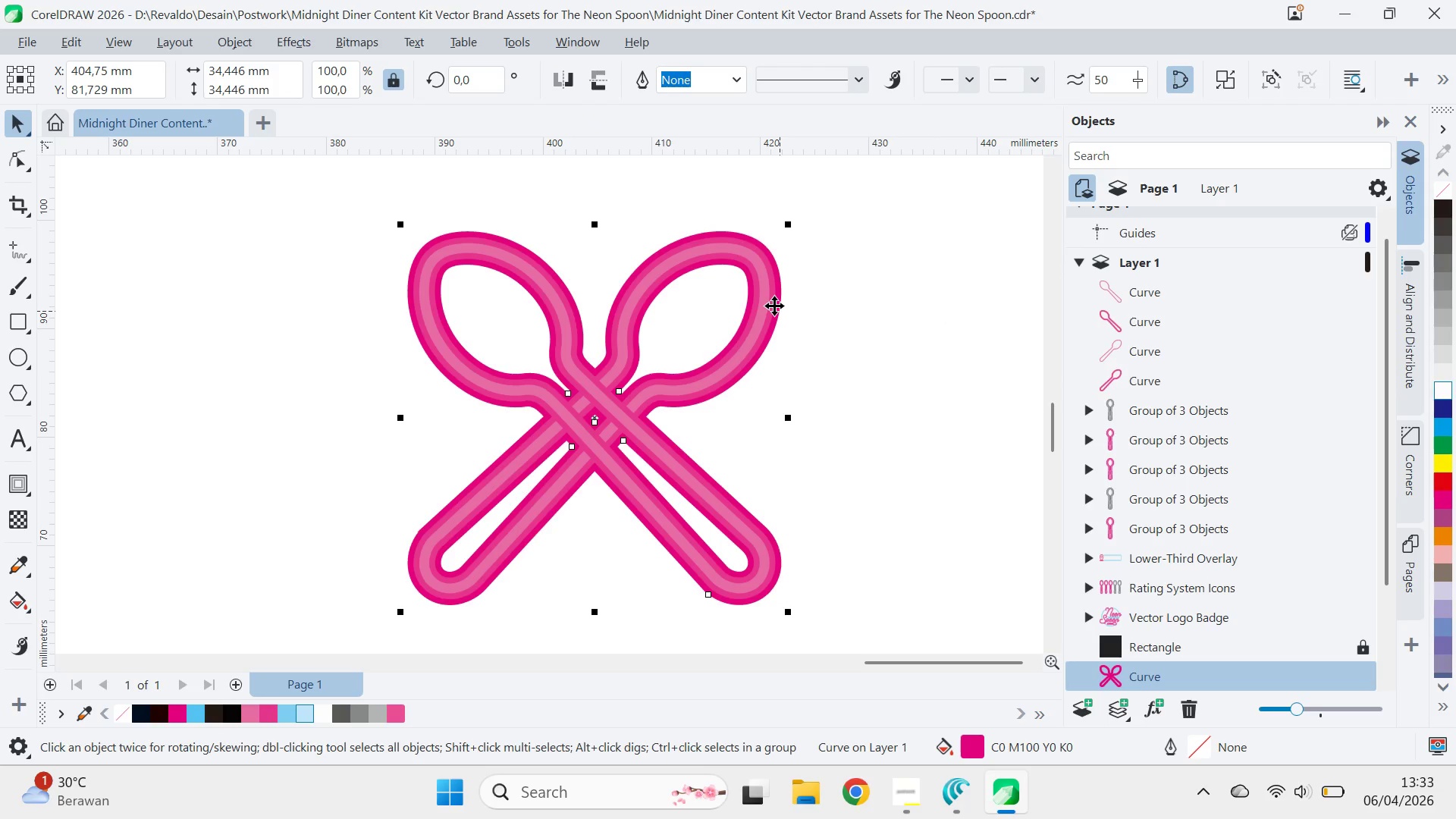 
key(Control+PageUp)
 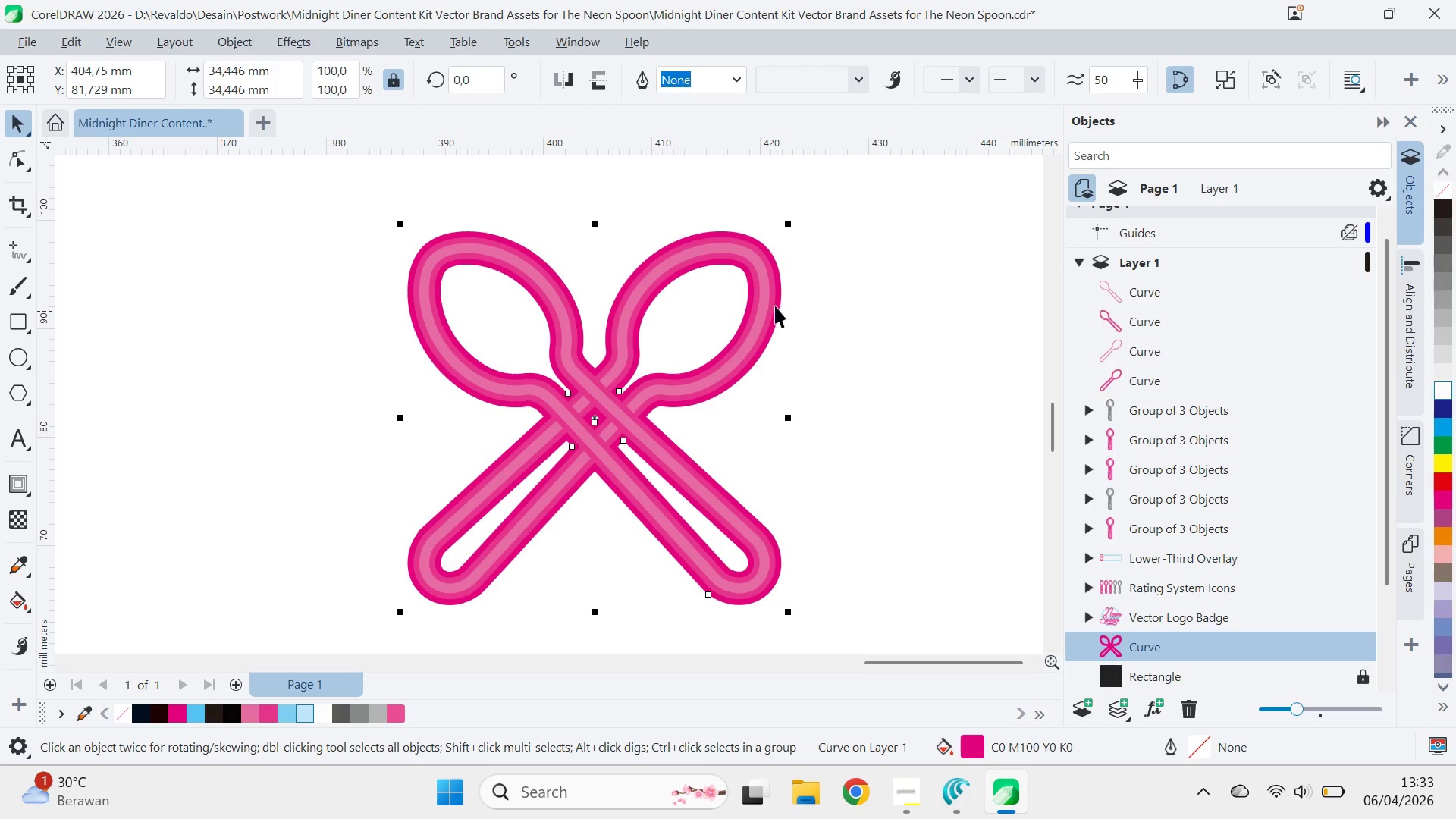 
left_click([833, 331])
 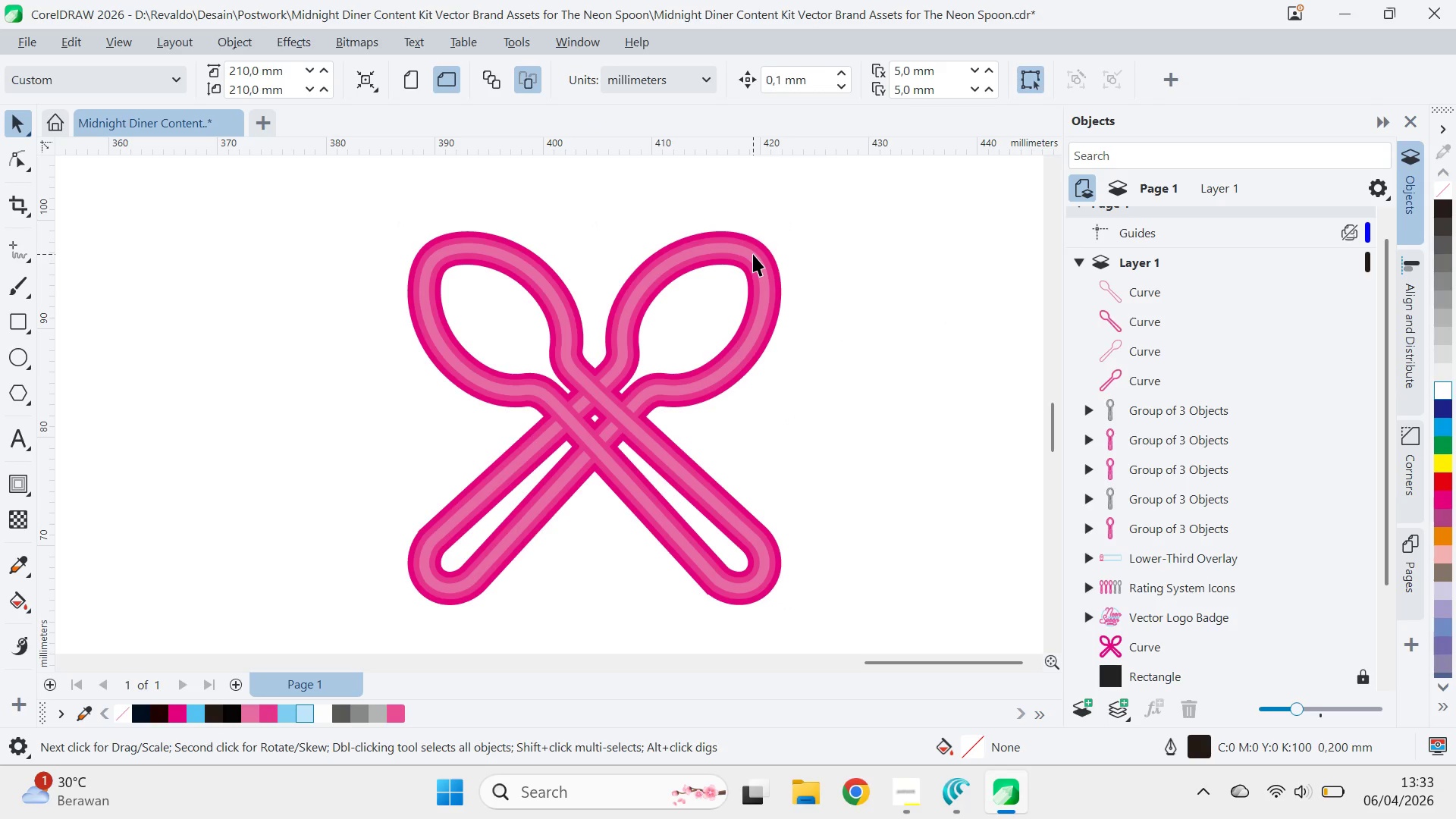 
left_click([753, 254])
 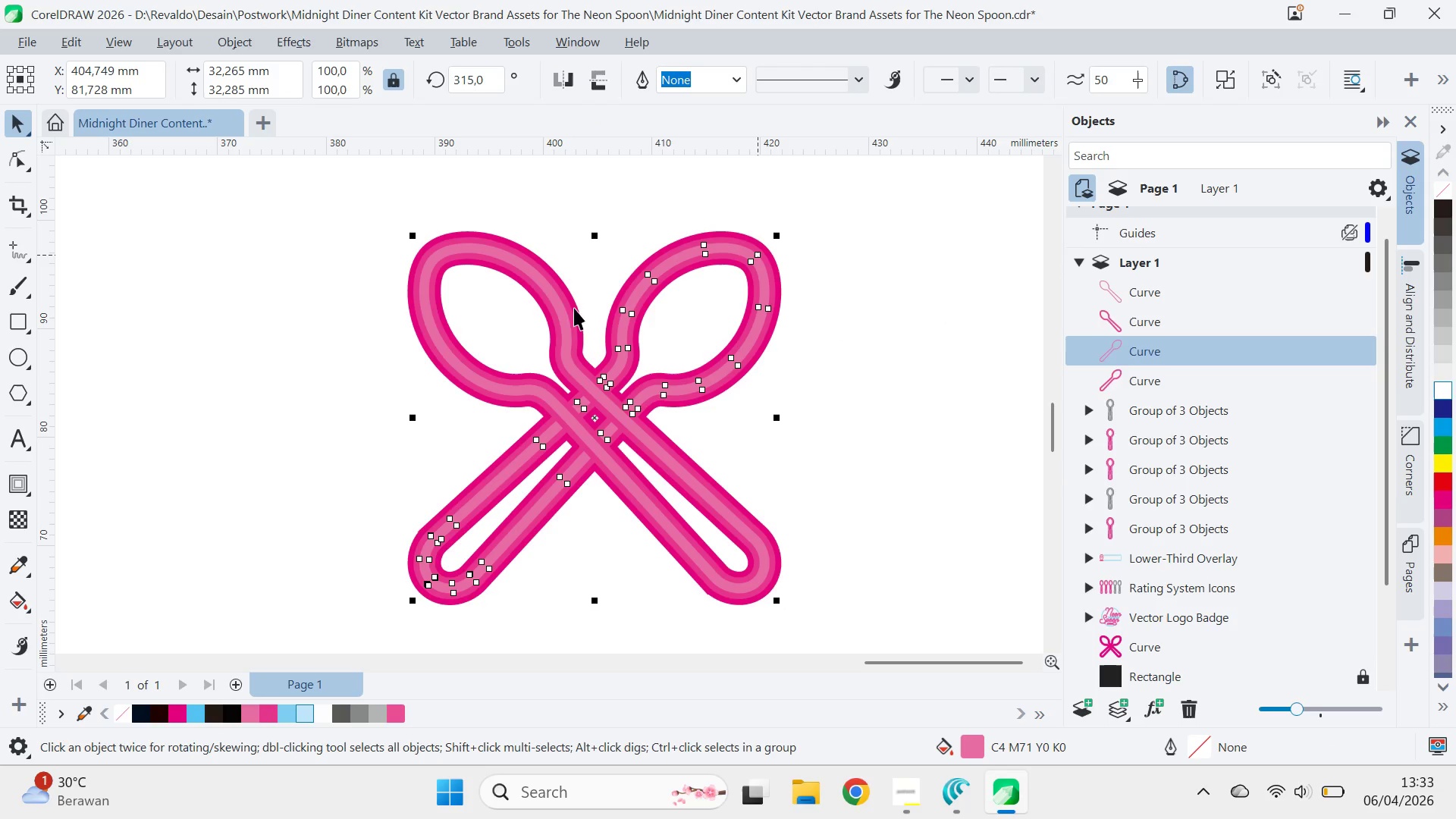 
hold_key(key=ShiftLeft, duration=0.78)
left_click([551, 293])
 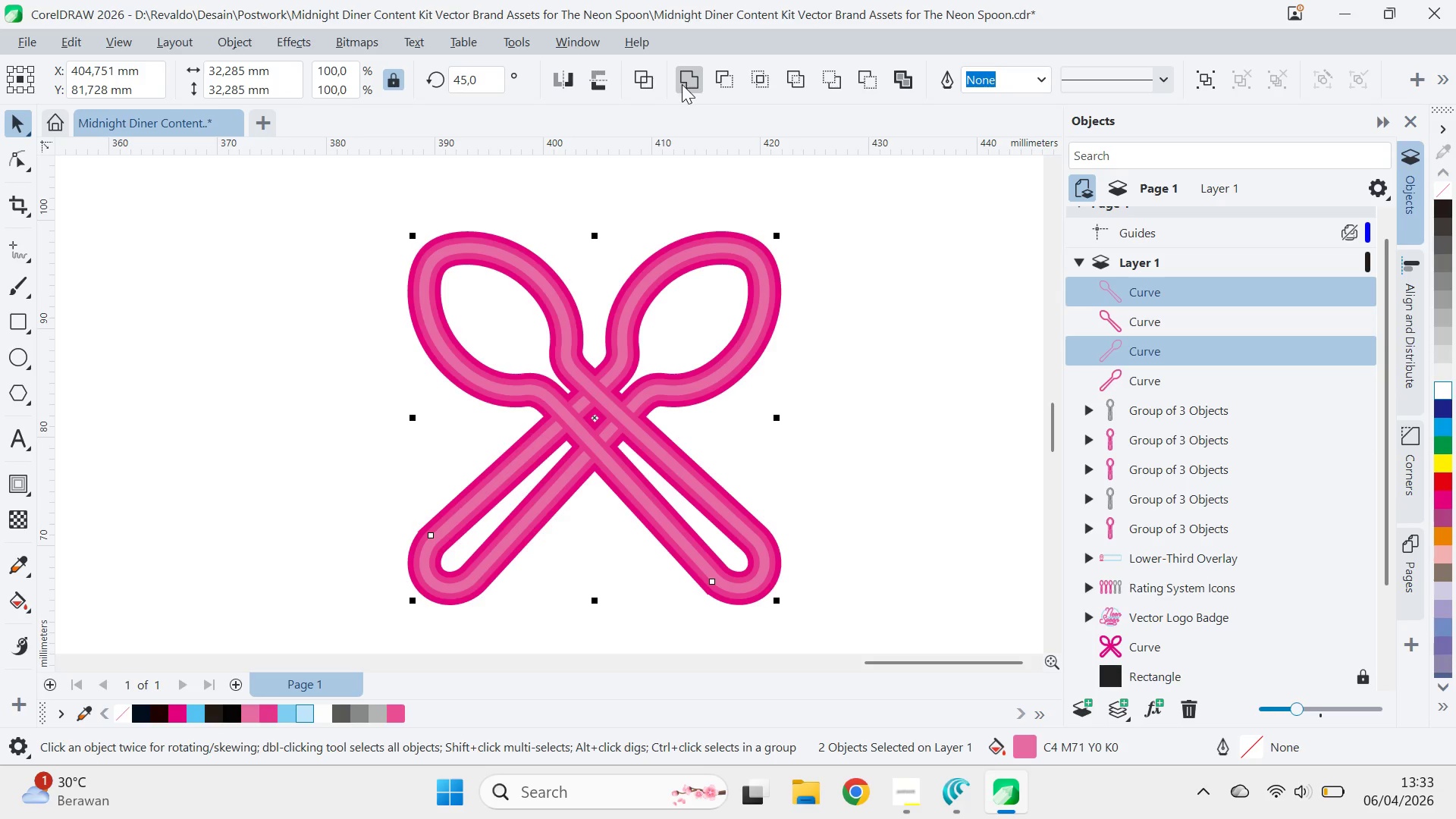 
left_click([688, 77])
 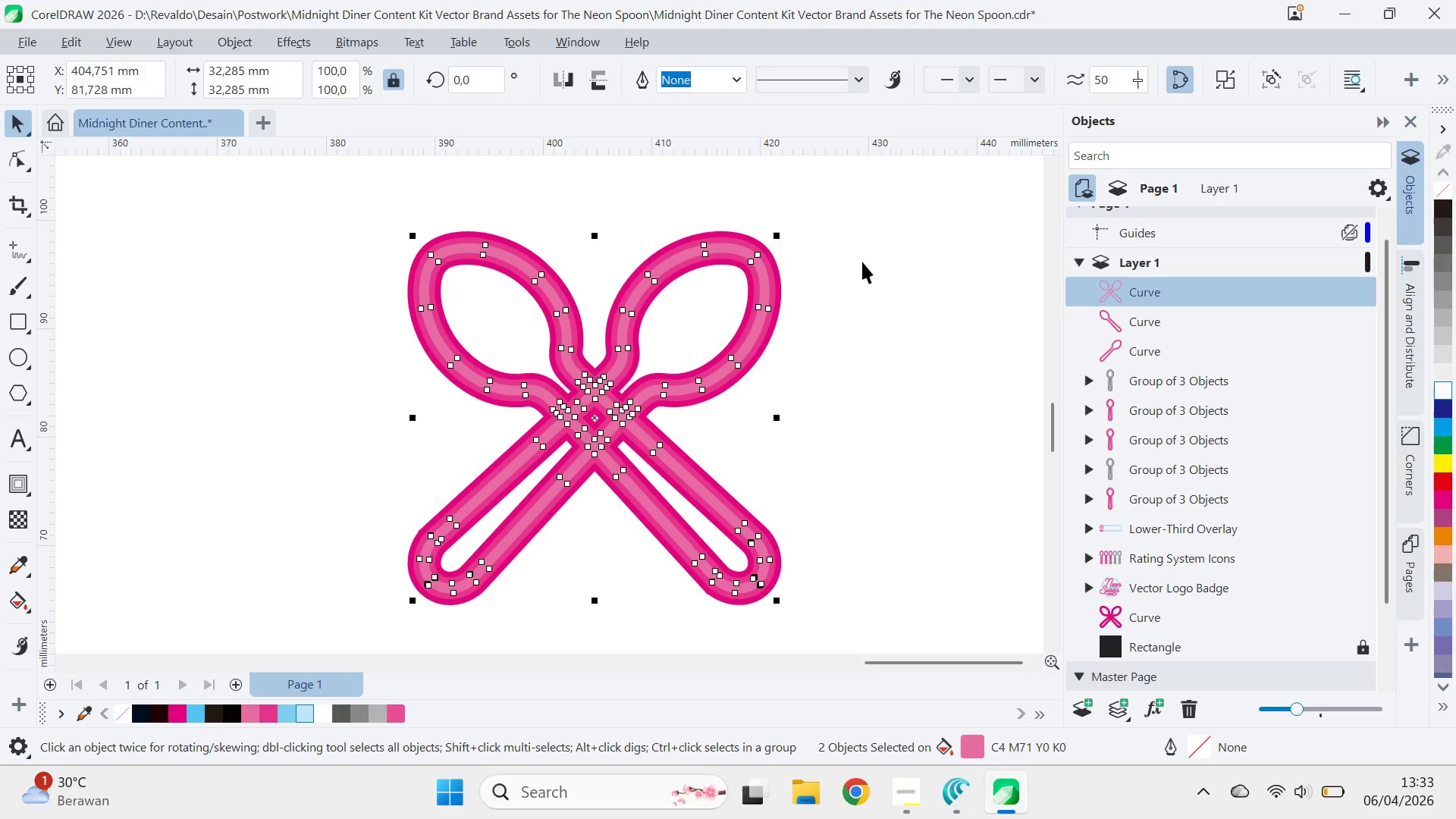 
left_click([863, 262])
 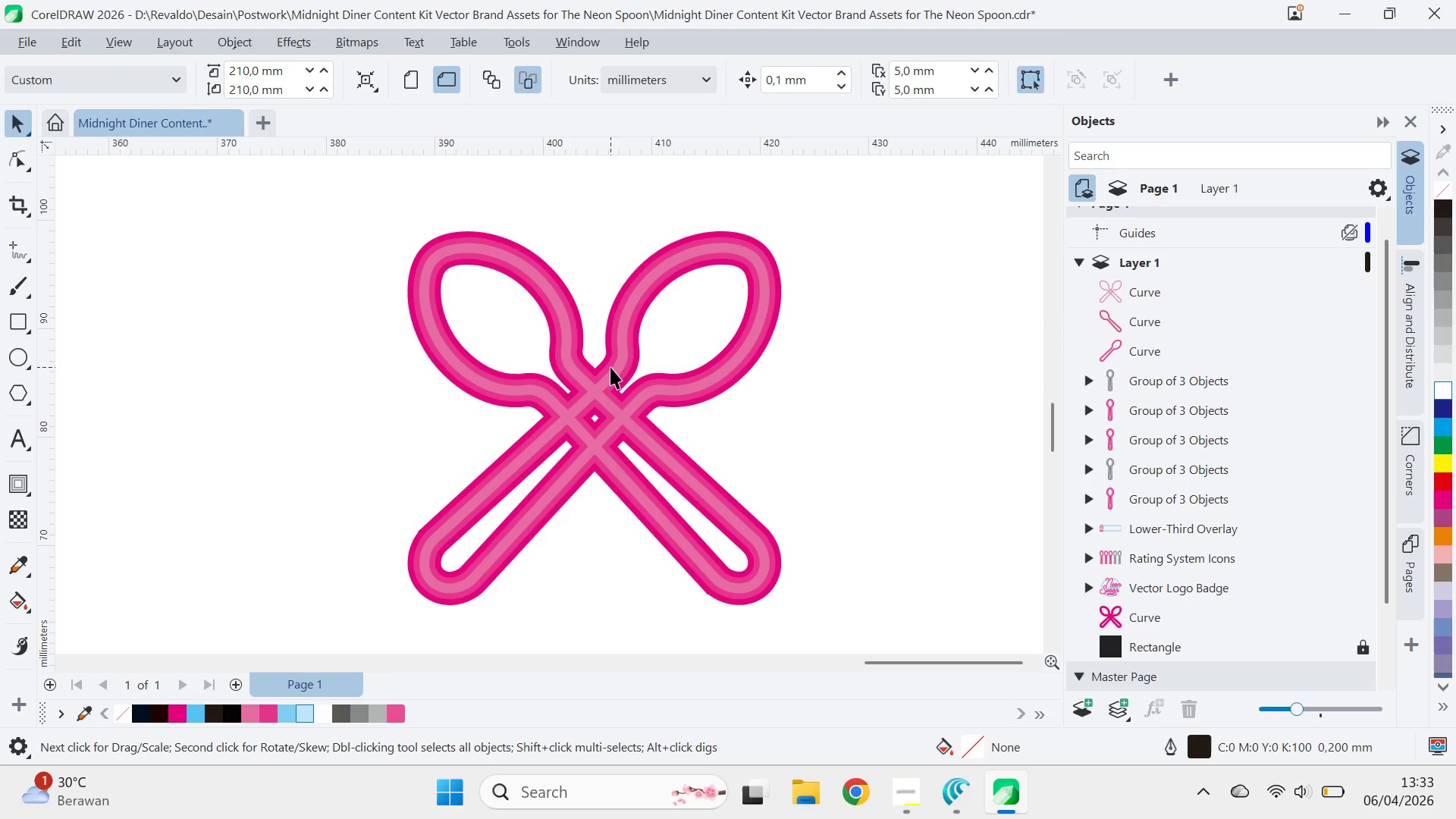 
left_click([609, 364])
 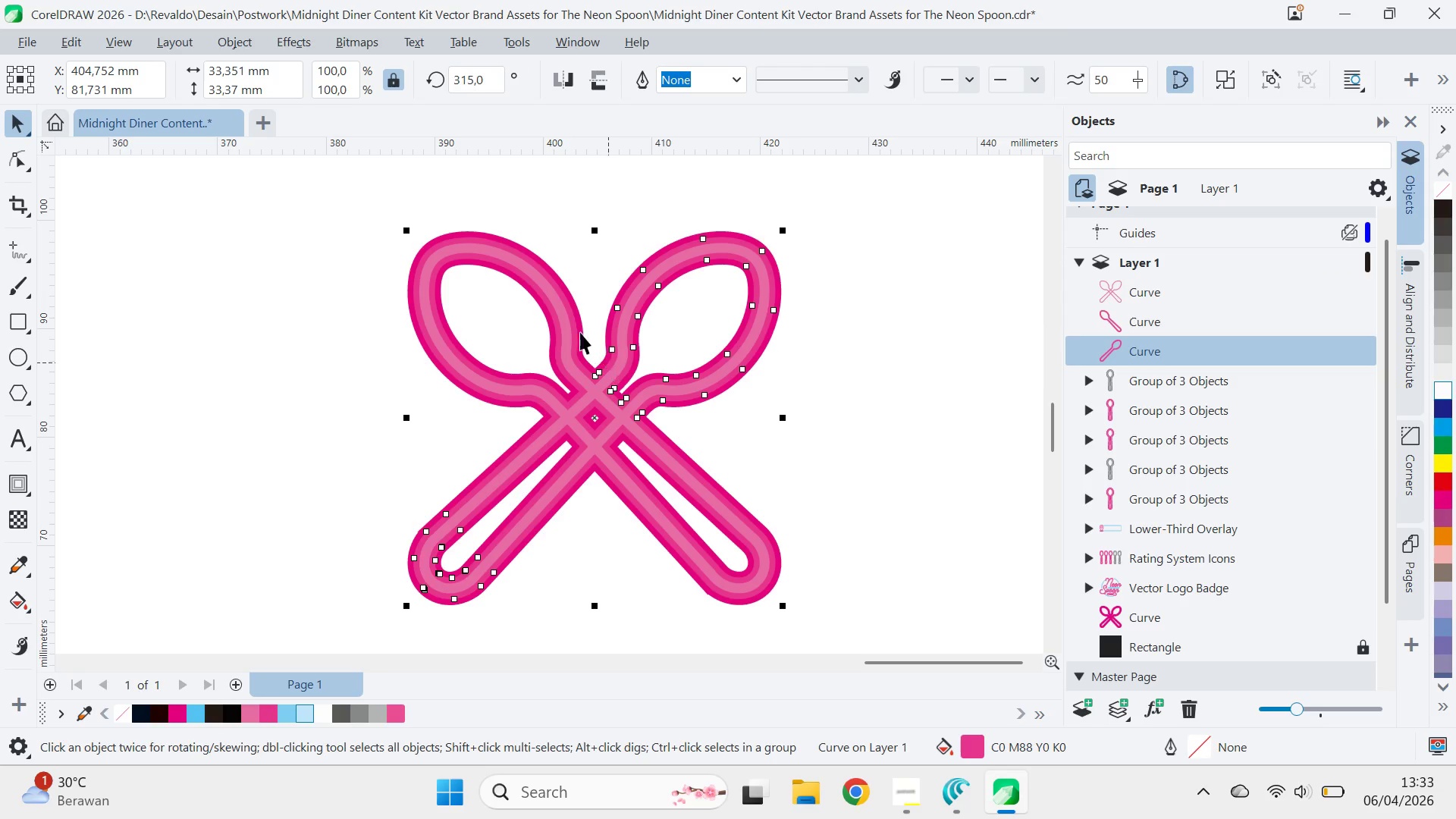 
hold_key(key=ShiftLeft, duration=0.62)
 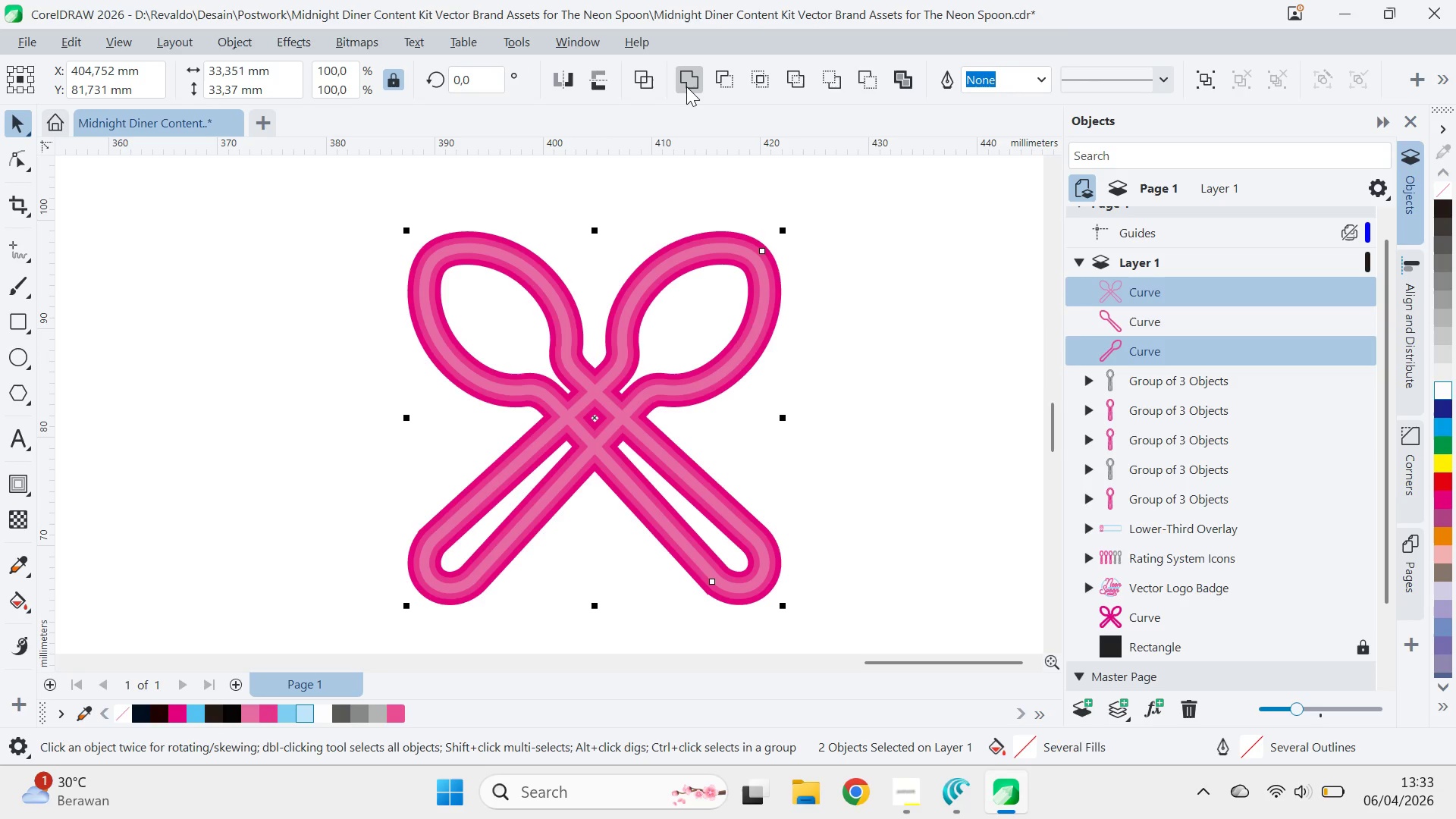 
left_click([686, 86])
 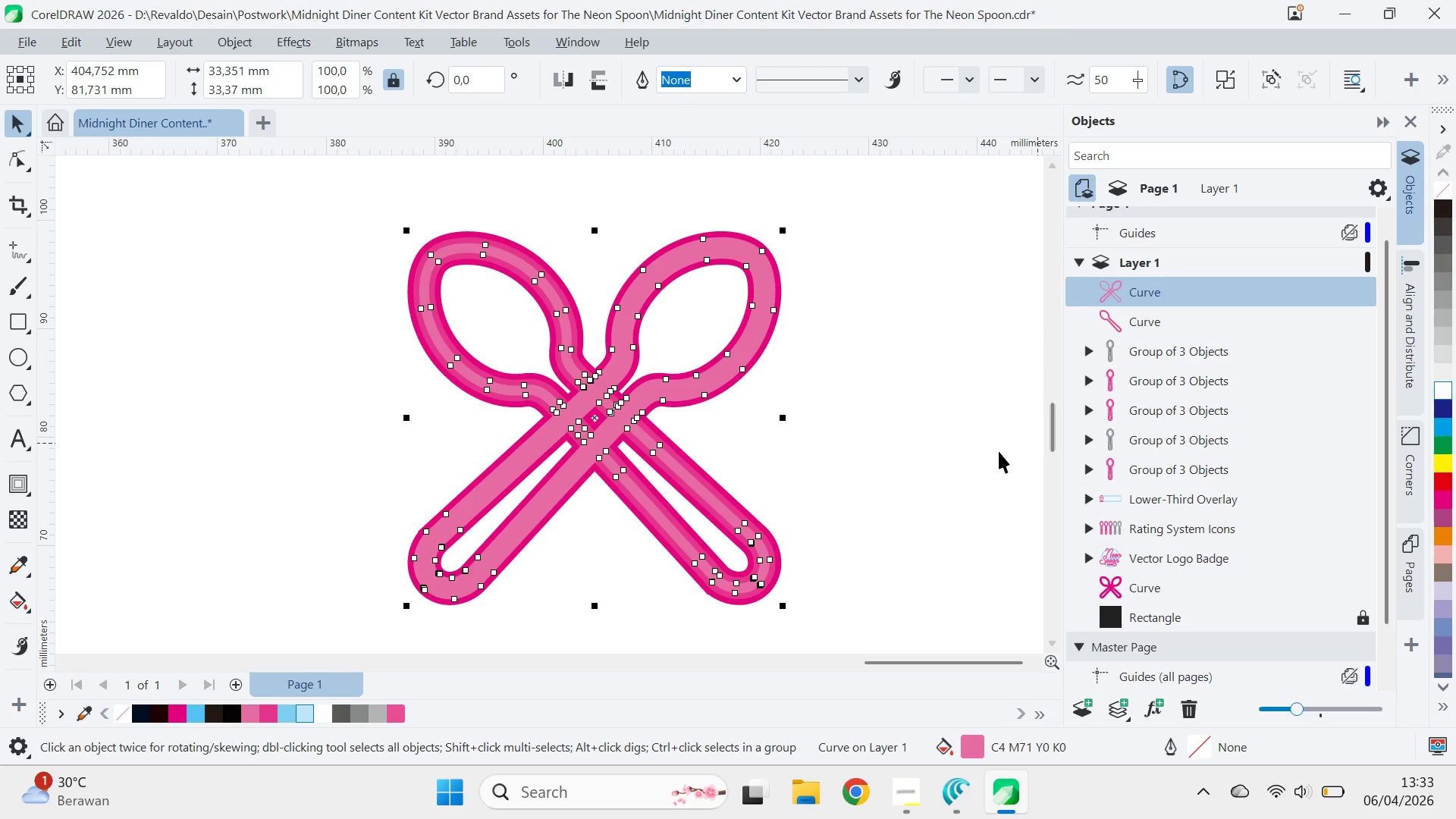 
key(Control+Z)
 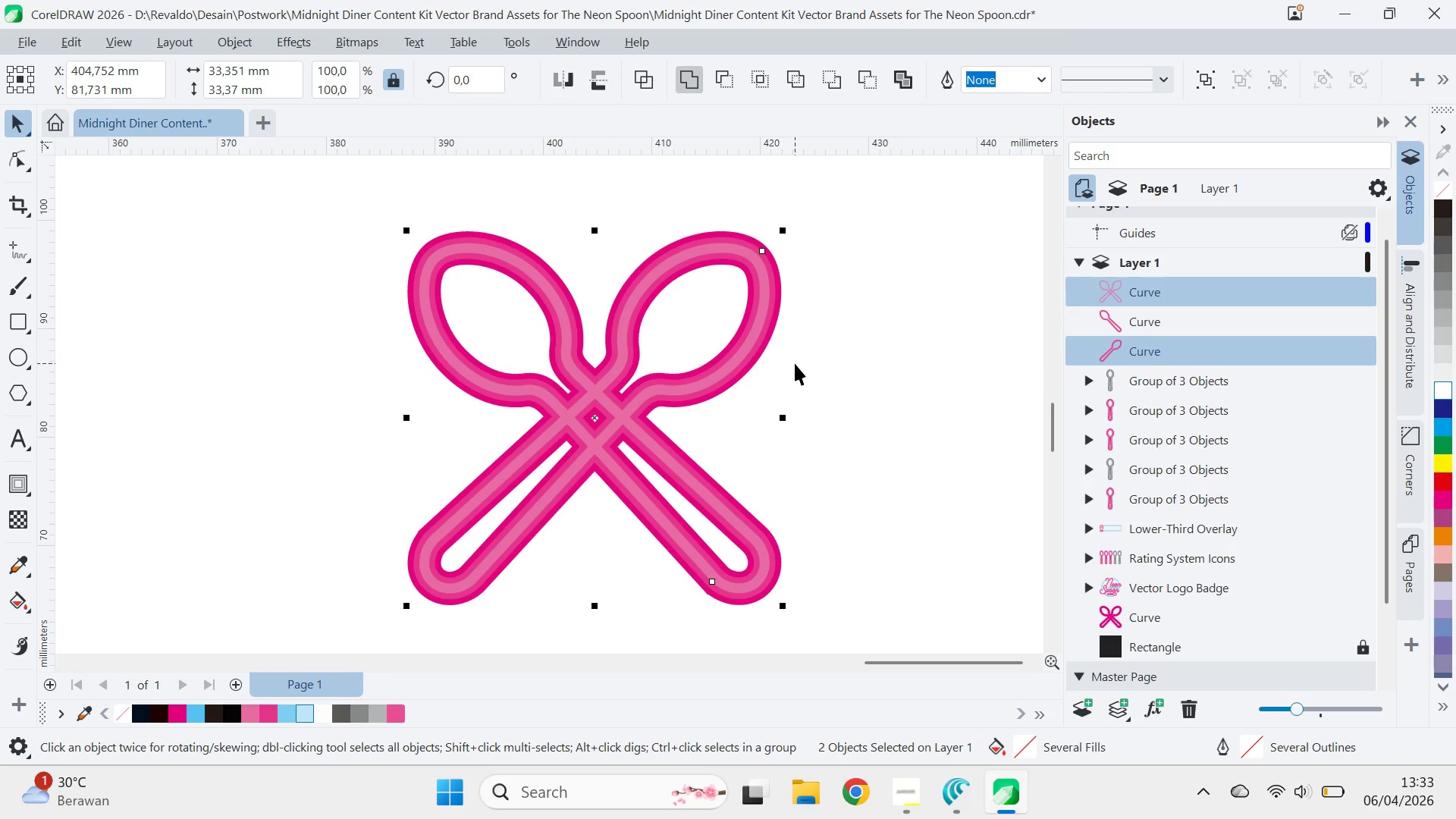 
left_click([795, 363])
 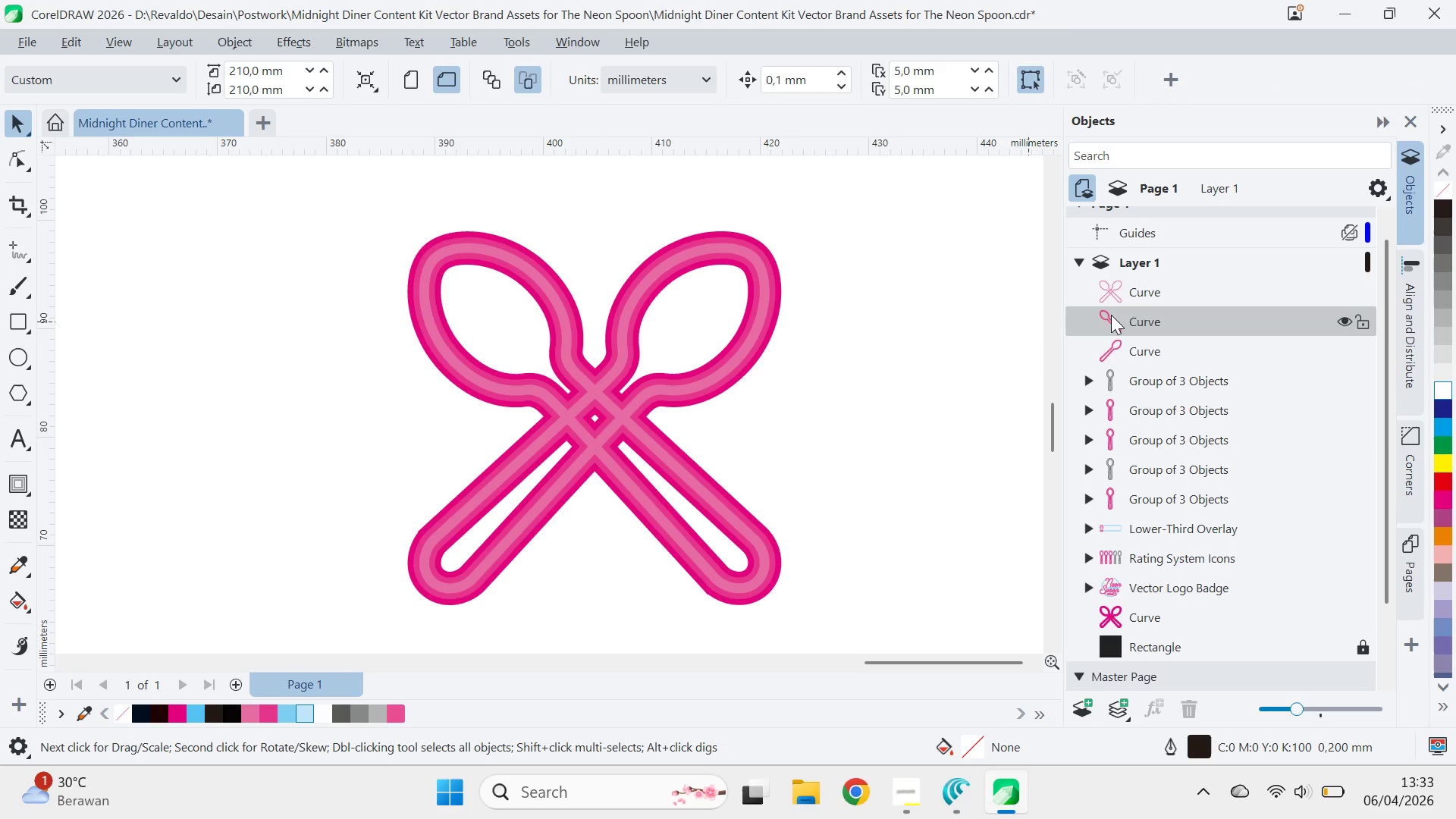 
left_click([1124, 322])
 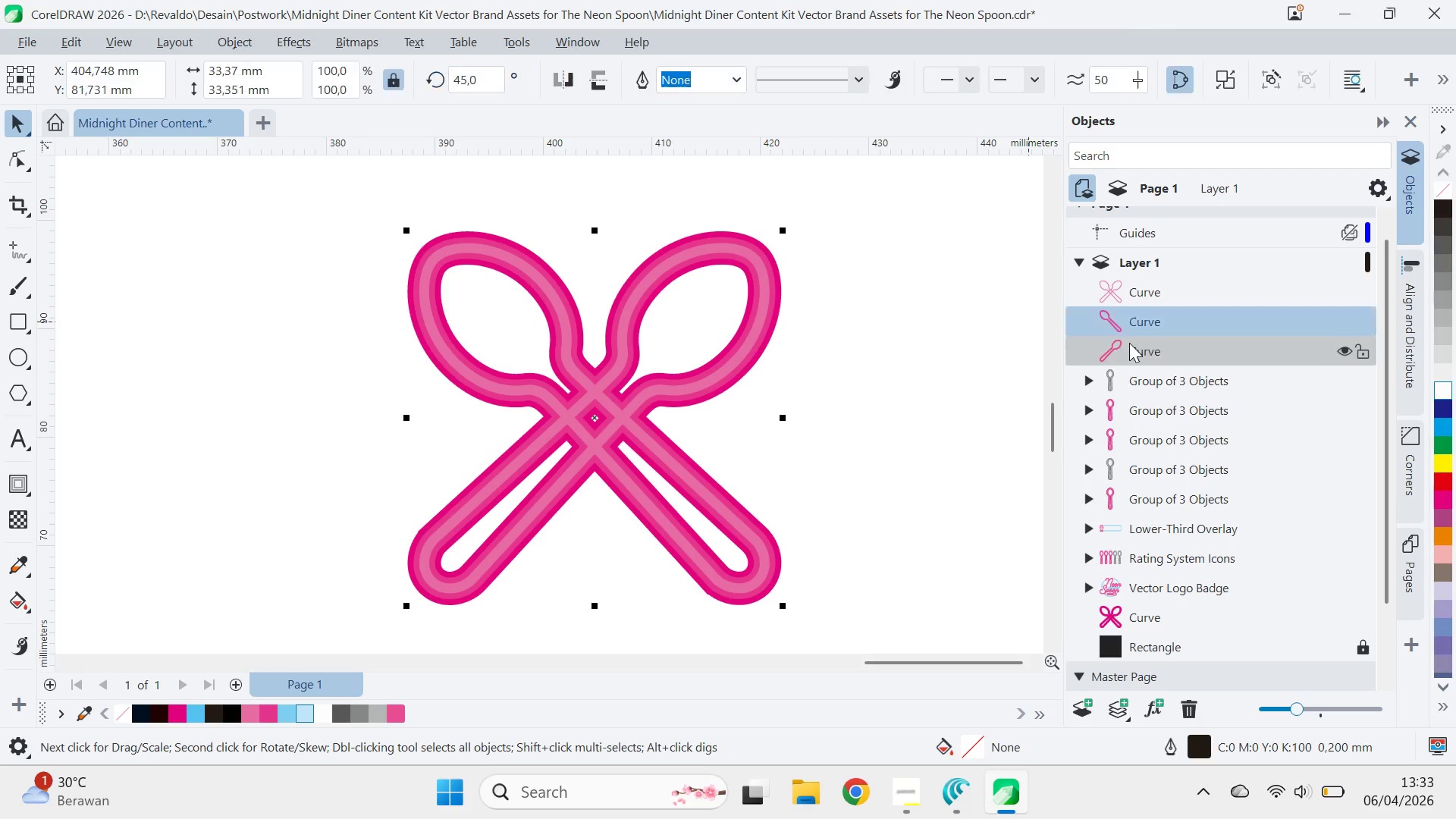 
hold_key(key=ControlLeft, duration=0.47)
left_click([1129, 345])
 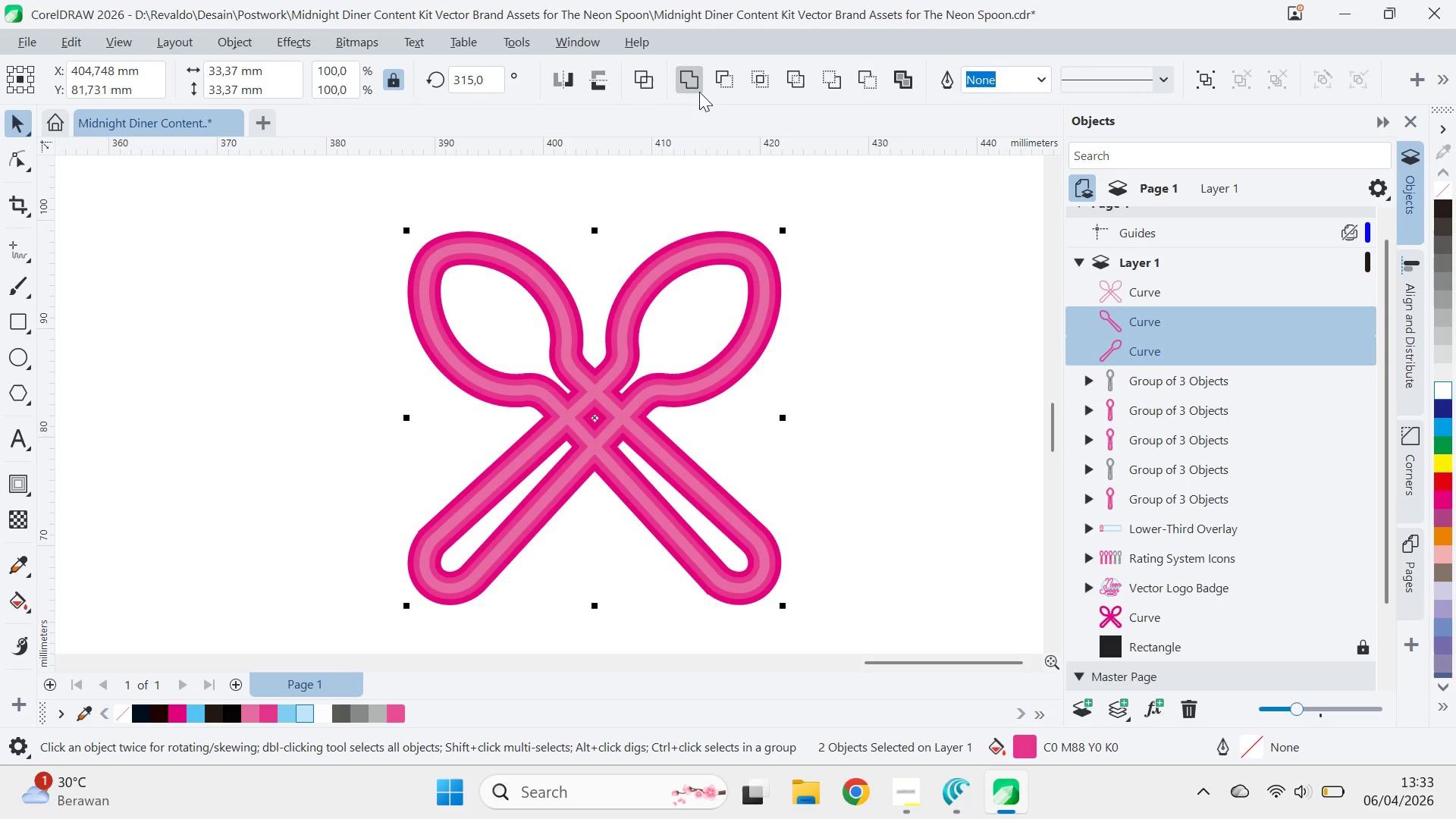 
left_click([692, 79])
 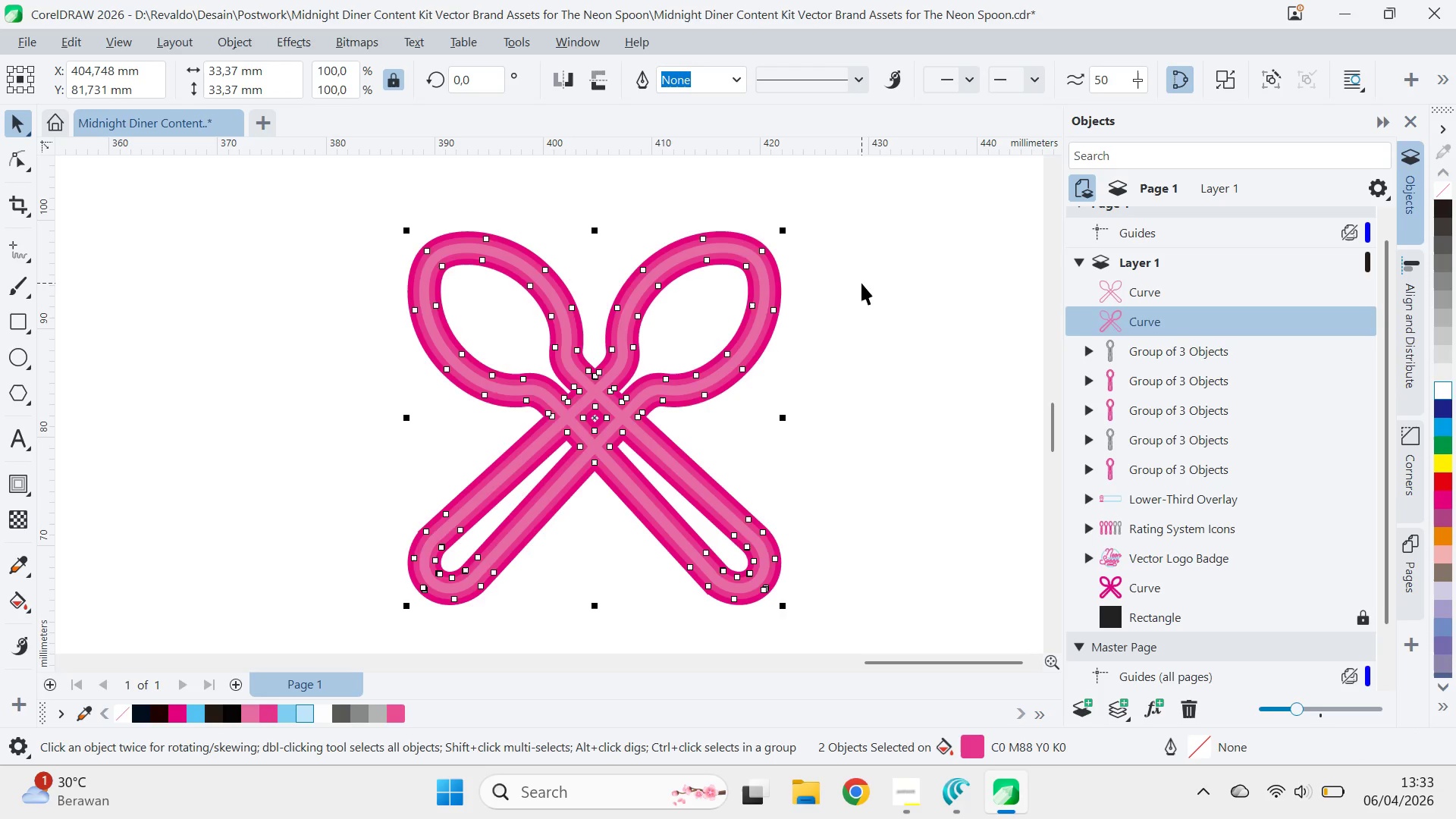 
left_click([861, 283])
 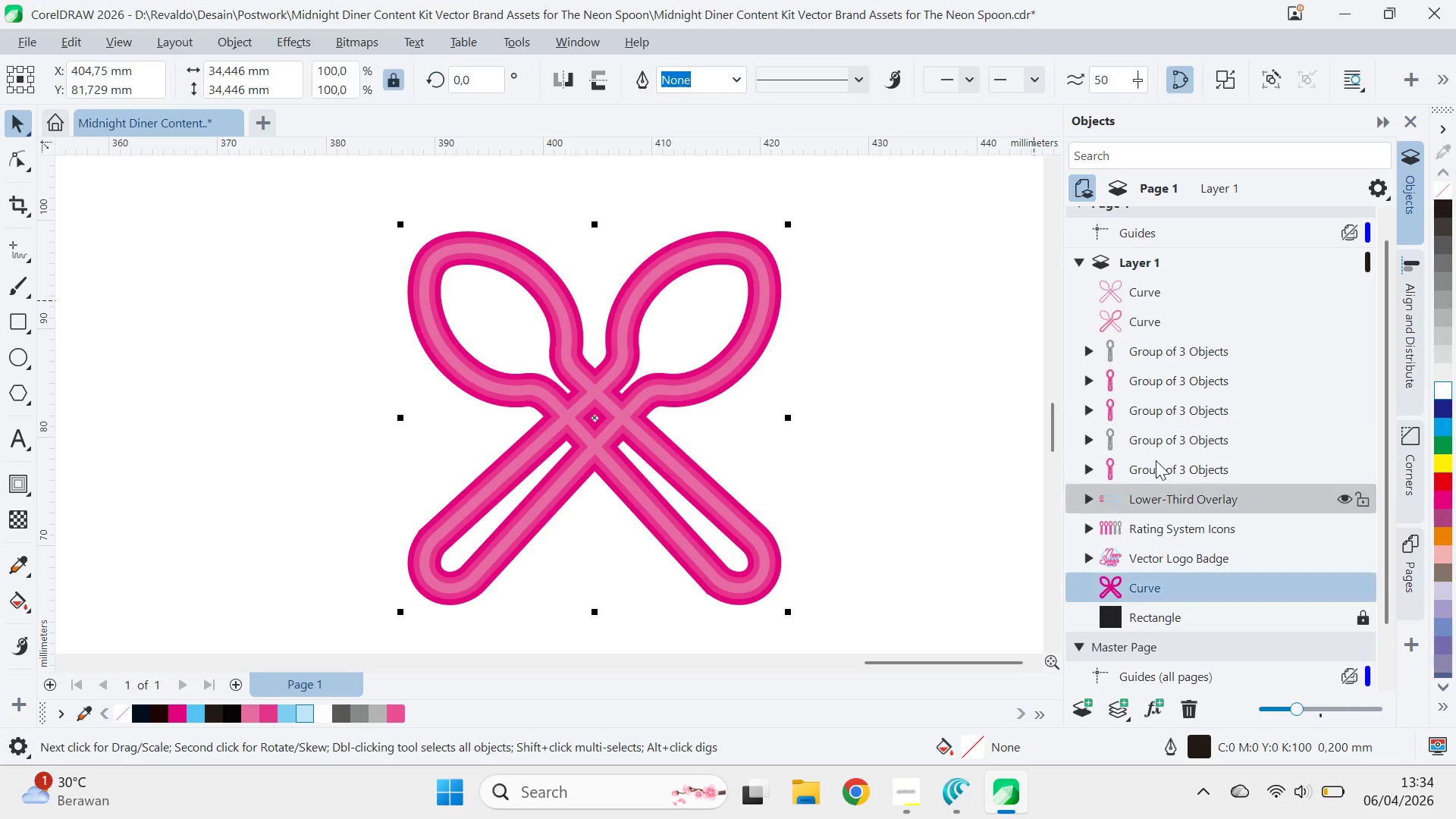 
hold_key(key=ControlLeft, duration=1.5)
 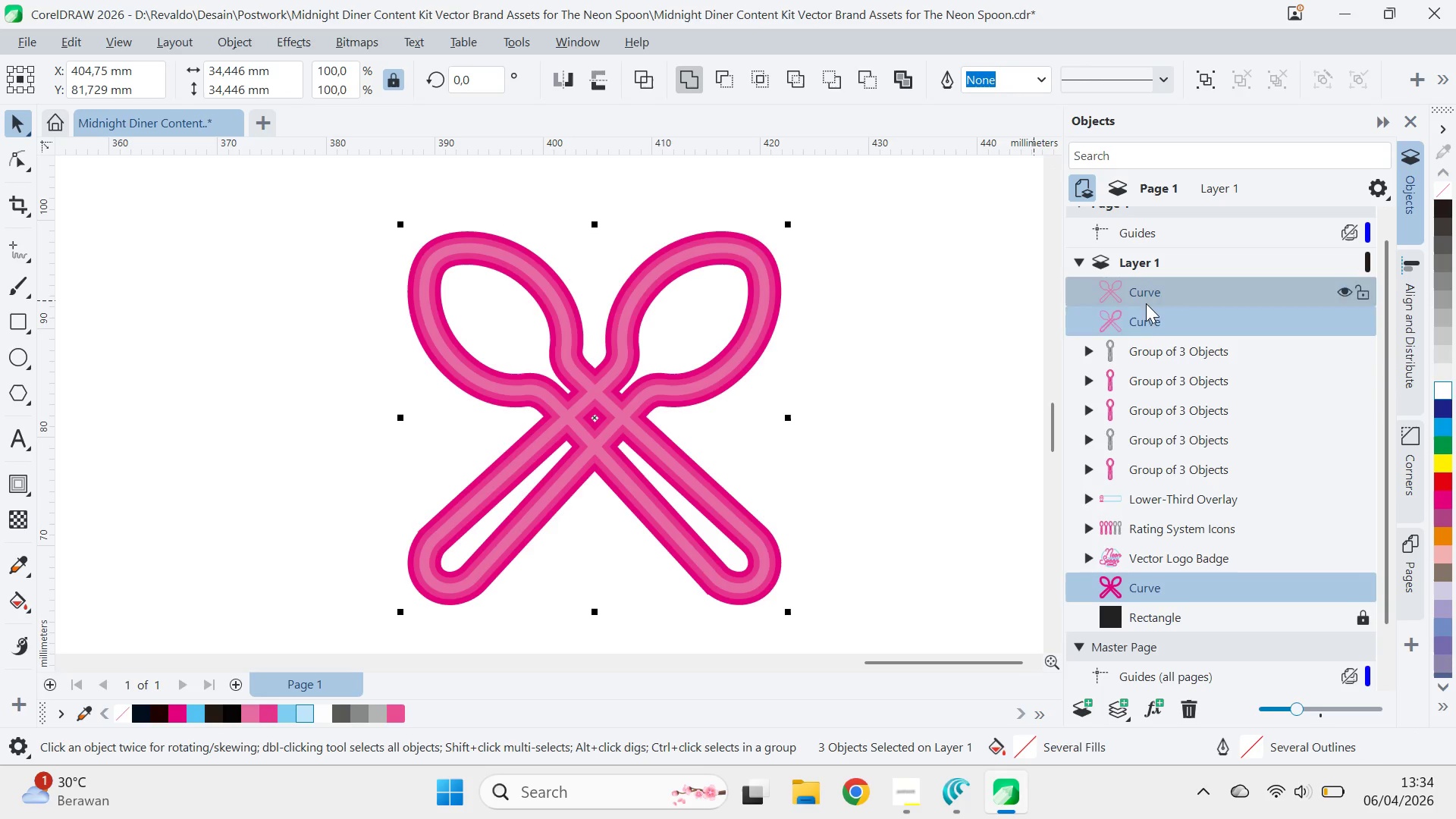 
key(Control+G)
 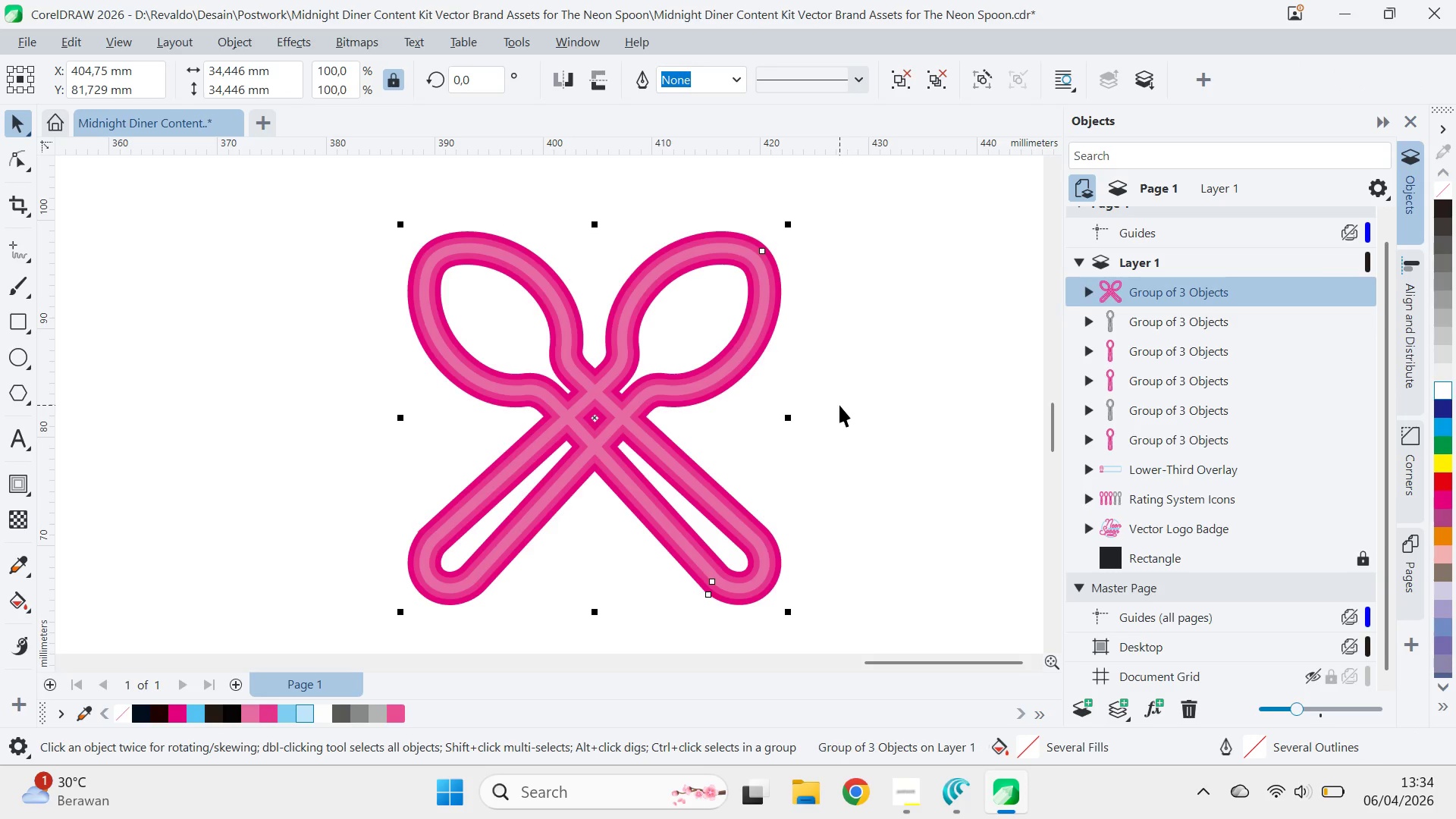 
left_click([839, 405])
 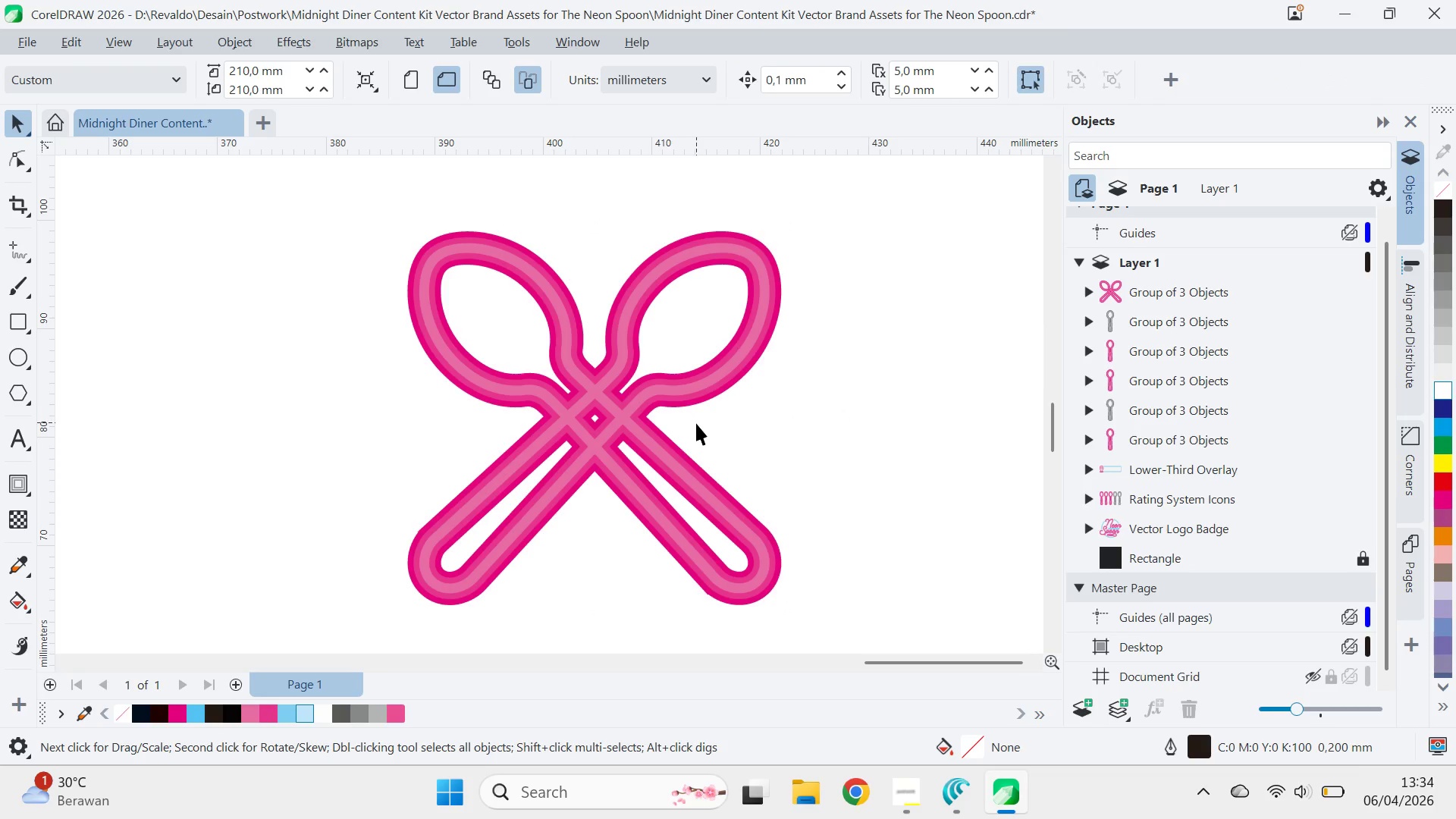 
scroll: coordinate [700, 419], scroll_direction: down, amount: 10.0
 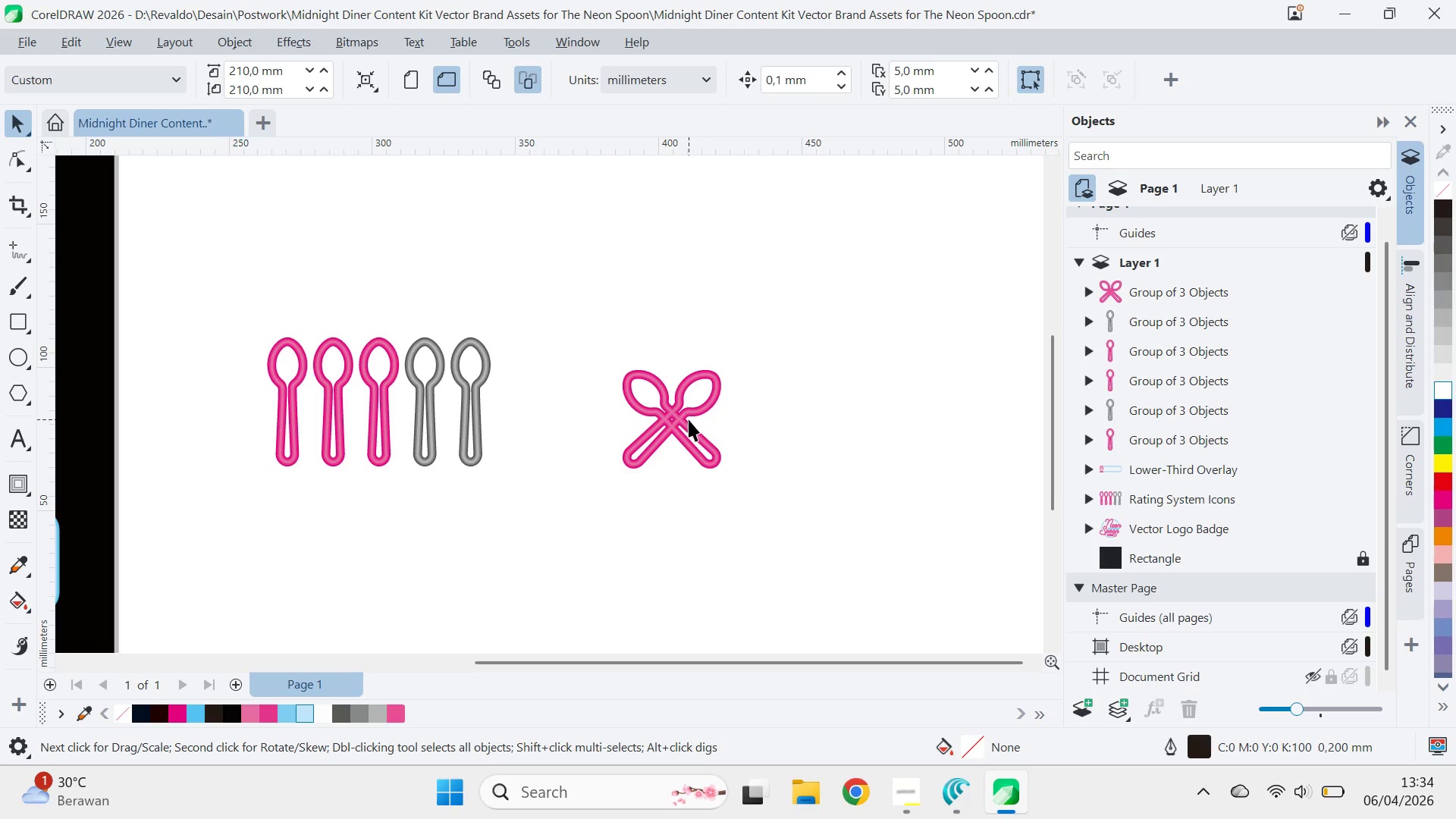 
scroll: coordinate [672, 422], scroll_direction: up, amount: 5.0
 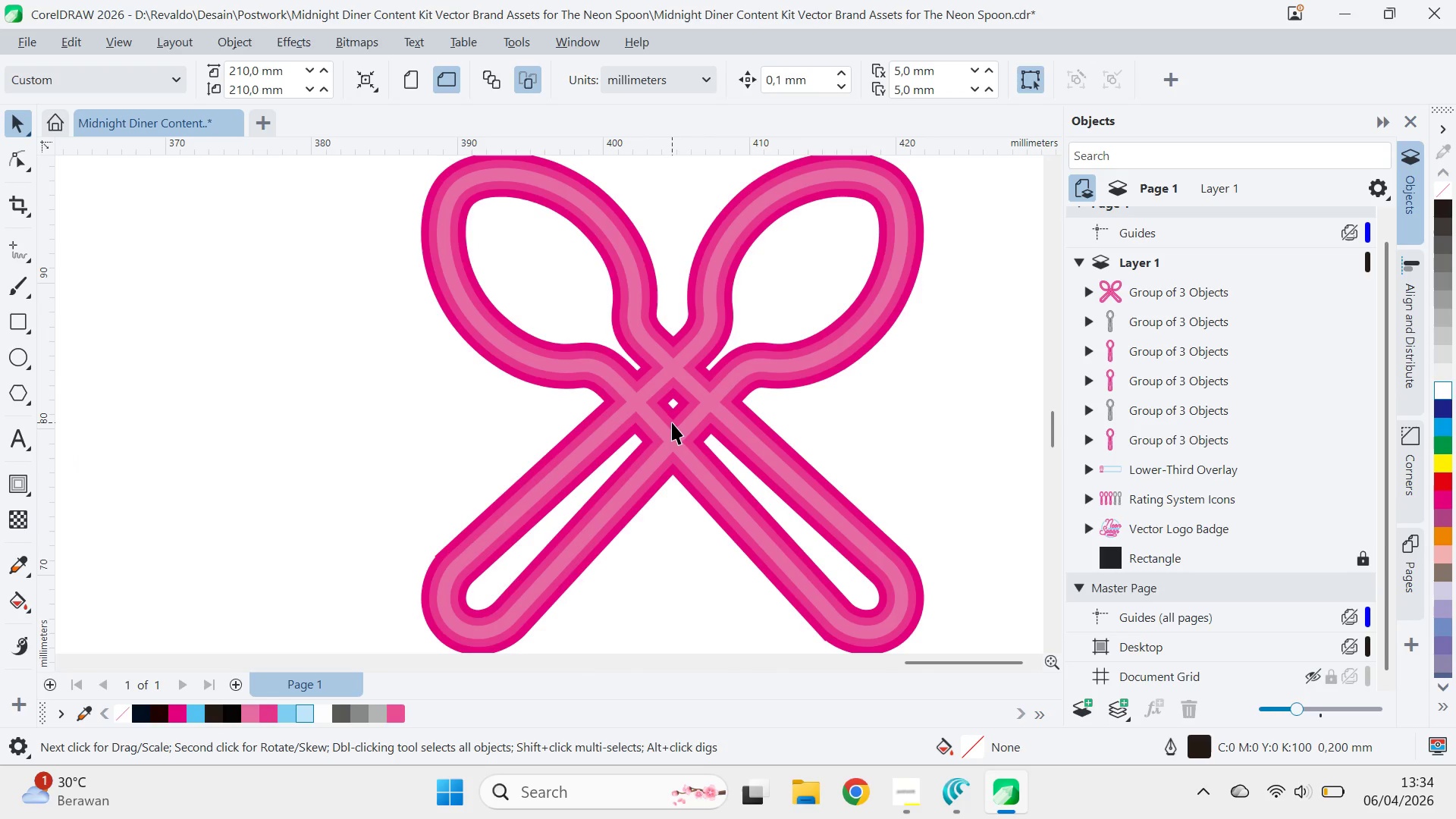 
scroll: coordinate [672, 422], scroll_direction: down, amount: 10.0
 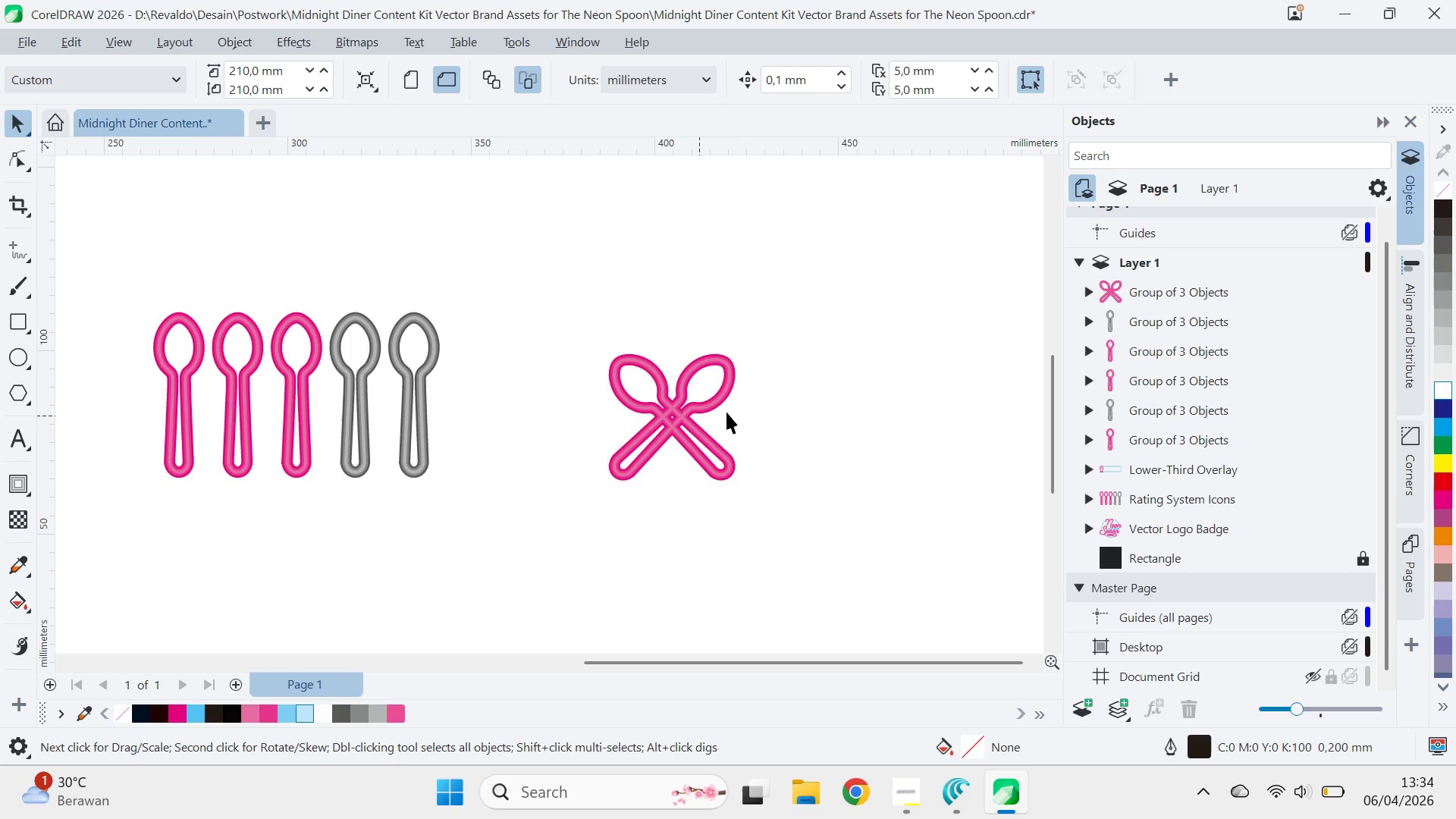 
left_click([814, 395])
 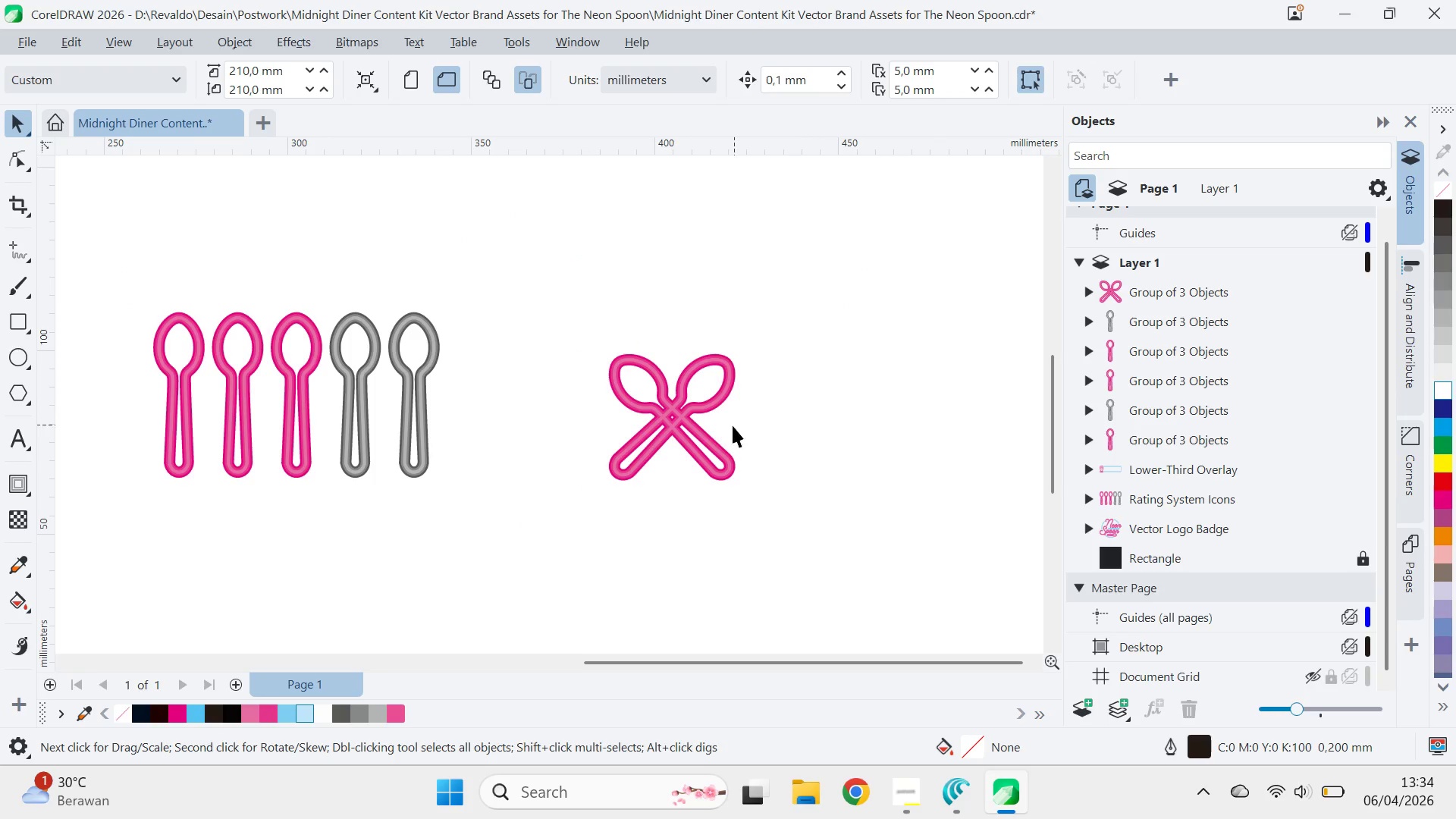 
left_click_drag(start_coordinate=[691, 422], to_coordinate=[834, 438])
 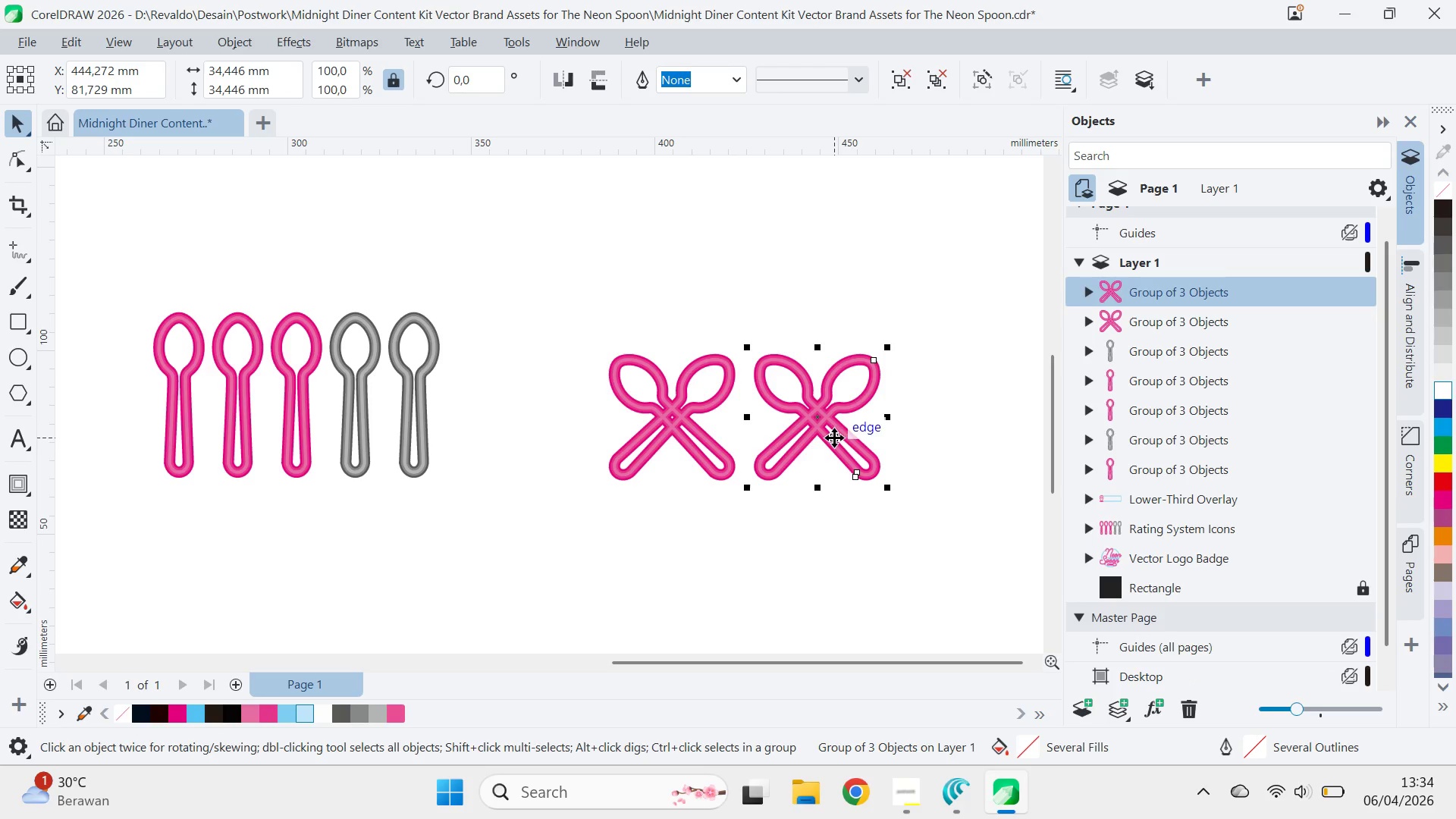 
hold_key(key=ShiftLeft, duration=1.22)
right_click([839, 438])
 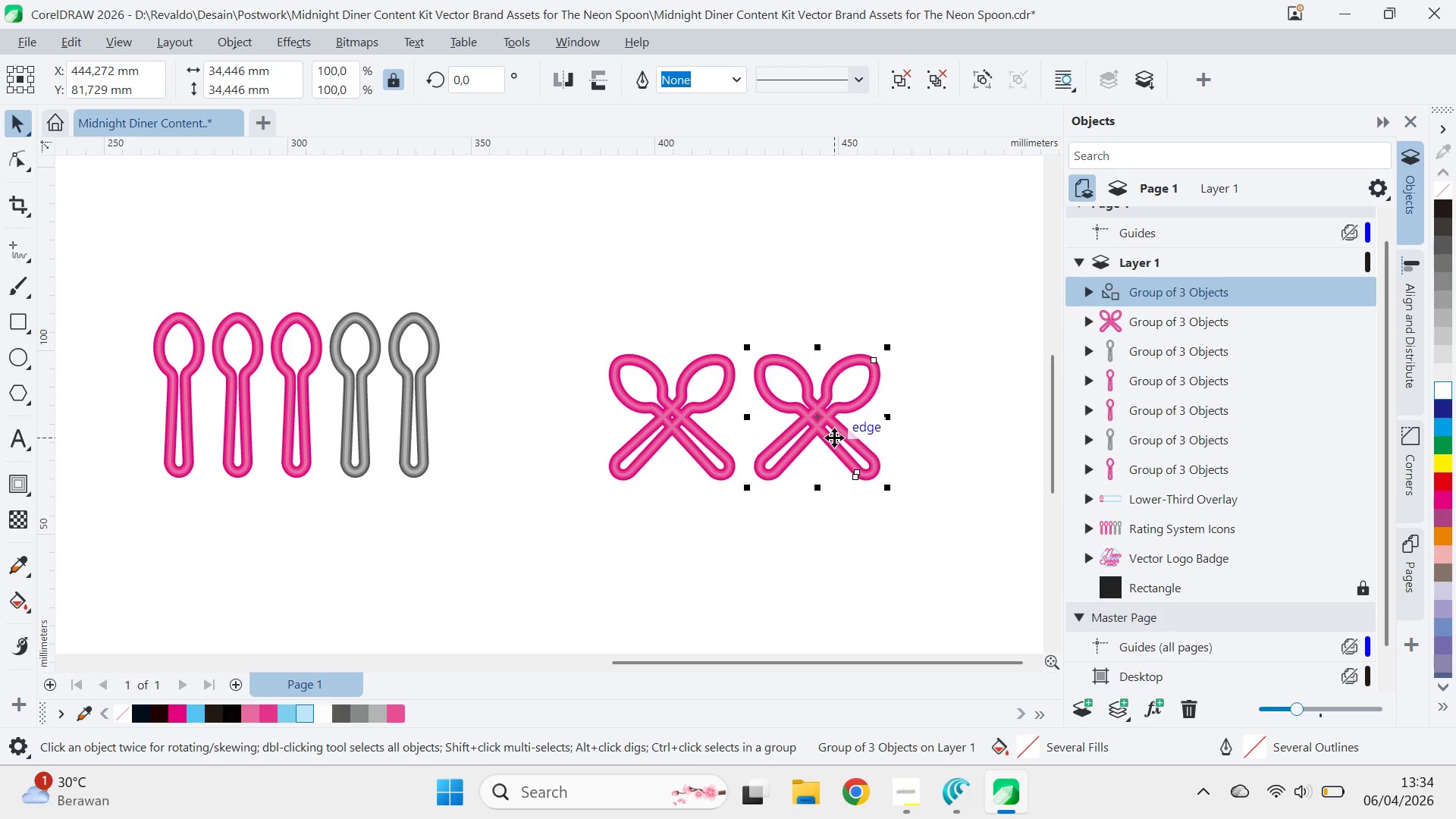 
left_click_drag(start_coordinate=[834, 438], to_coordinate=[976, 440])
 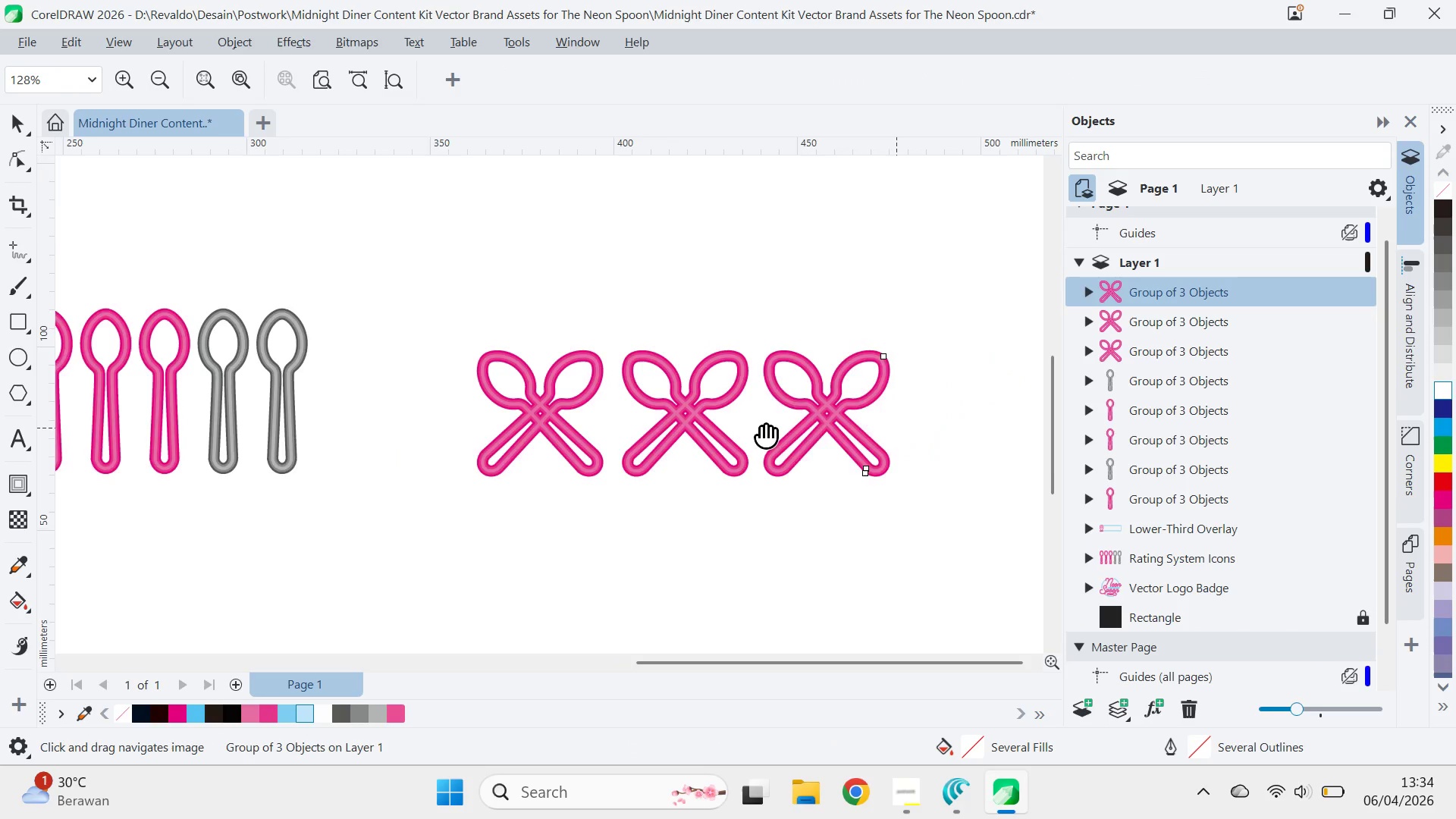 
hold_key(key=ShiftLeft, duration=1.5)
right_click([976, 440])
 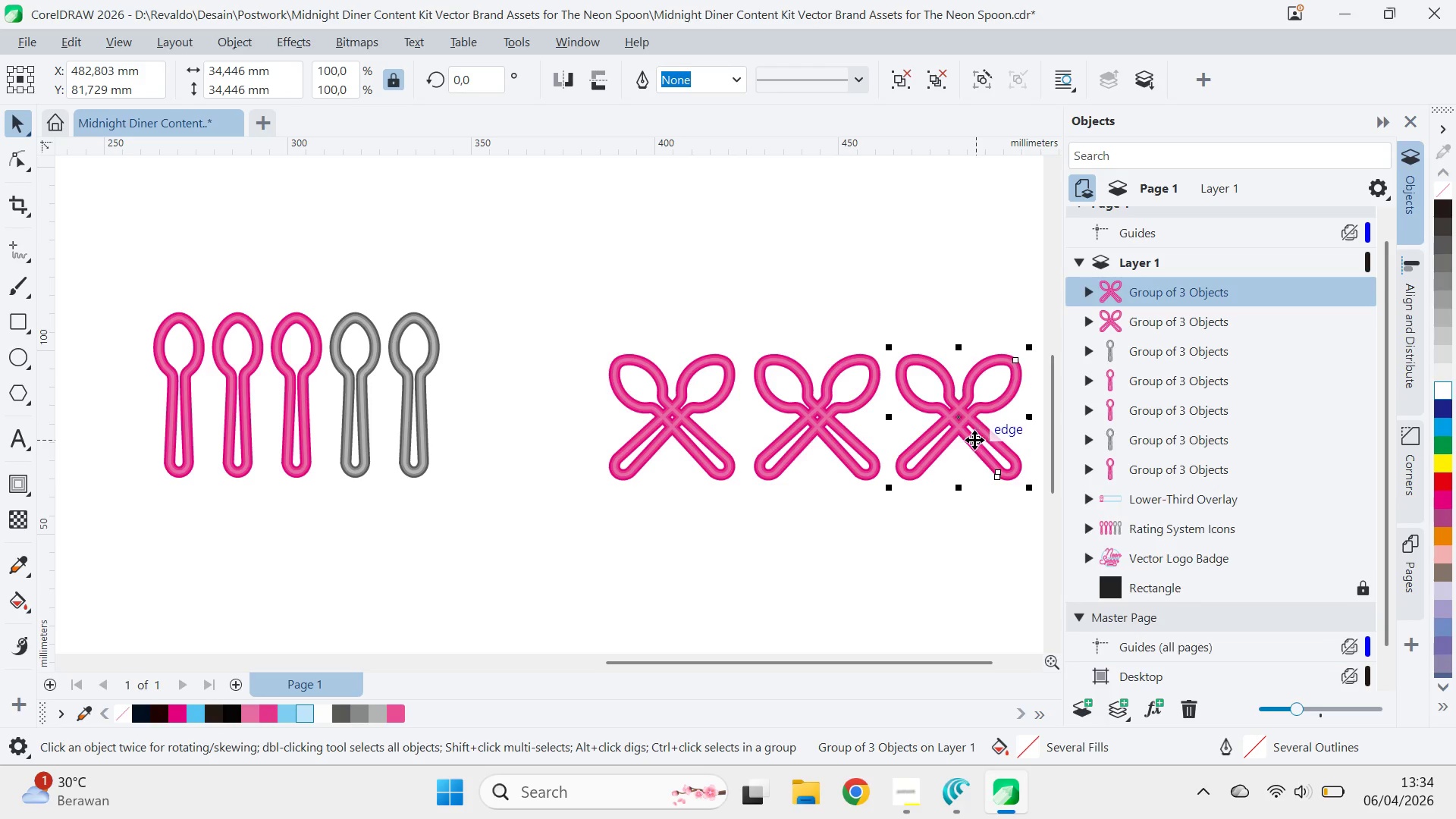 
left_click([976, 440])
 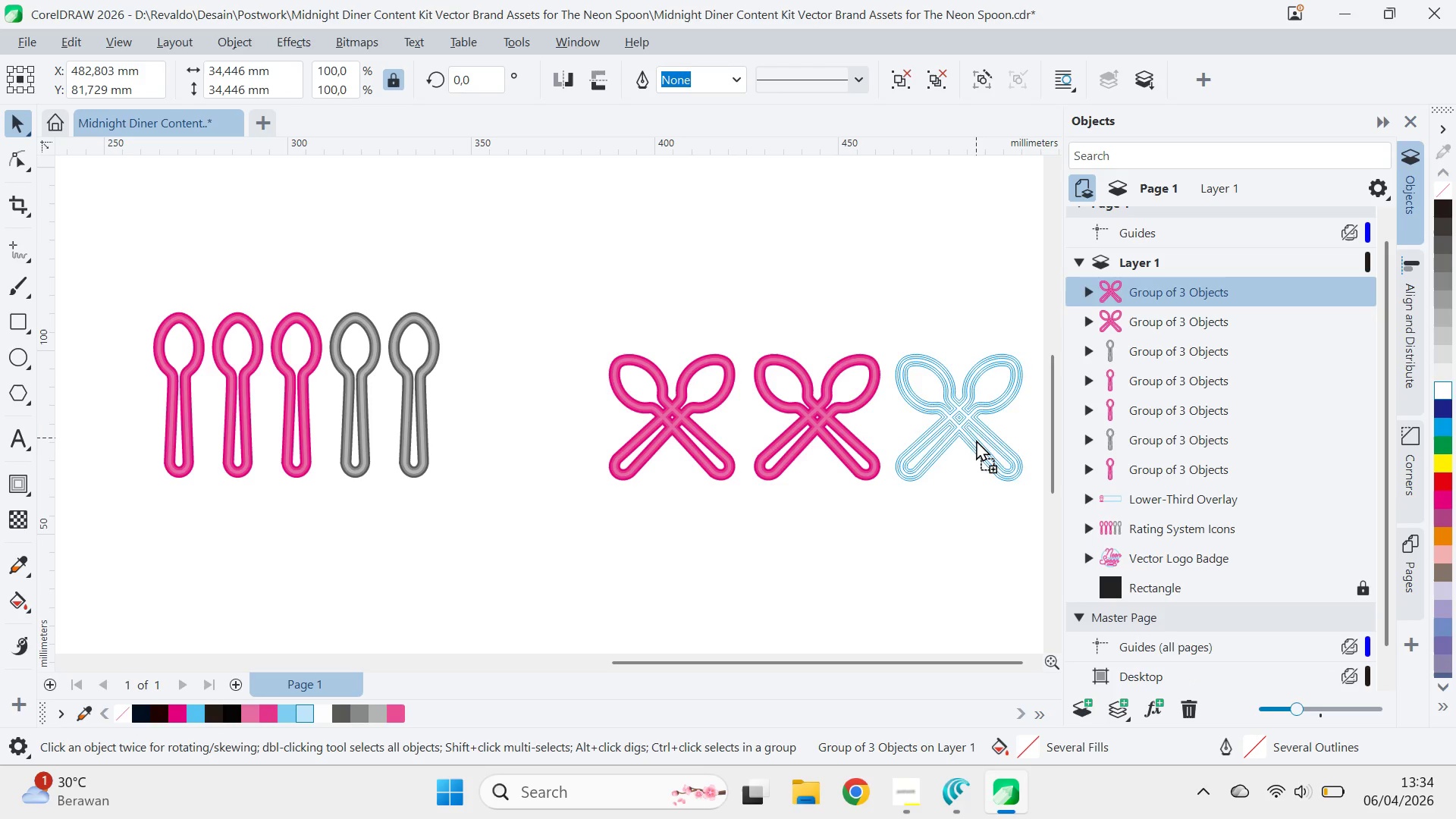 
key(Shift+ShiftLeft)
 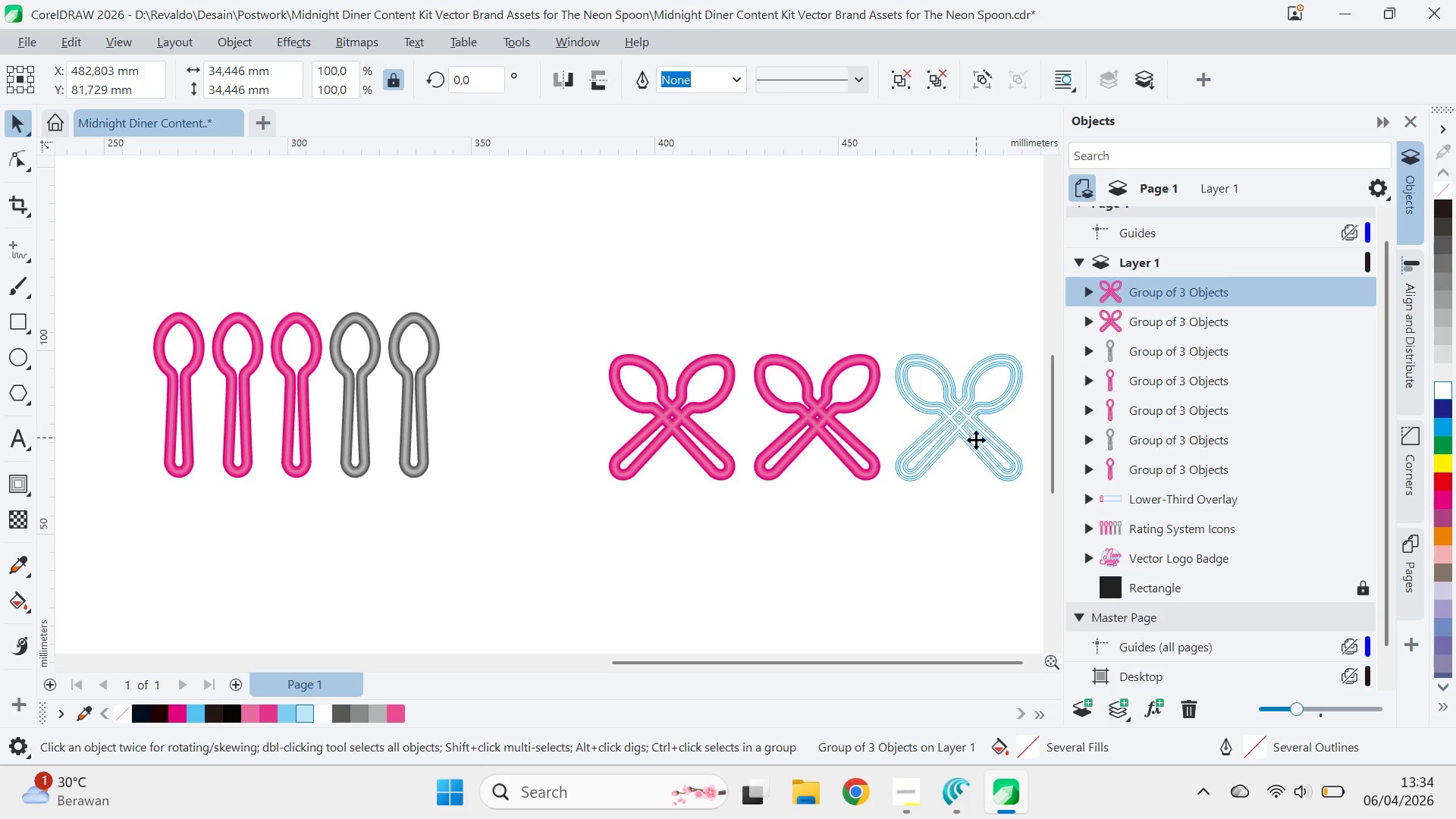 
key(Shift+ShiftLeft)
 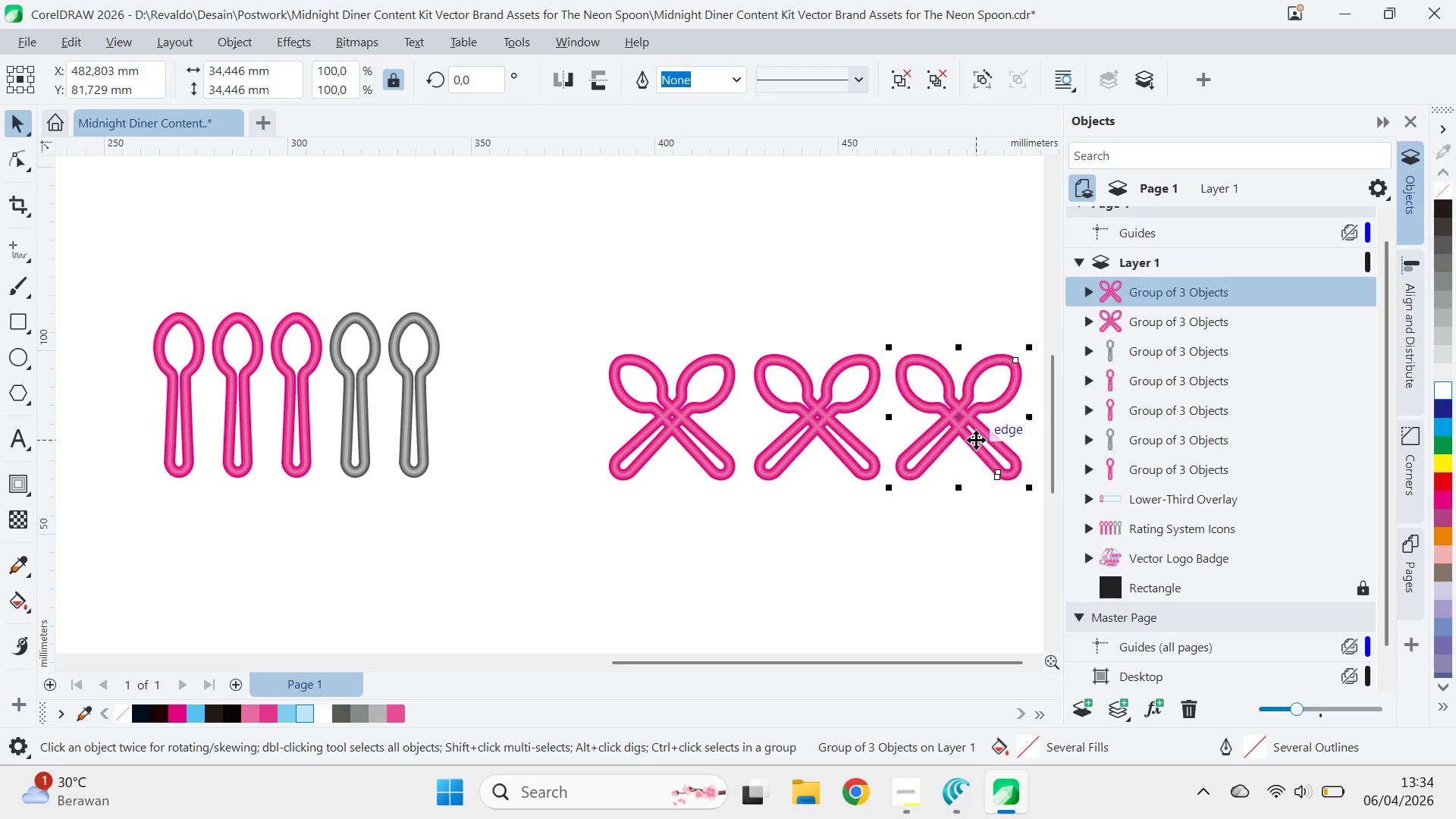 
key(Shift+ShiftLeft)
 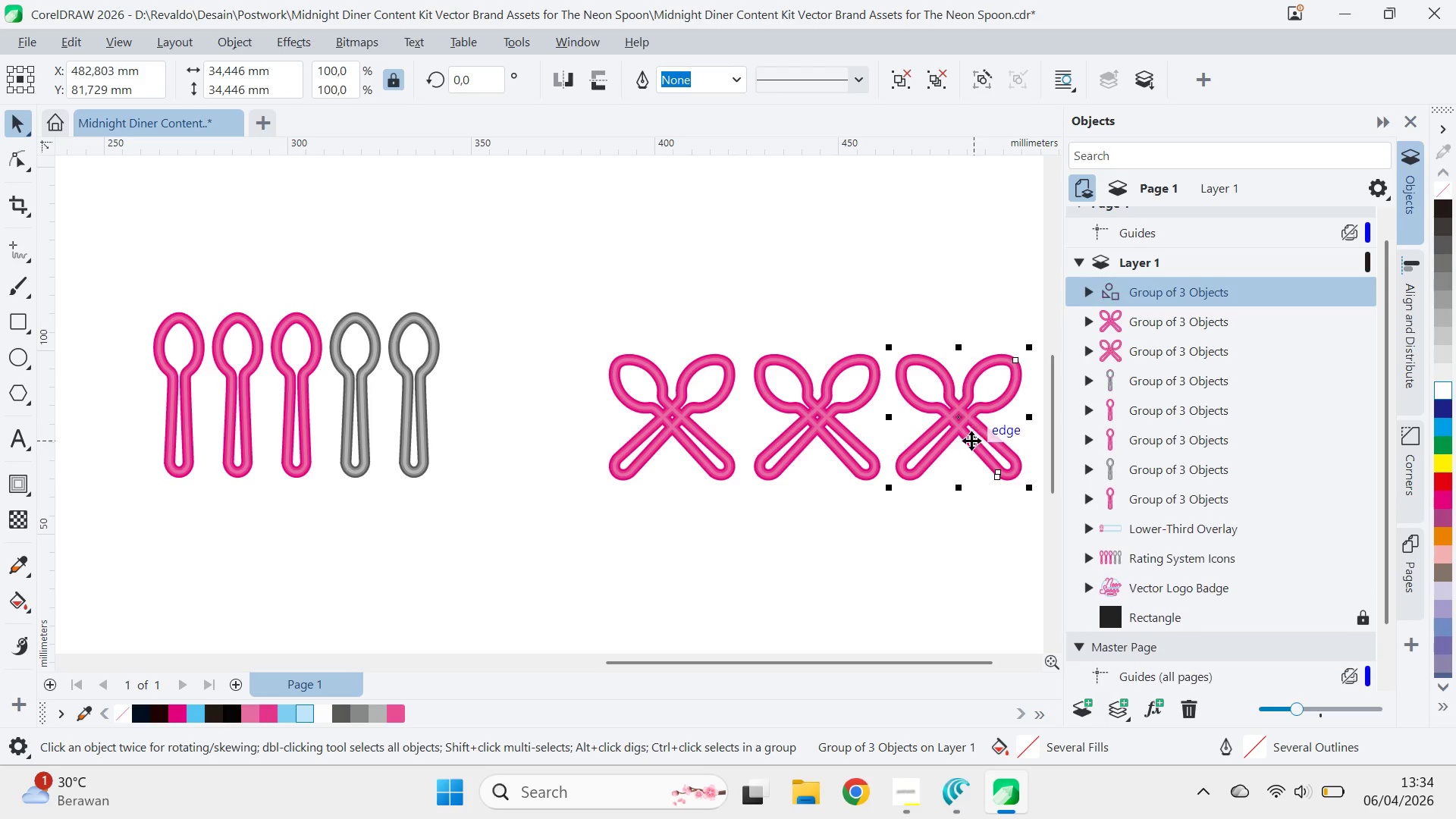 
key(Q)
 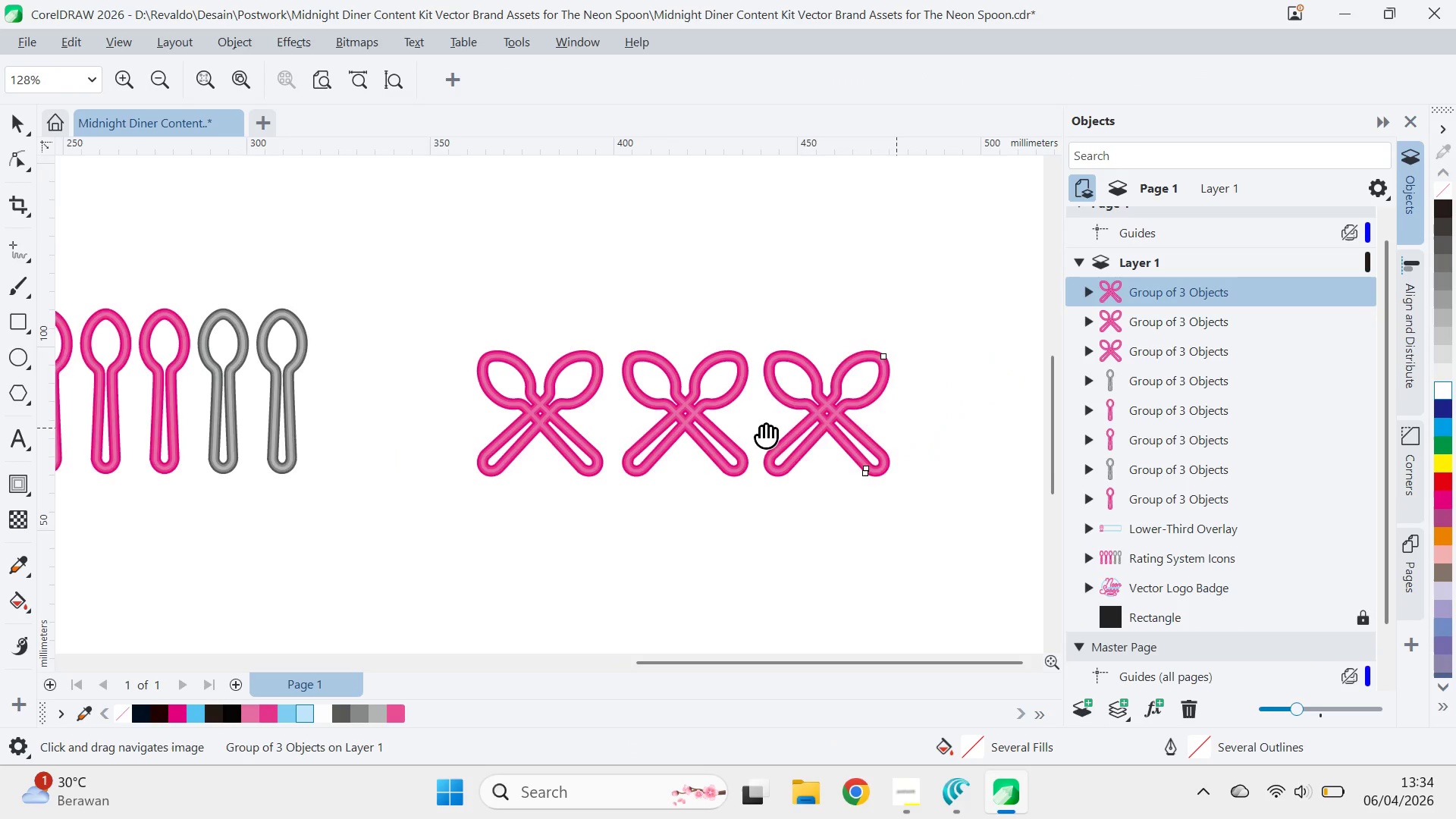 
left_click_drag(start_coordinate=[949, 431], to_coordinate=[645, 423])
 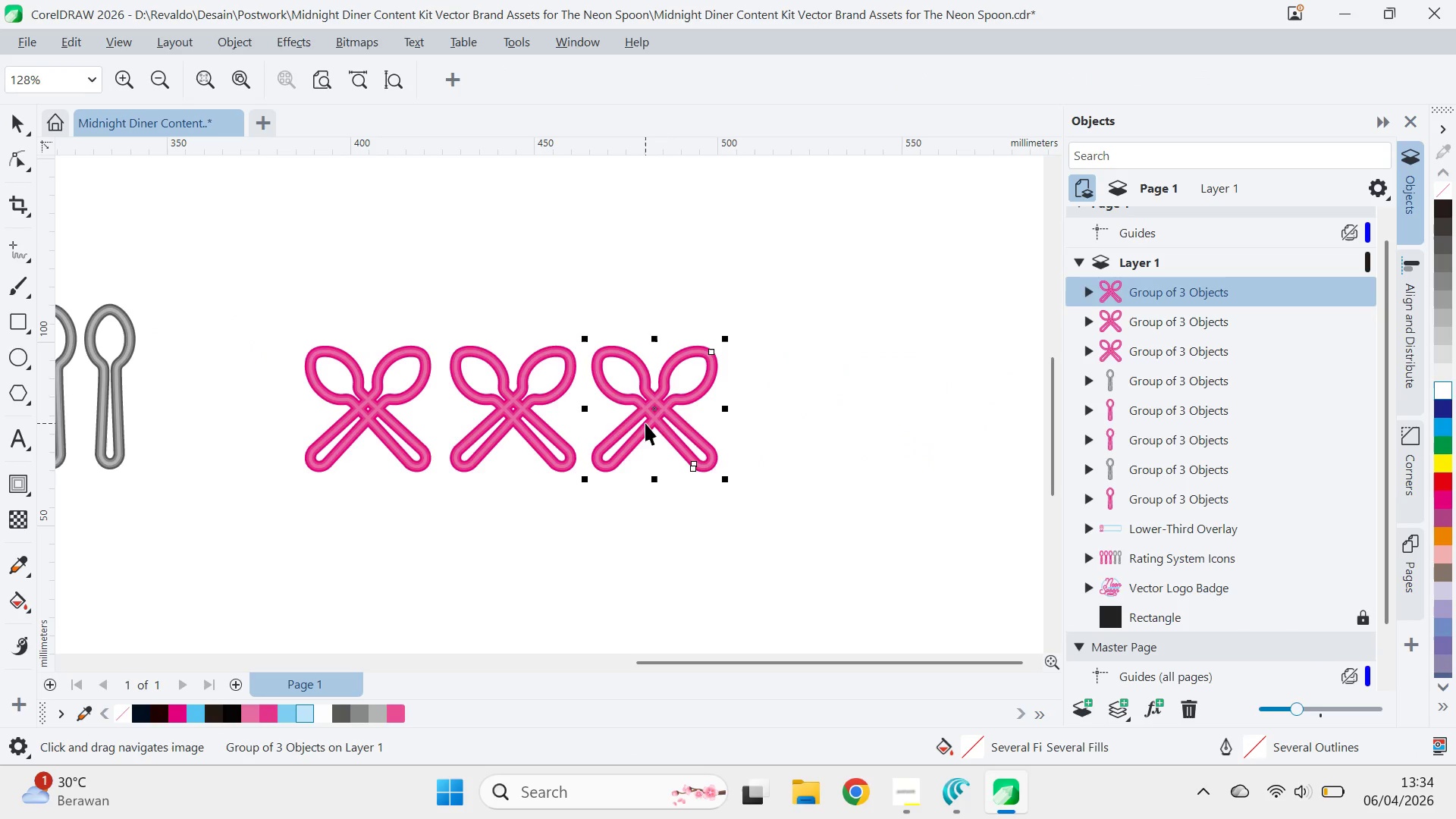 
key(V)
 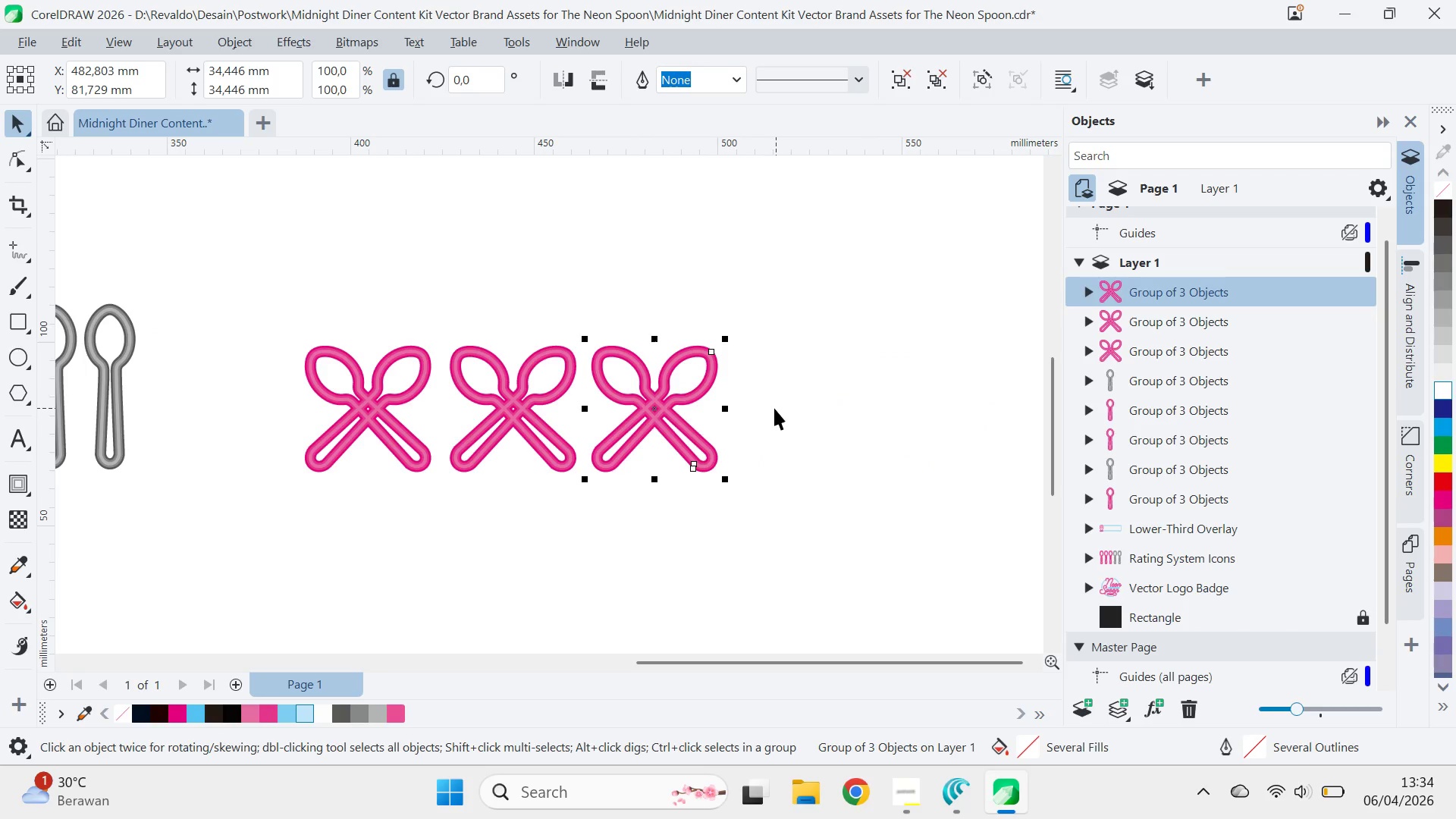 
scroll: coordinate [773, 407], scroll_direction: up, amount: 5.0
 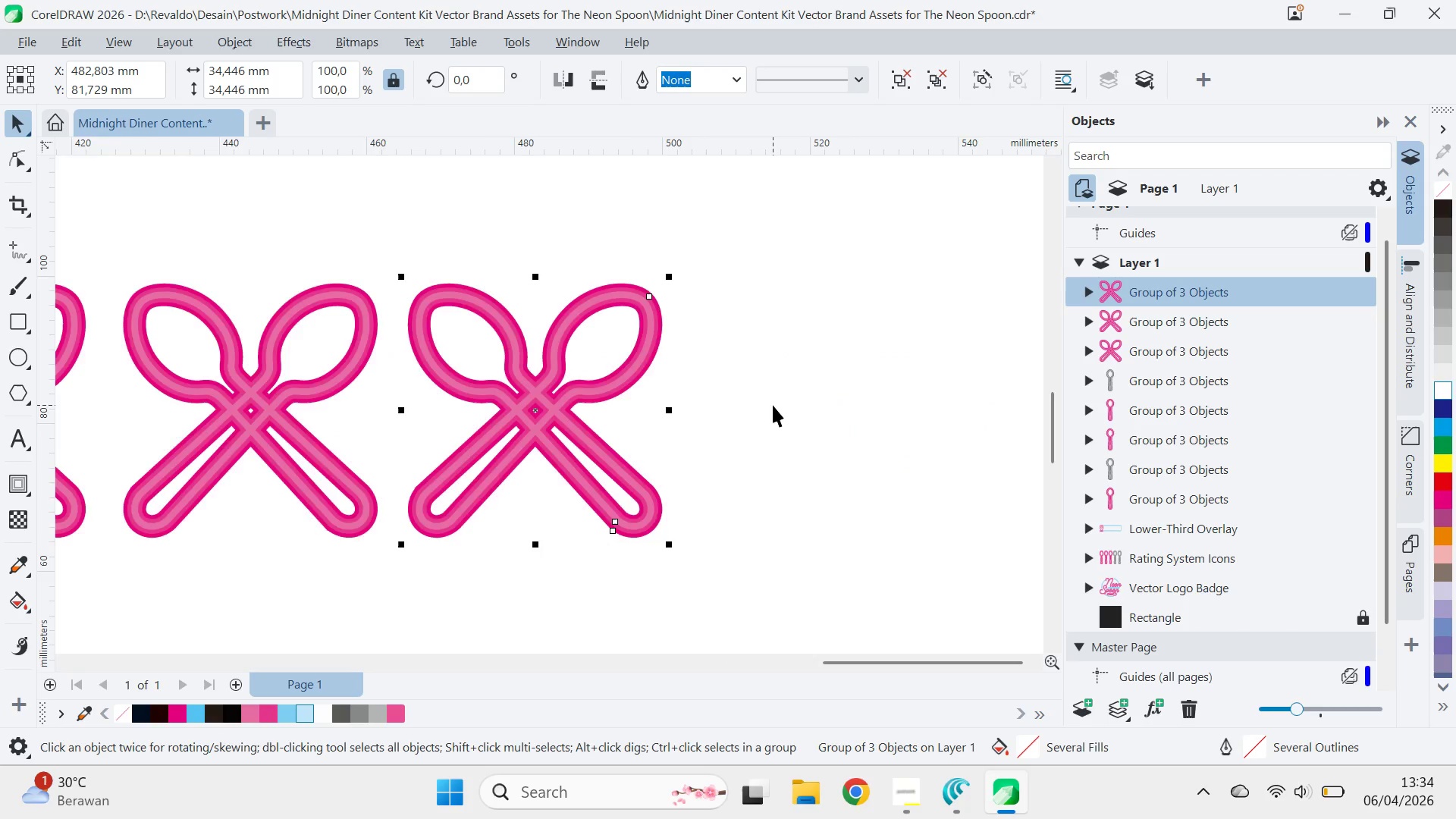 
scroll: coordinate [774, 400], scroll_direction: down, amount: 14.0
 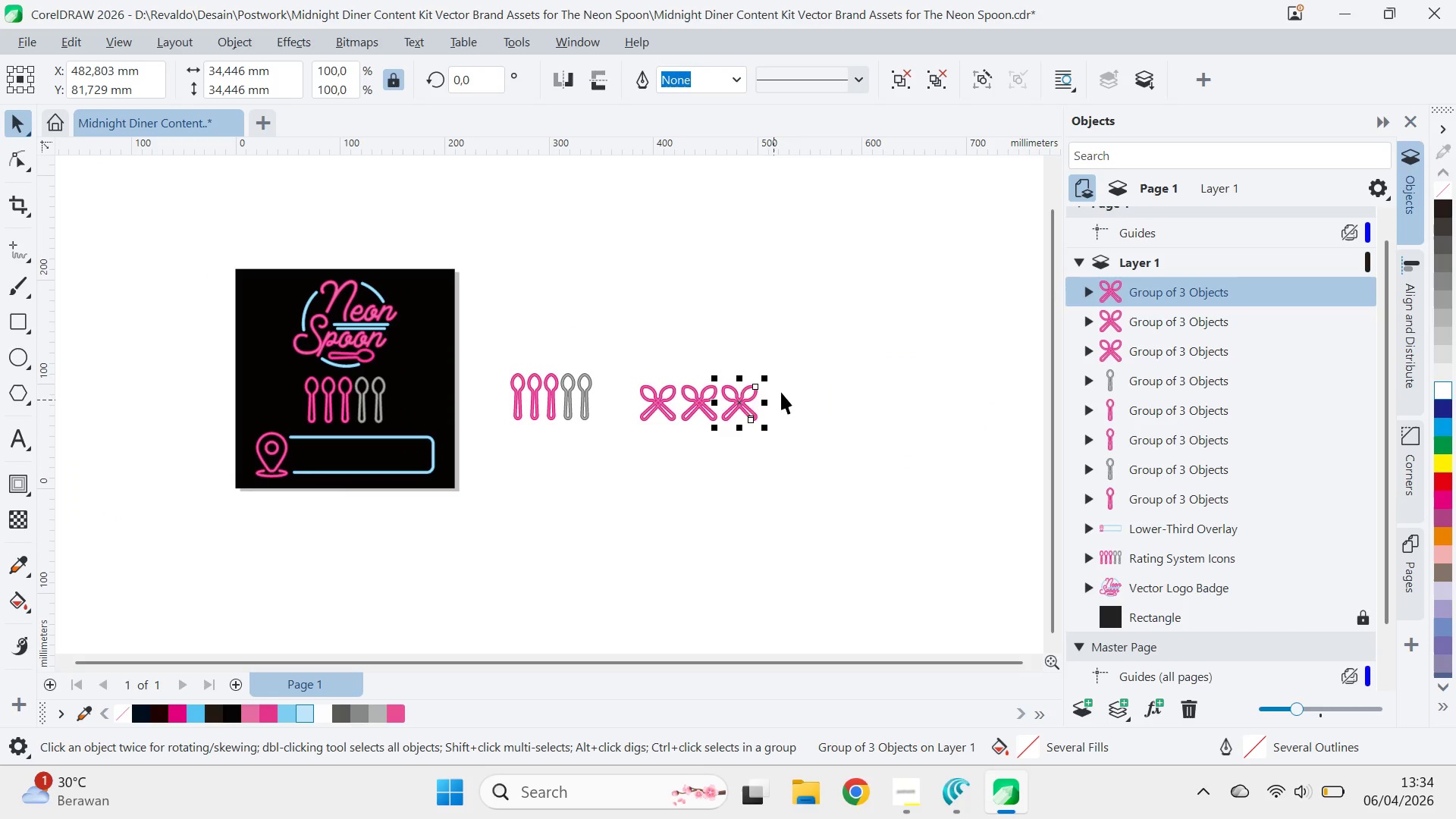 
key(Control+Z)
 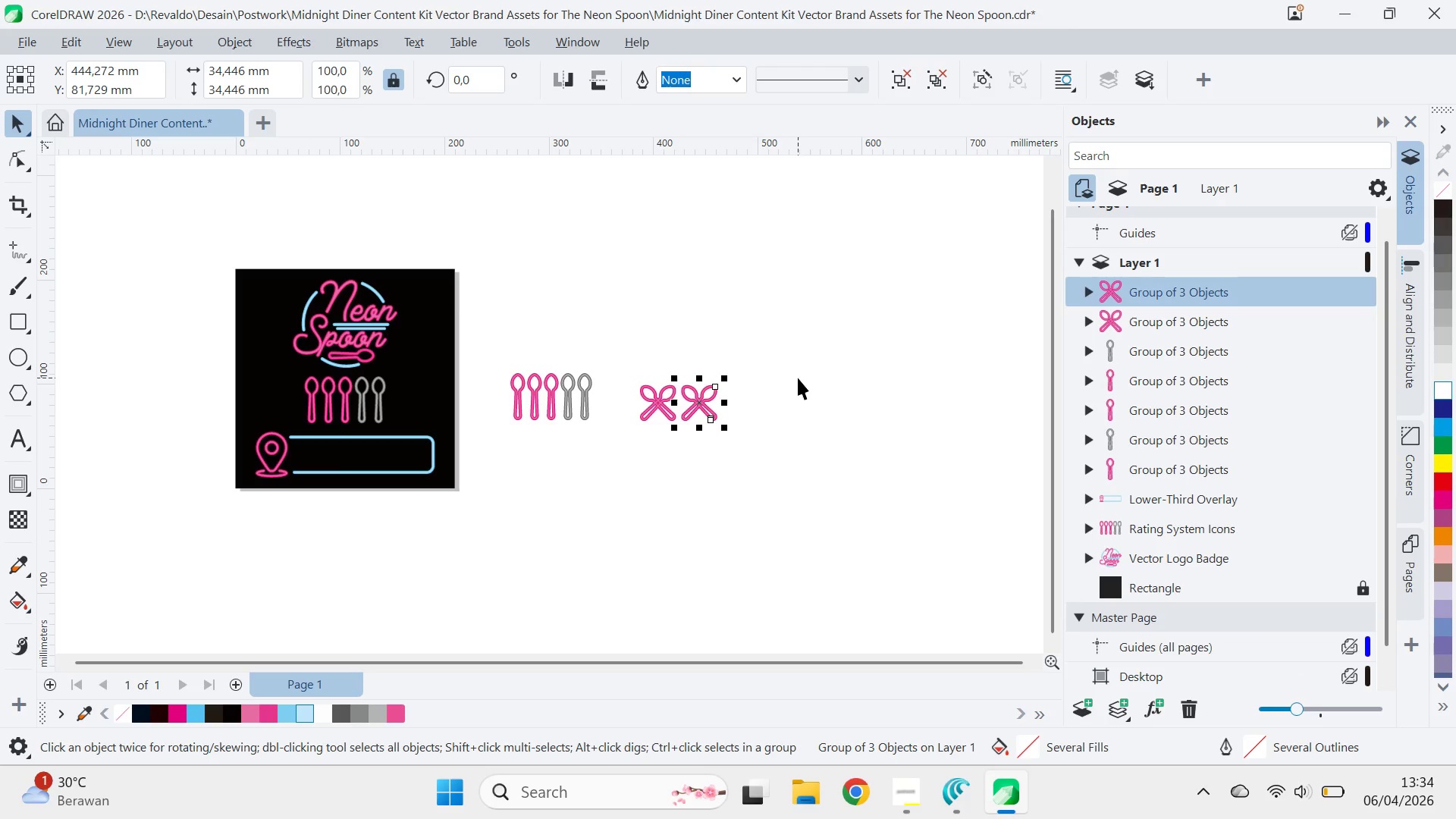 
key(Control+Z)
 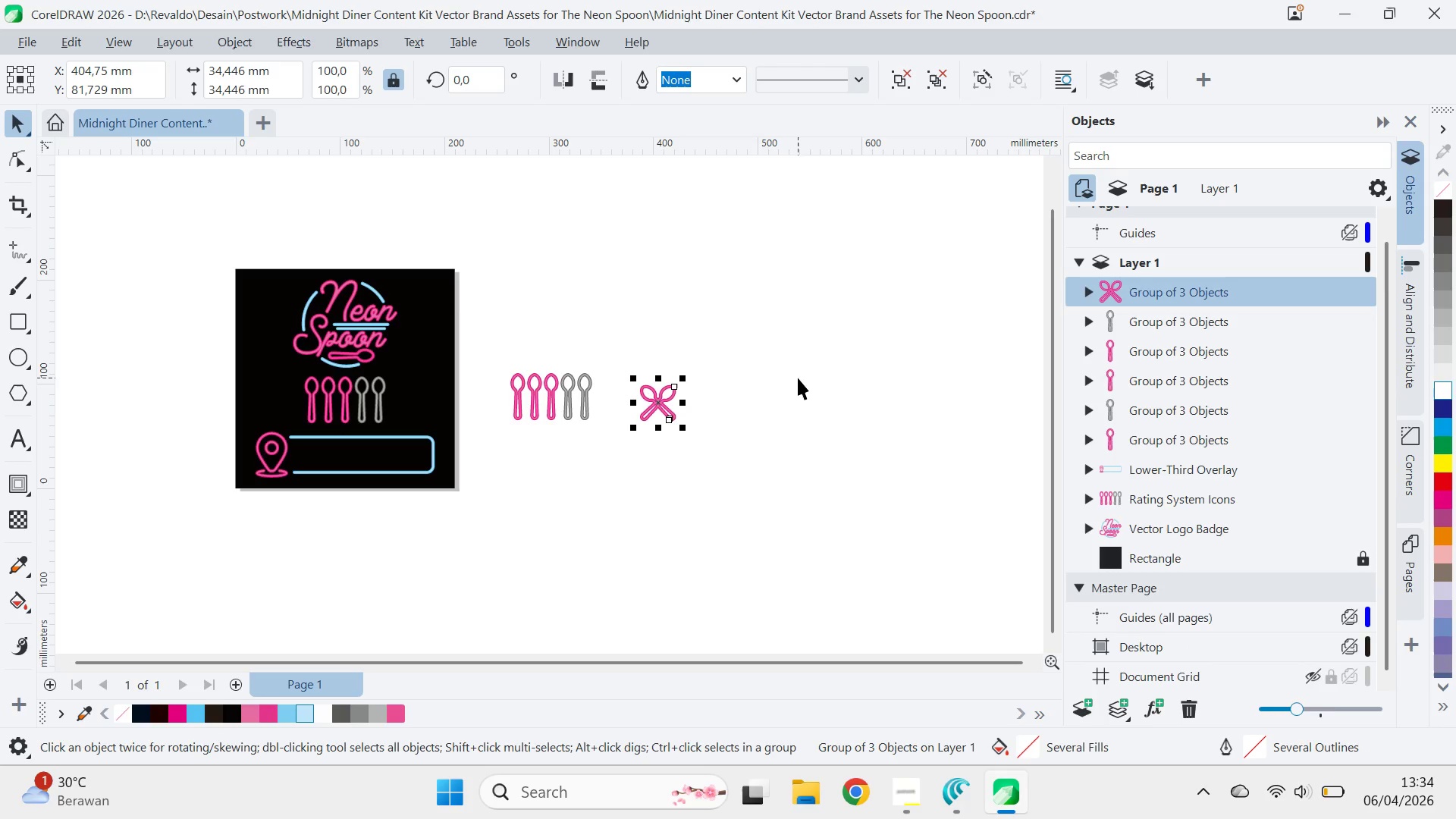 
key(Control+Z)
 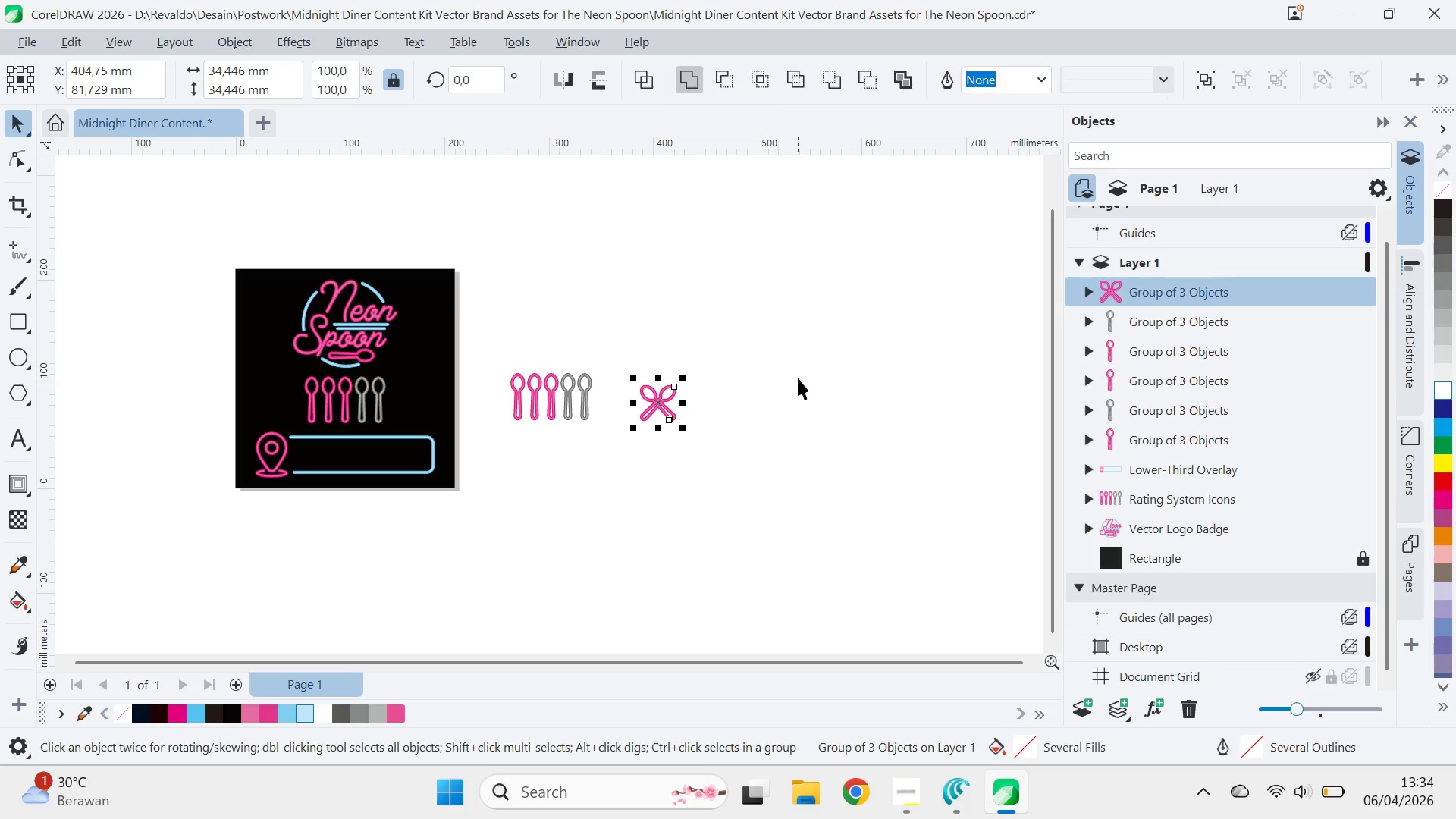 
key(Control+Z)
 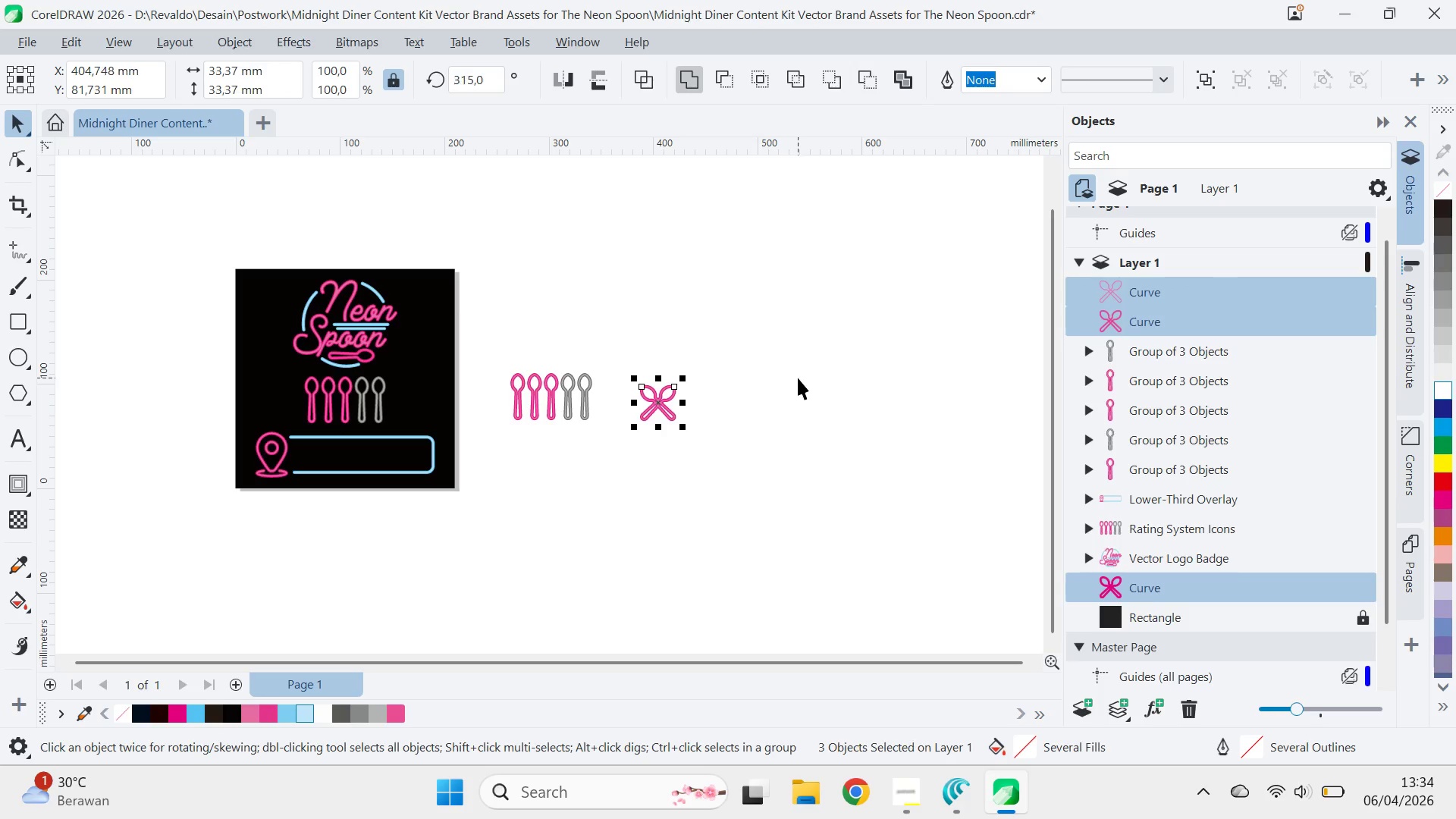 
key(Control+Z)
 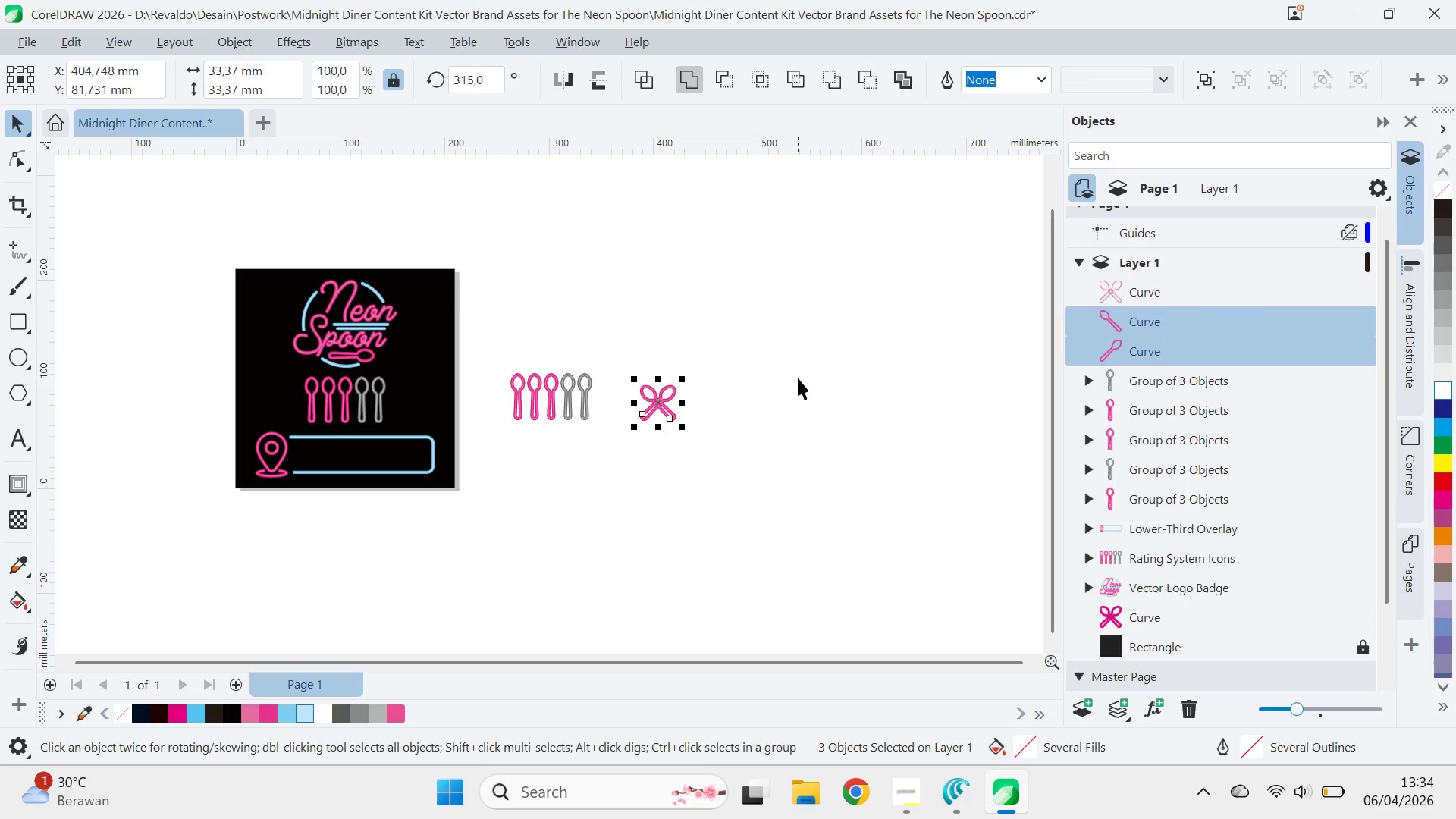 
key(Control+Z)
 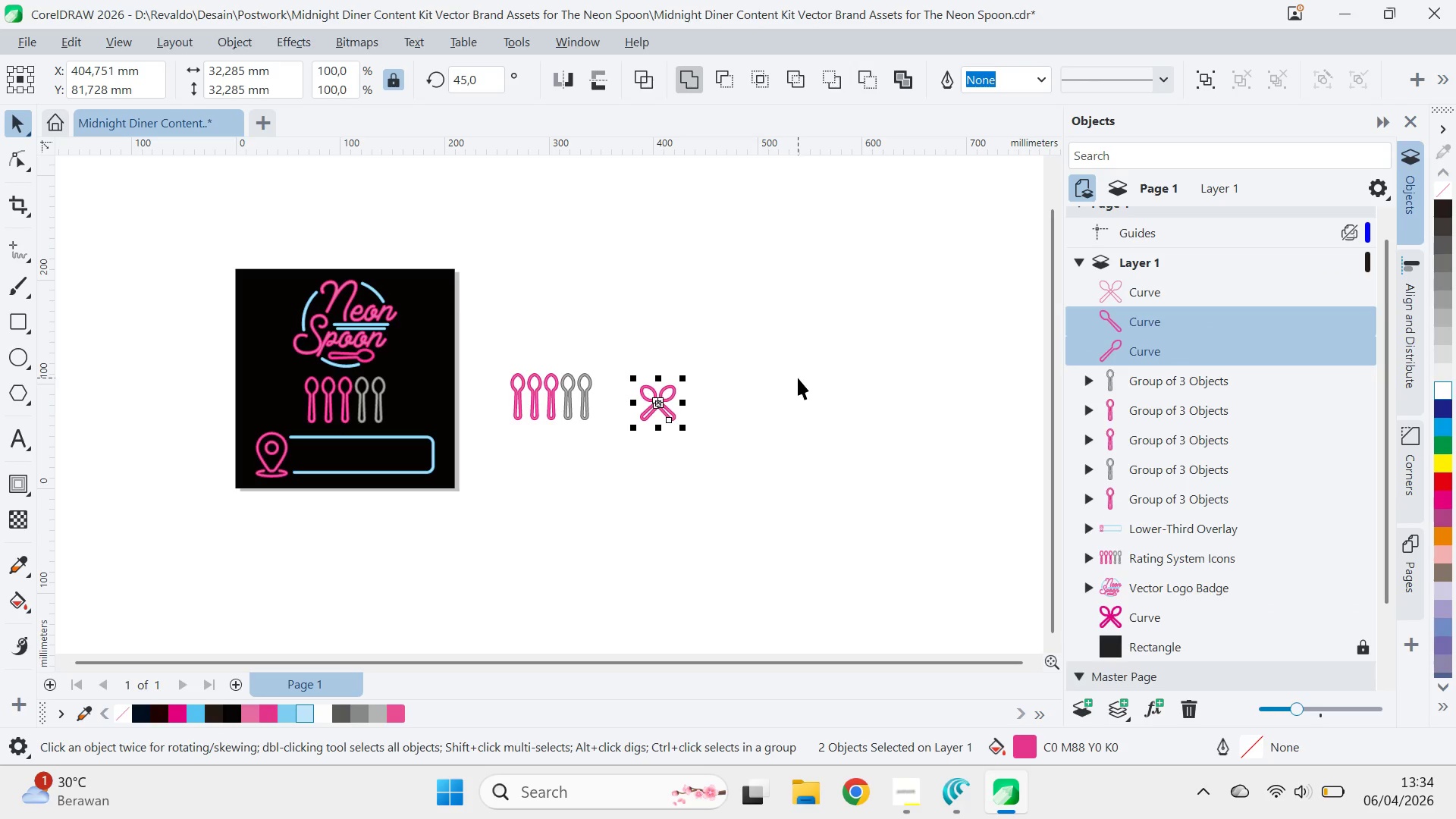 
key(Control+Z)
 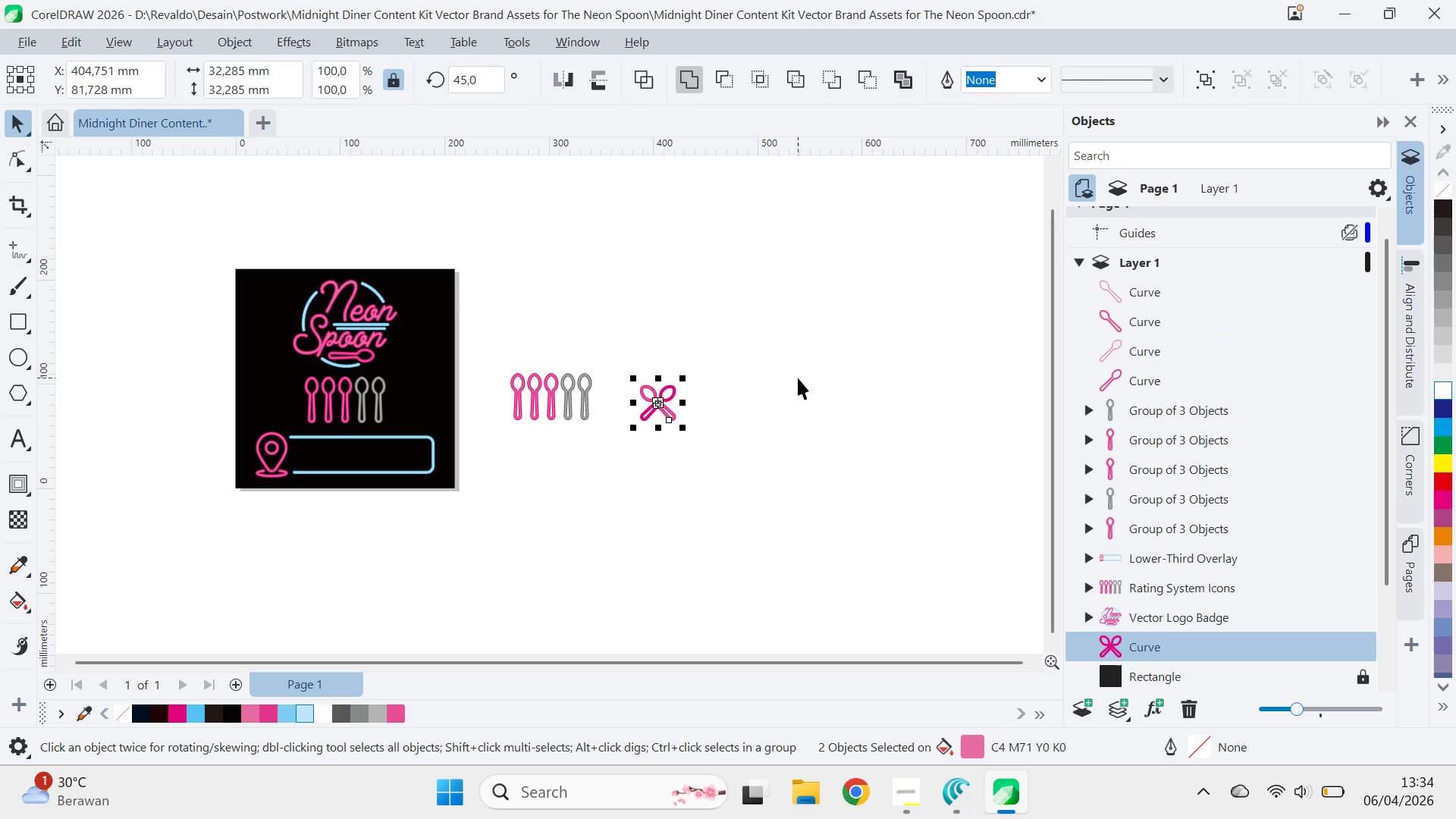 
key(Control+Z)
 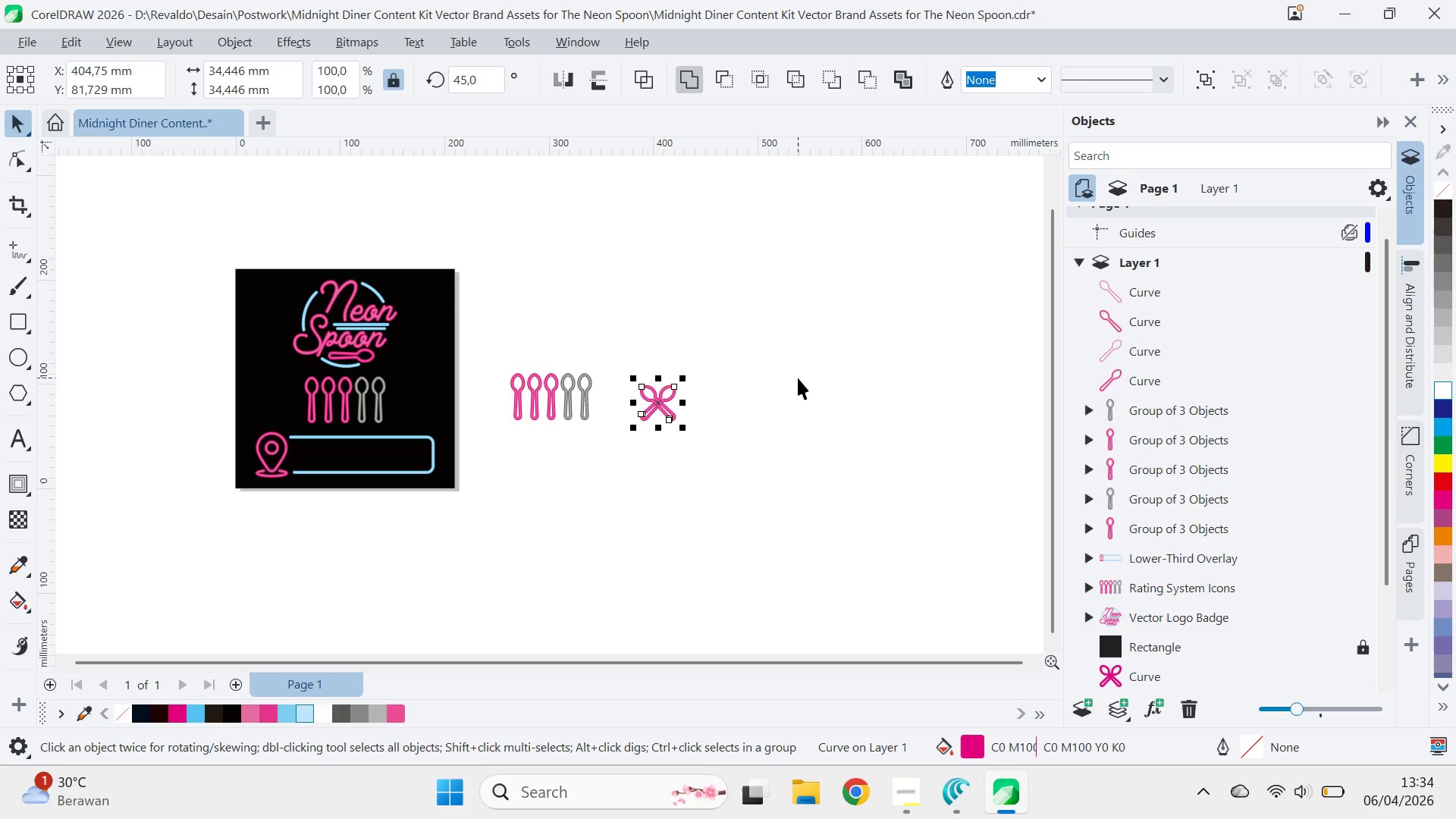 
key(Control+Z)
 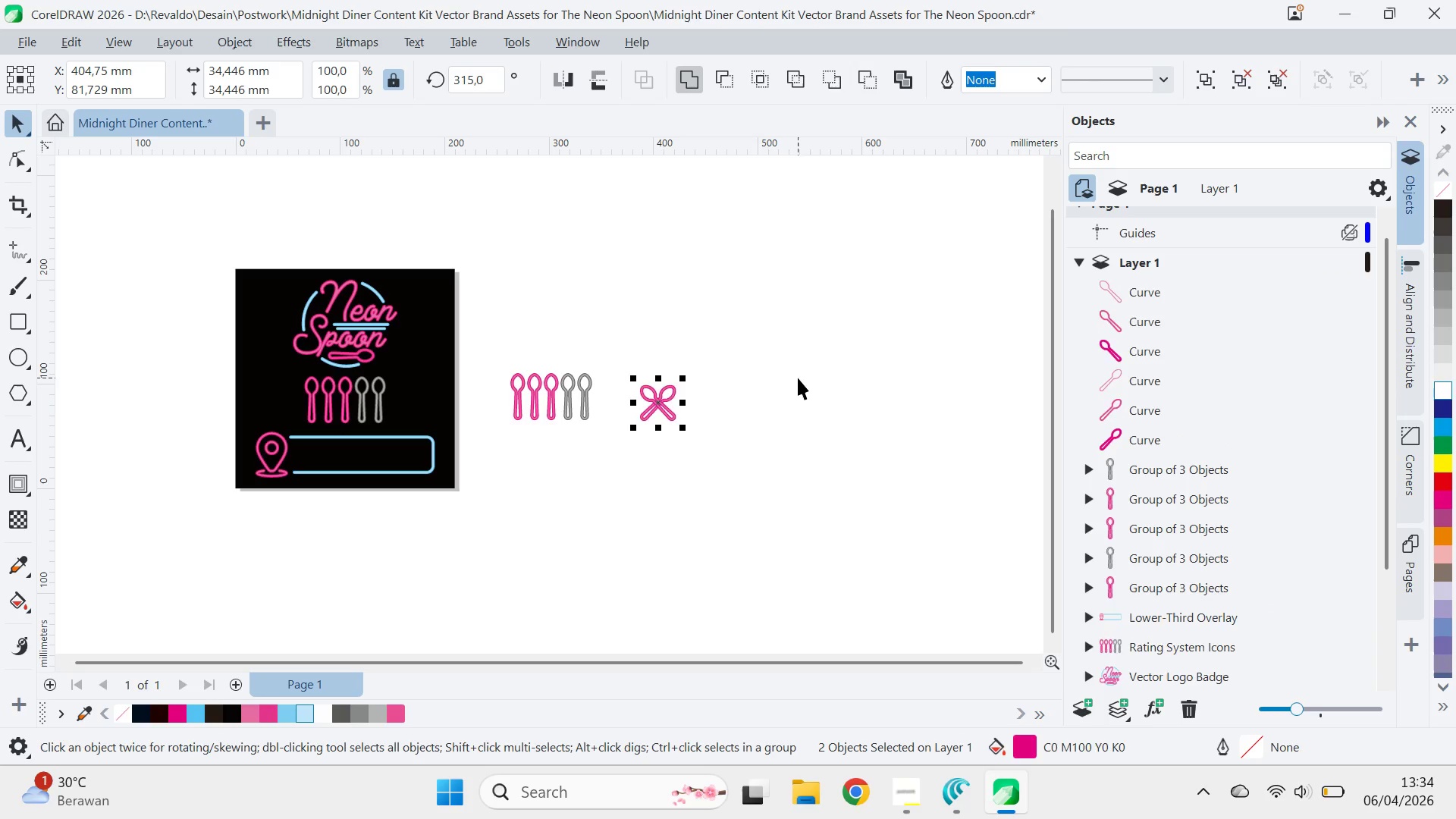 
key(Control+Z)
 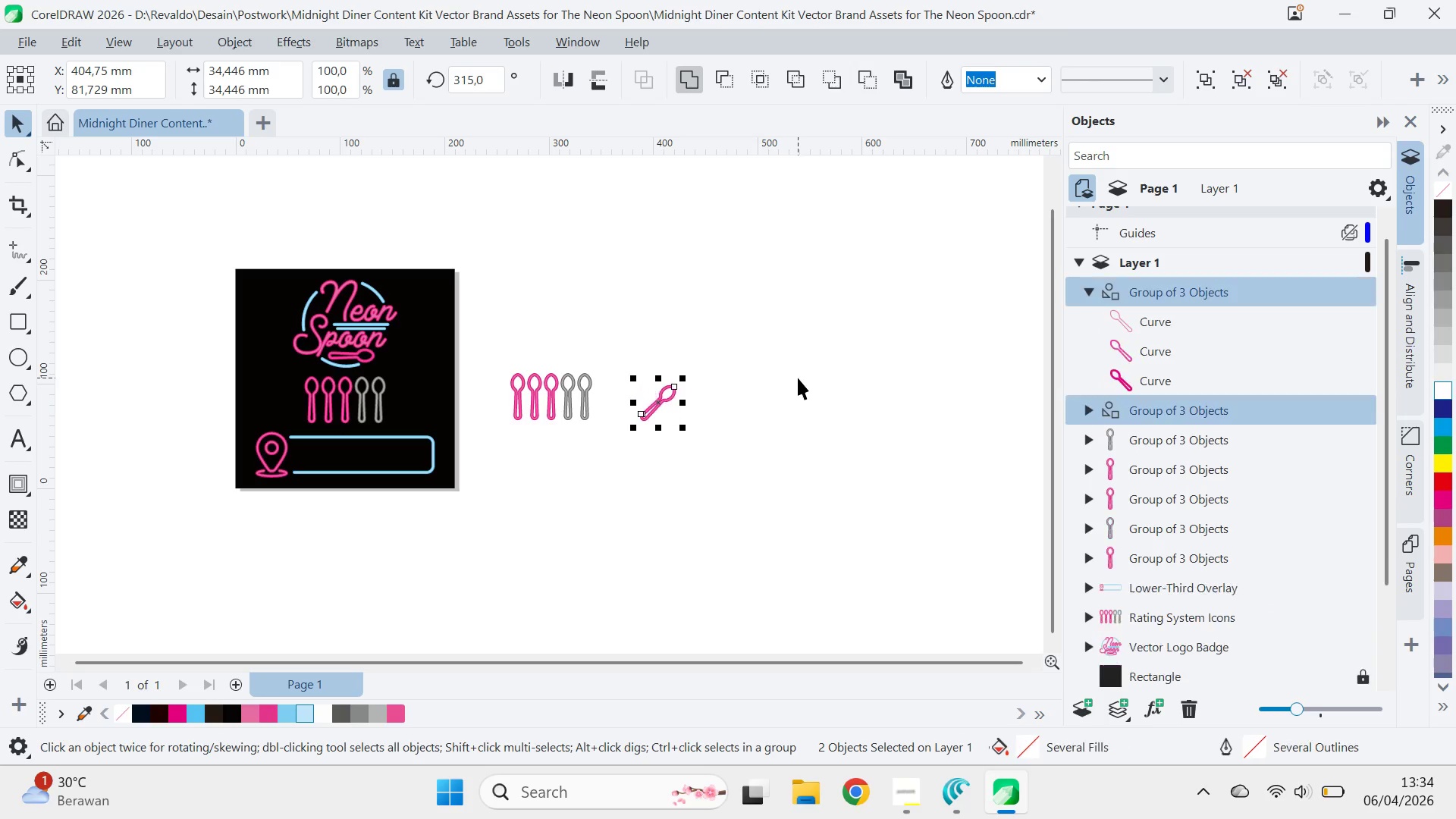 
key(Control+Z)
 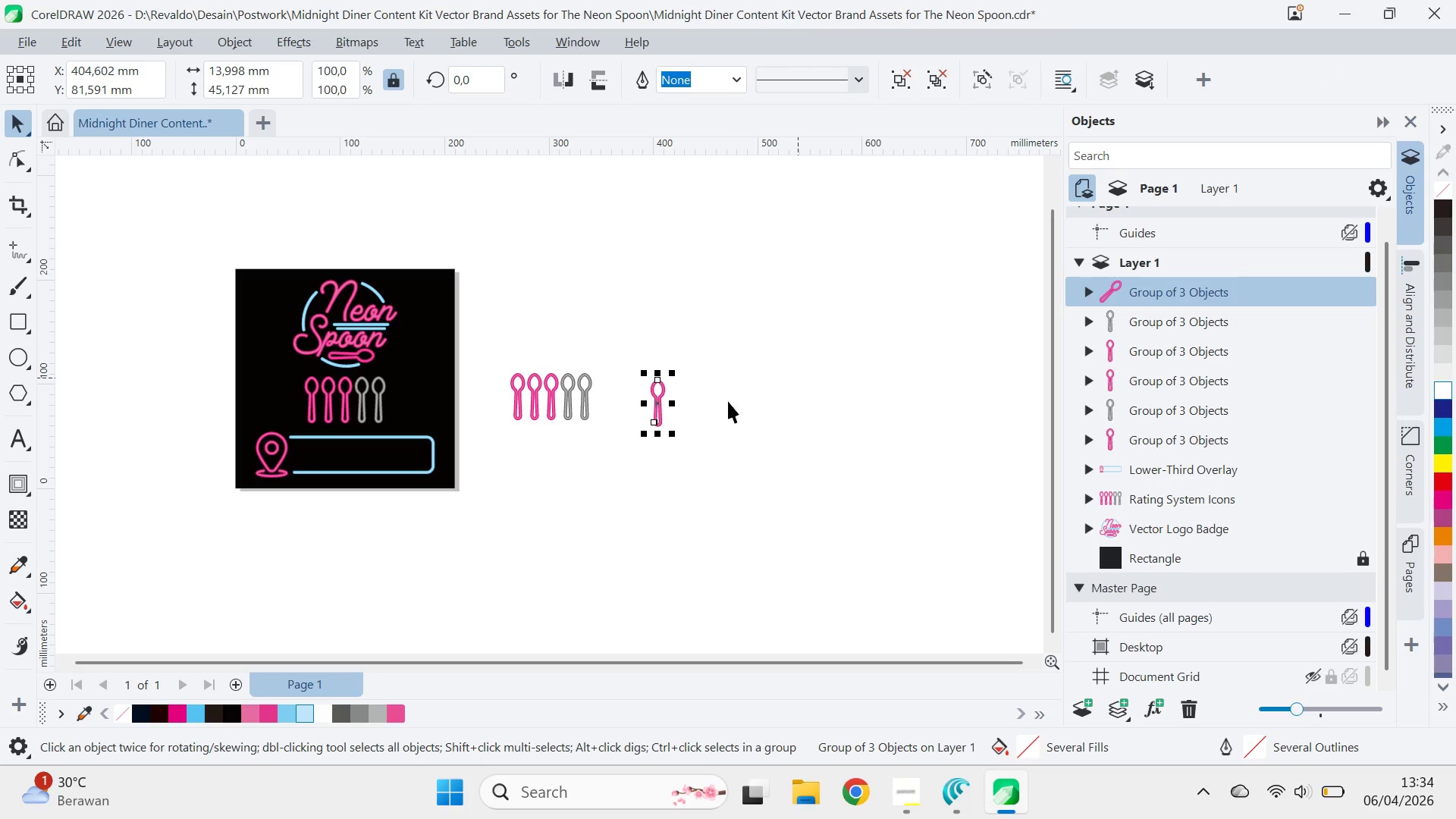 
left_click([726, 401])
 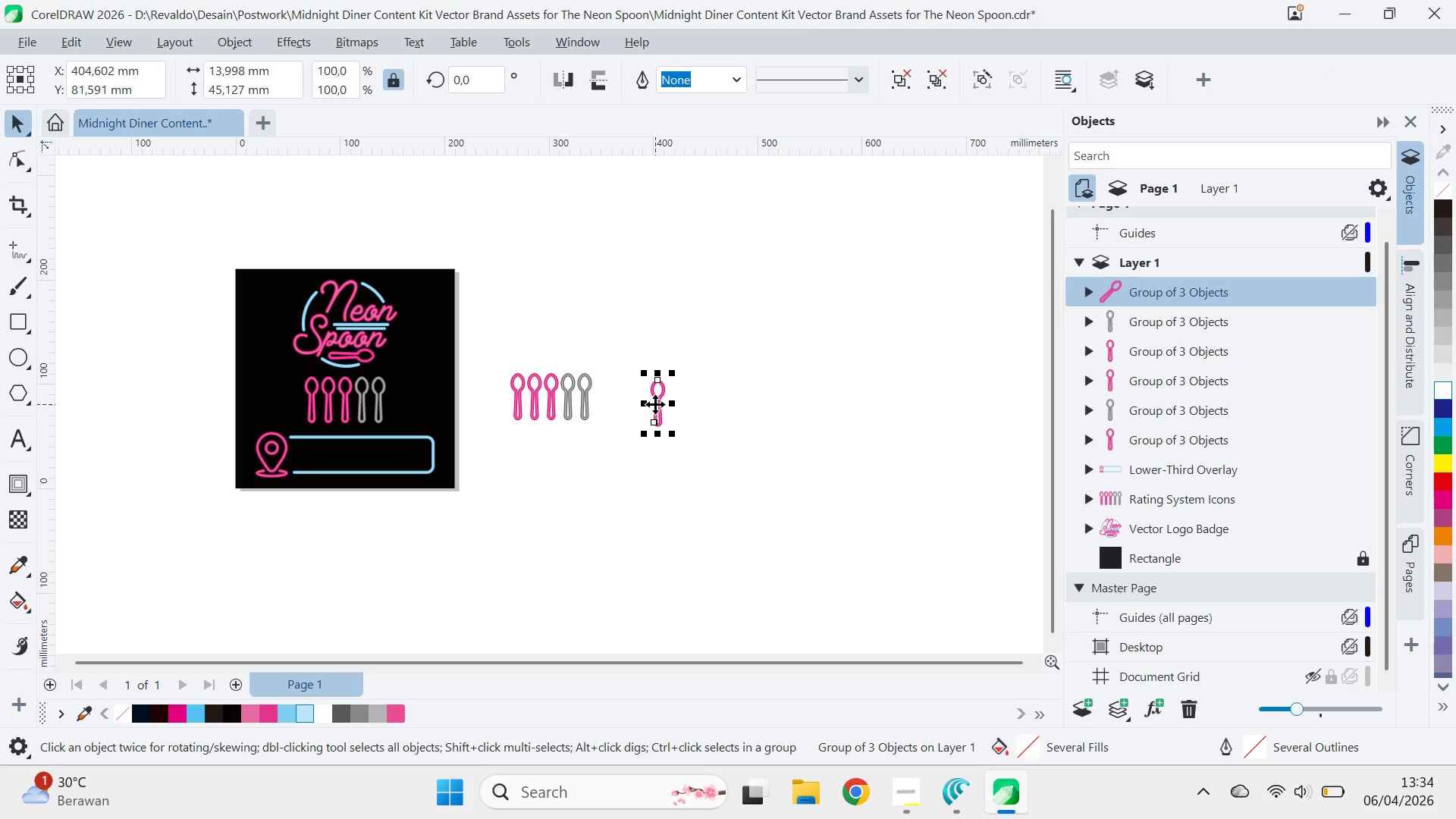 
left_click([657, 401])
 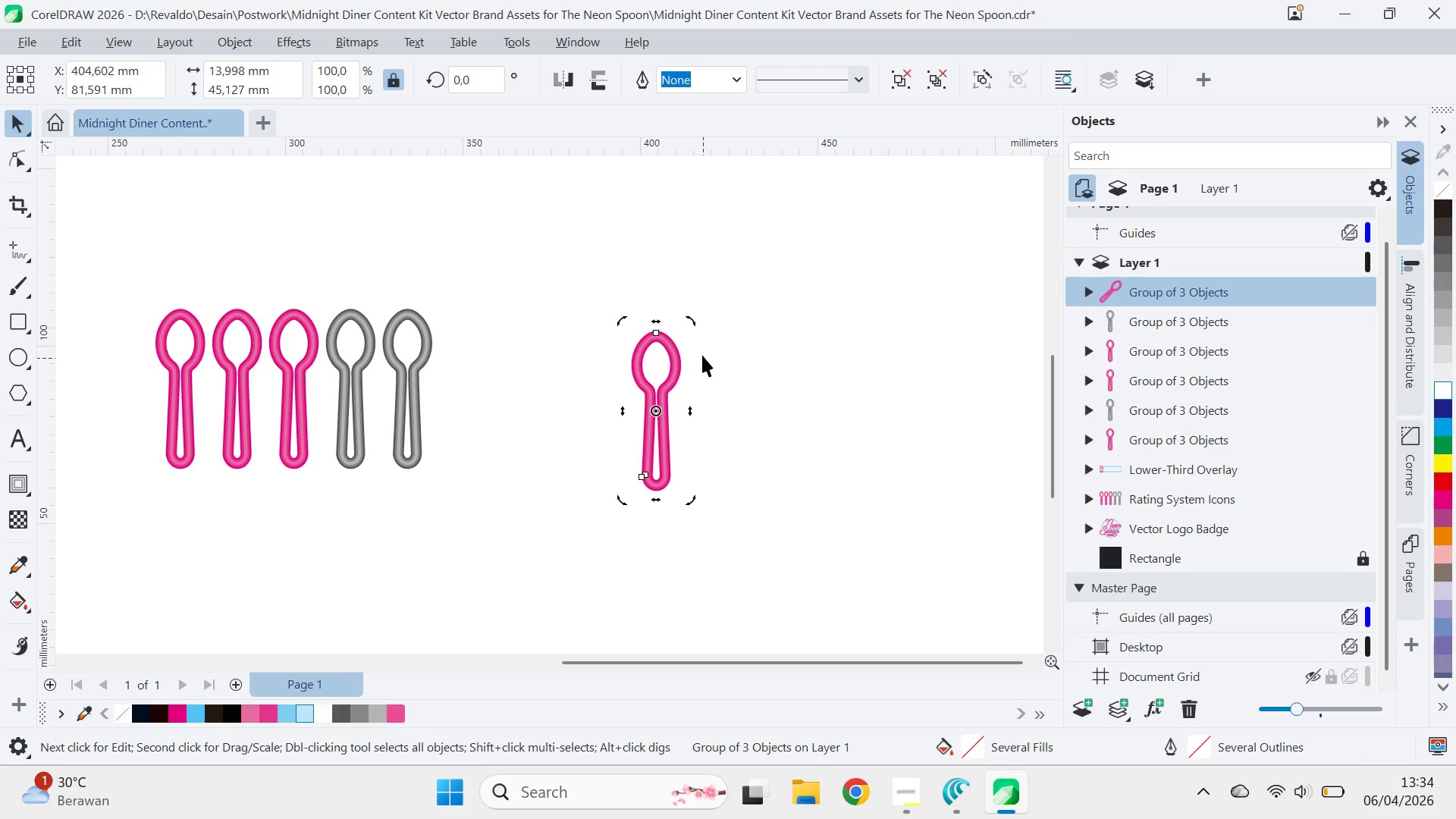 
hold_key(key=ControlLeft, duration=1.5)
 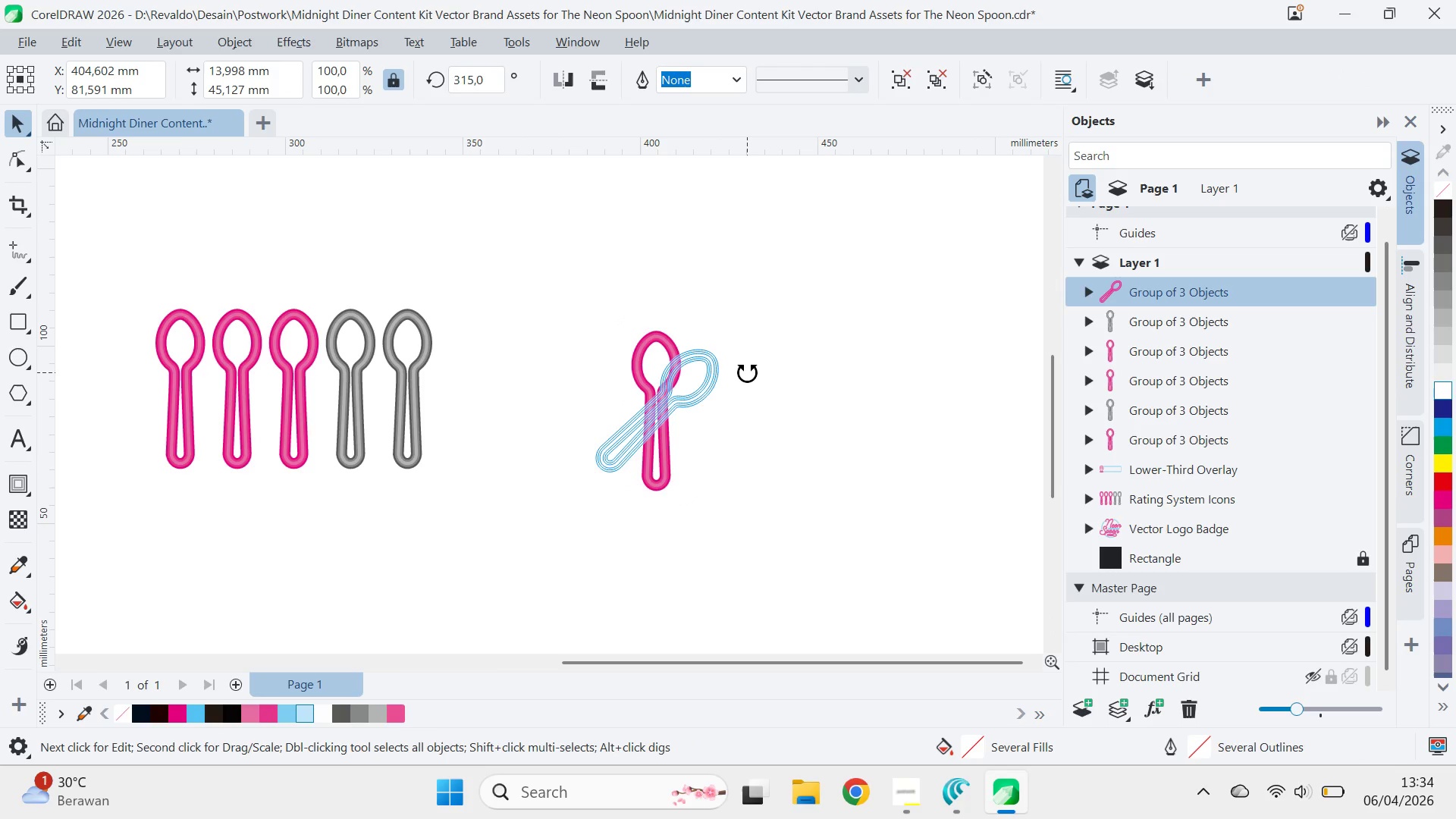 
scroll: coordinate [657, 401], scroll_direction: up, amount: 9.0
 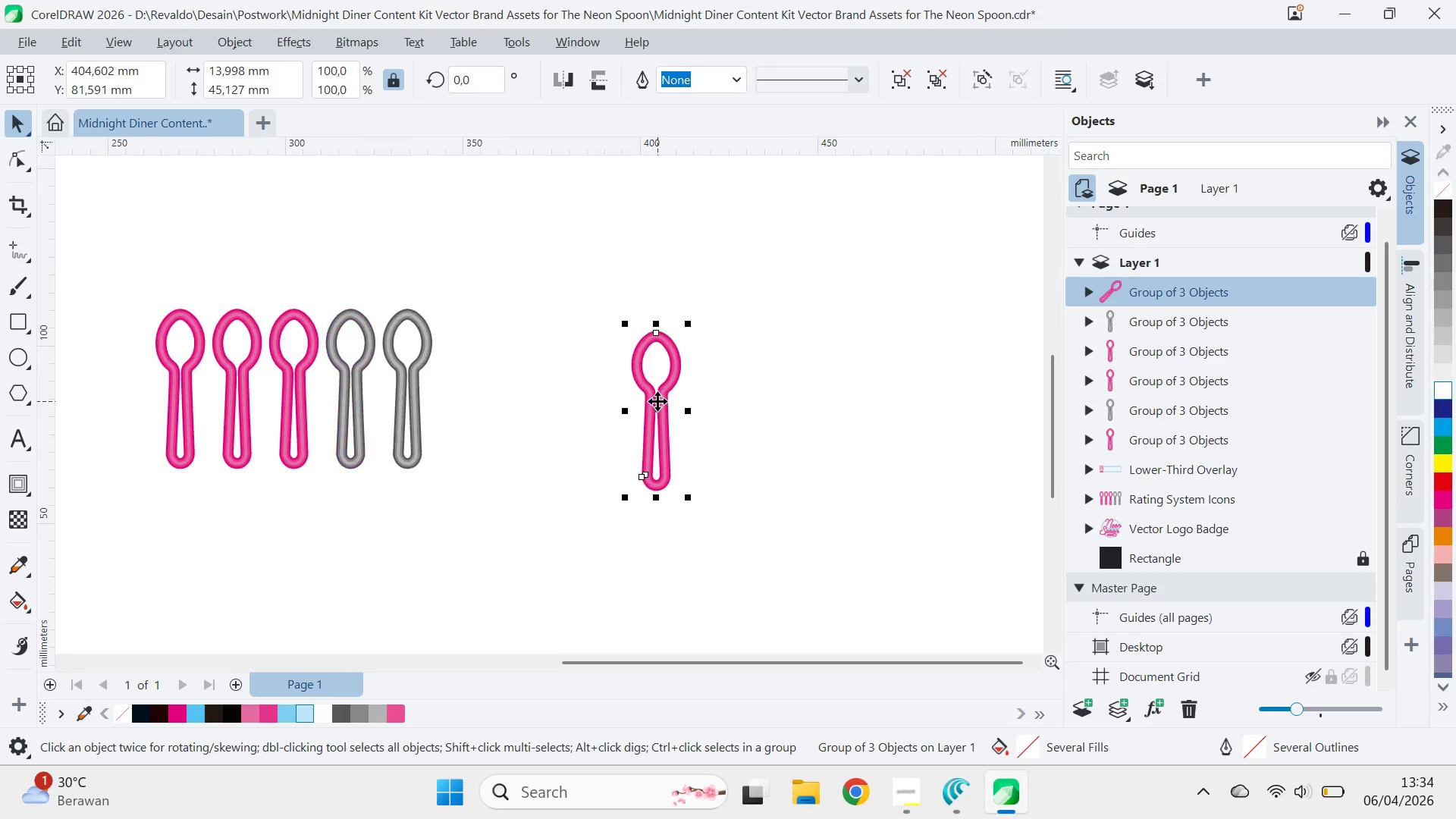 
left_click_drag(start_coordinate=[696, 323], to_coordinate=[761, 391])
 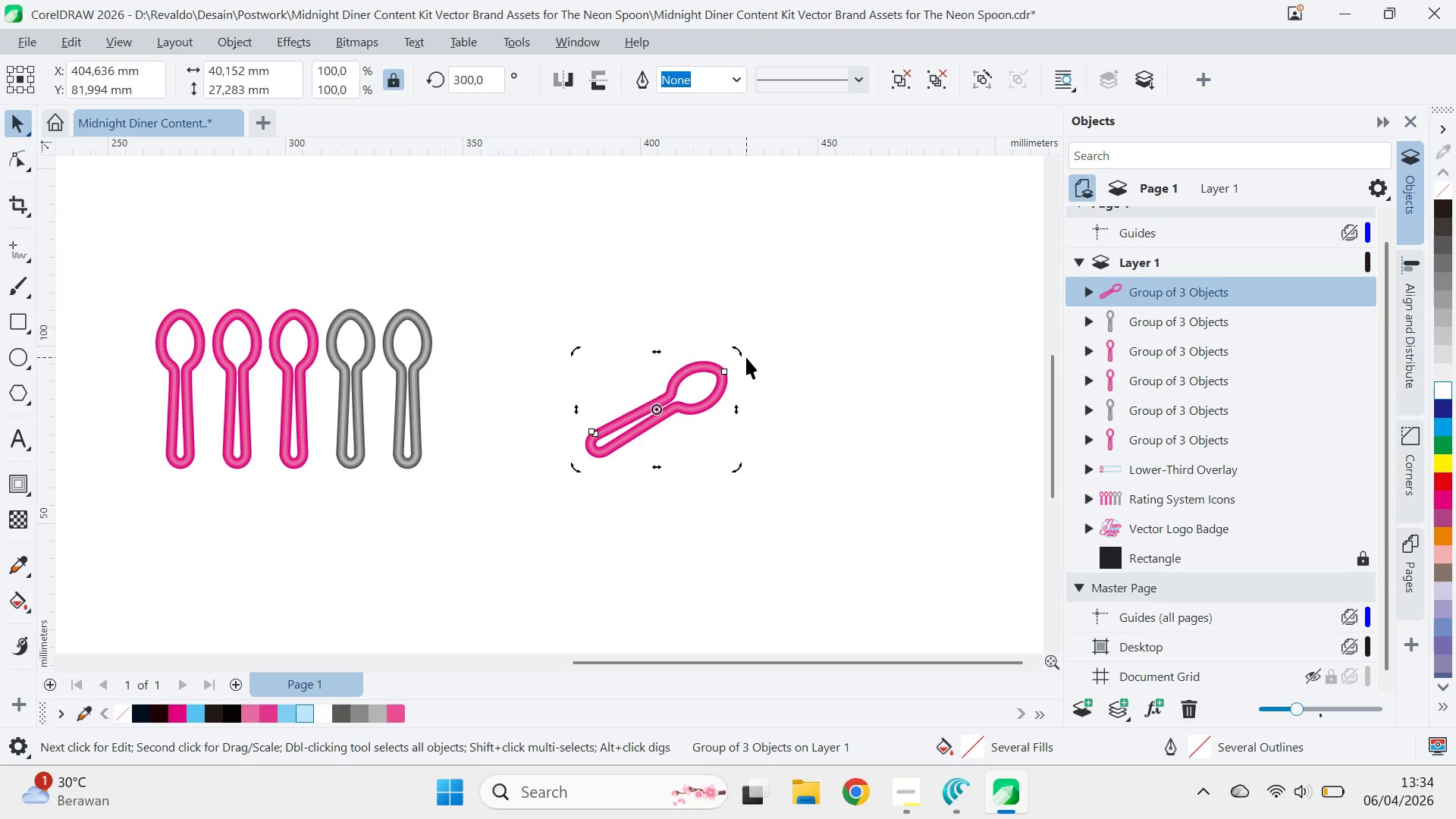 
hold_key(key=ControlLeft, duration=1.52)
 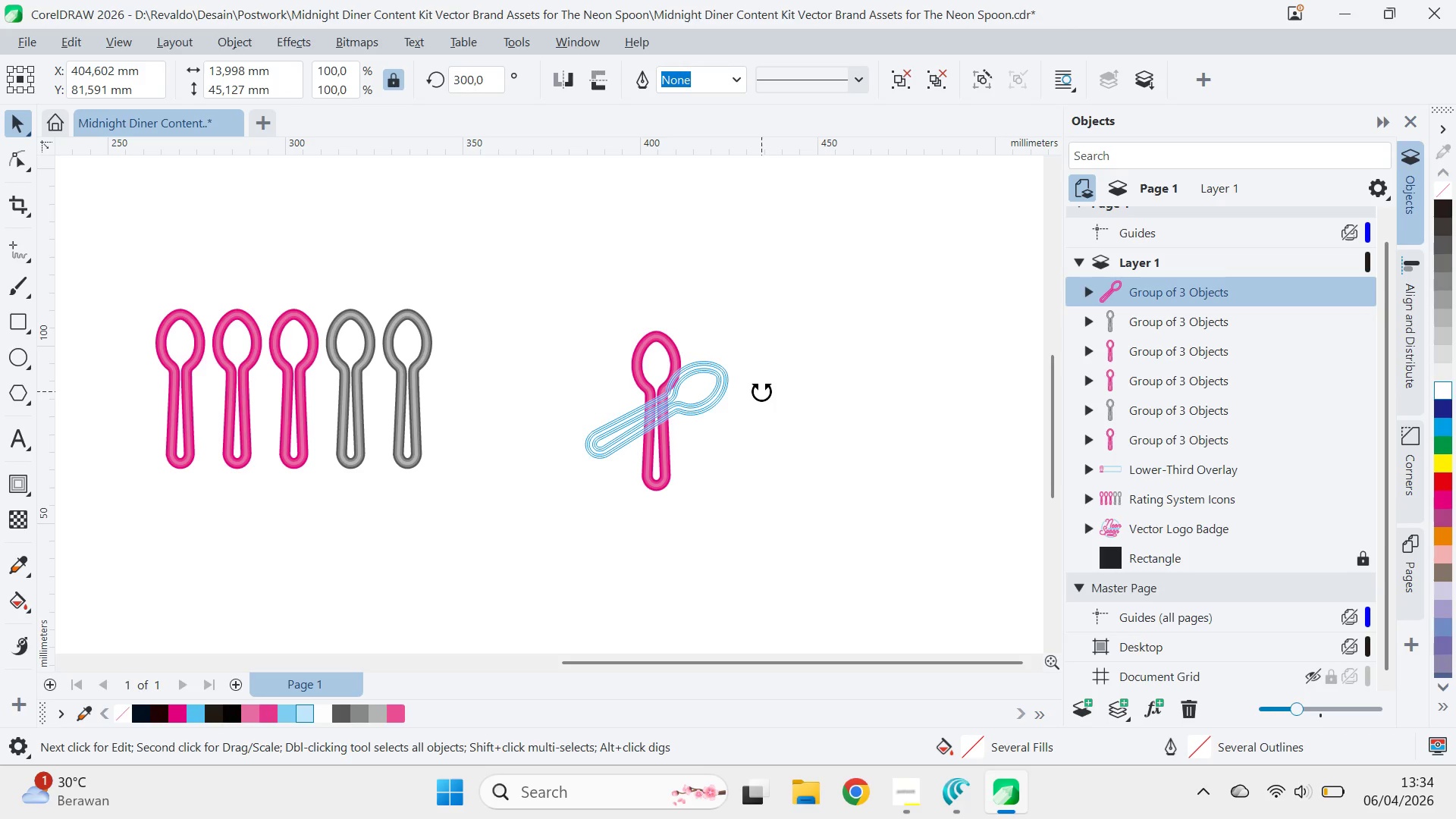 
hold_key(key=ControlLeft, duration=1.2)
 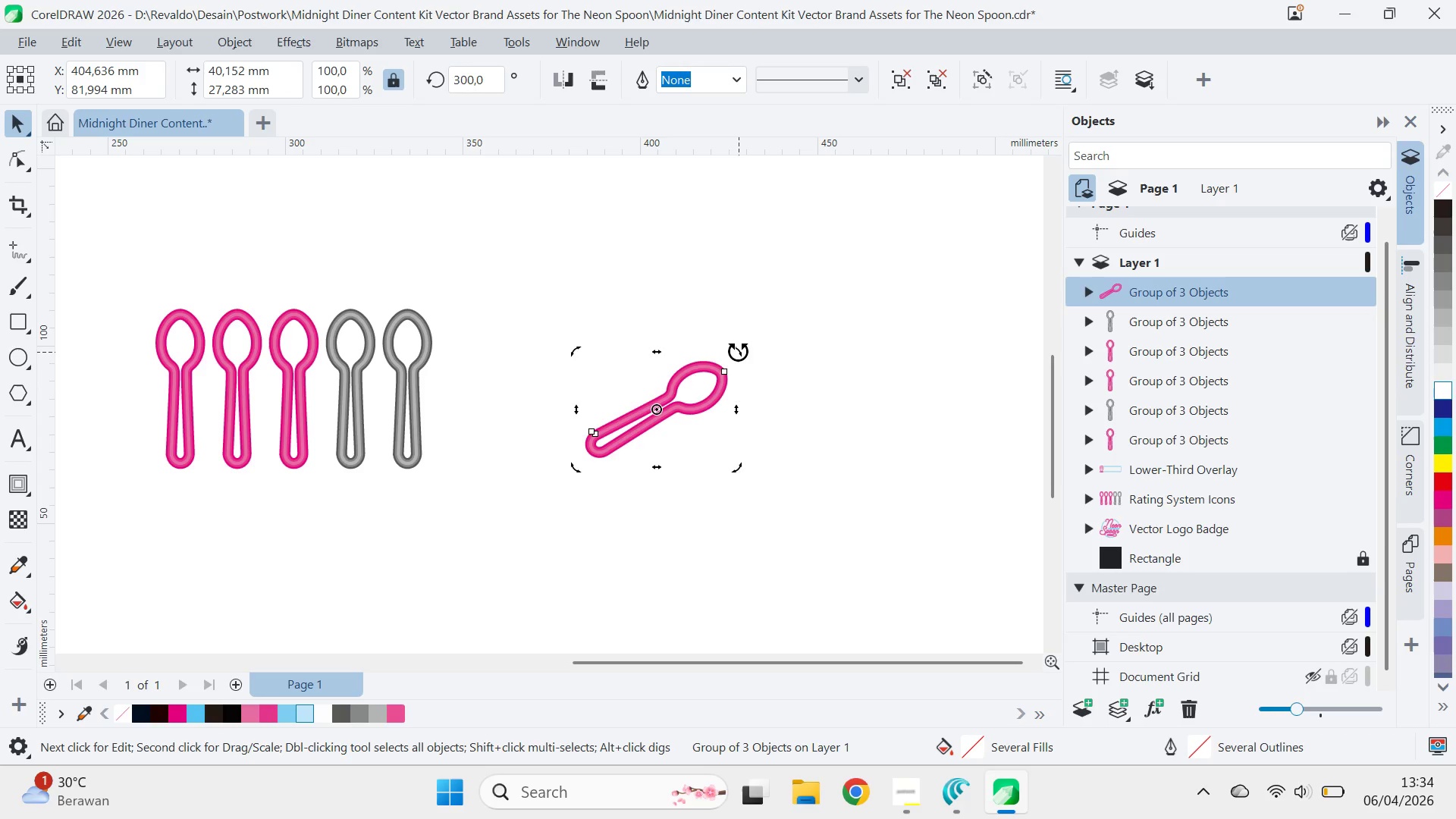 
left_click_drag(start_coordinate=[738, 351], to_coordinate=[523, 345])
 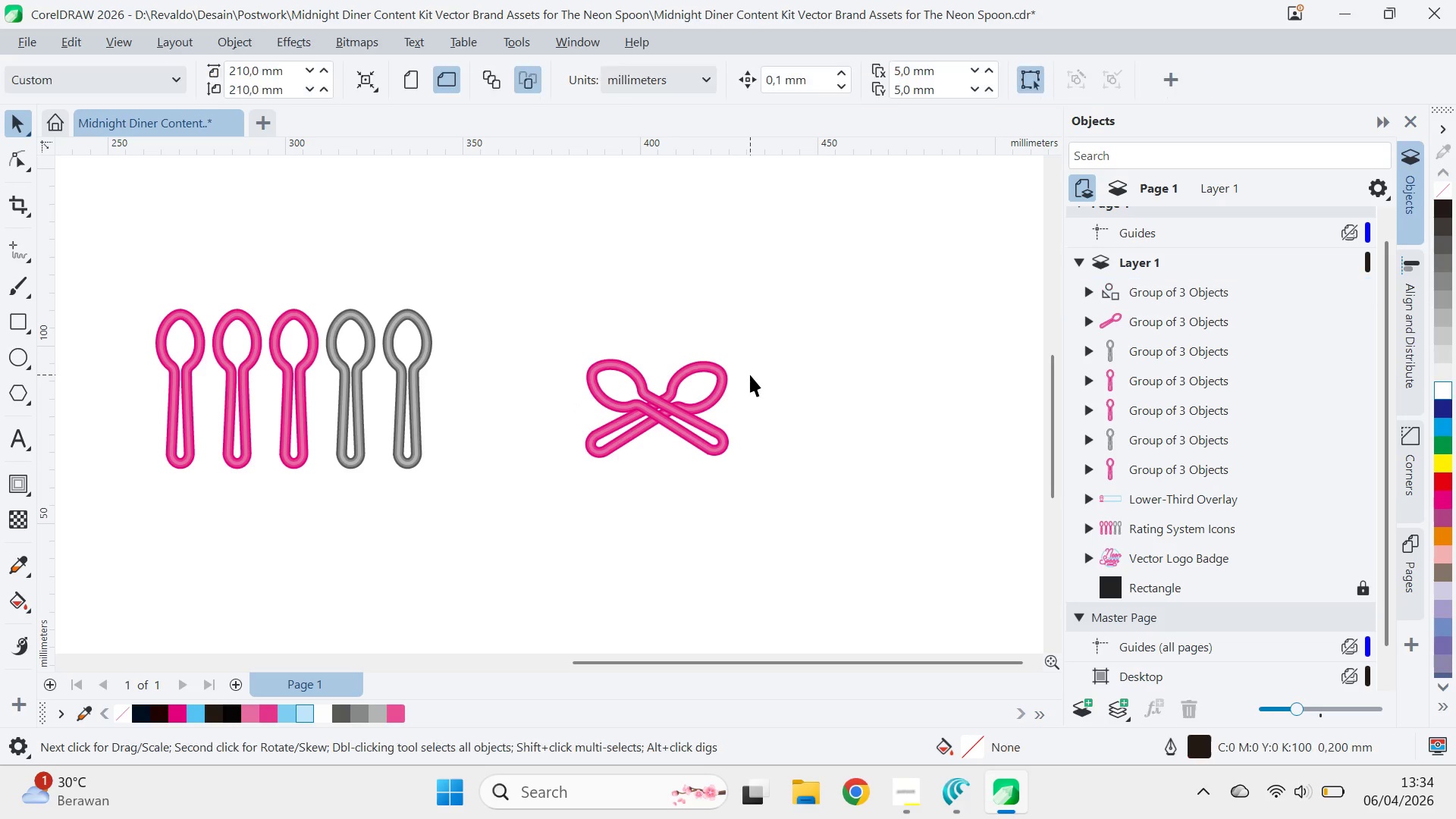 
hold_key(key=ControlLeft, duration=1.11)
right_click([523, 345])
 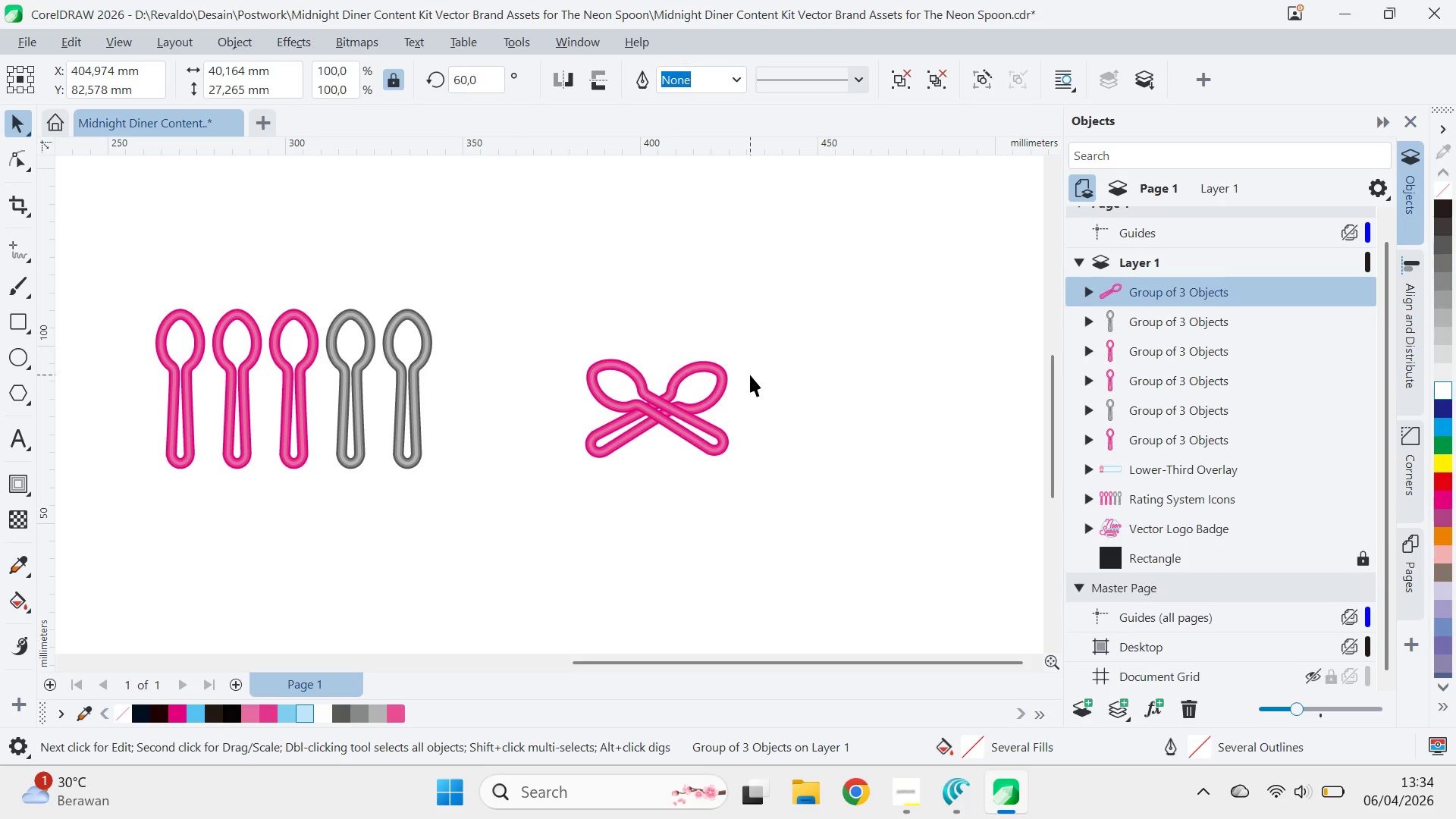 
left_click([523, 345])
 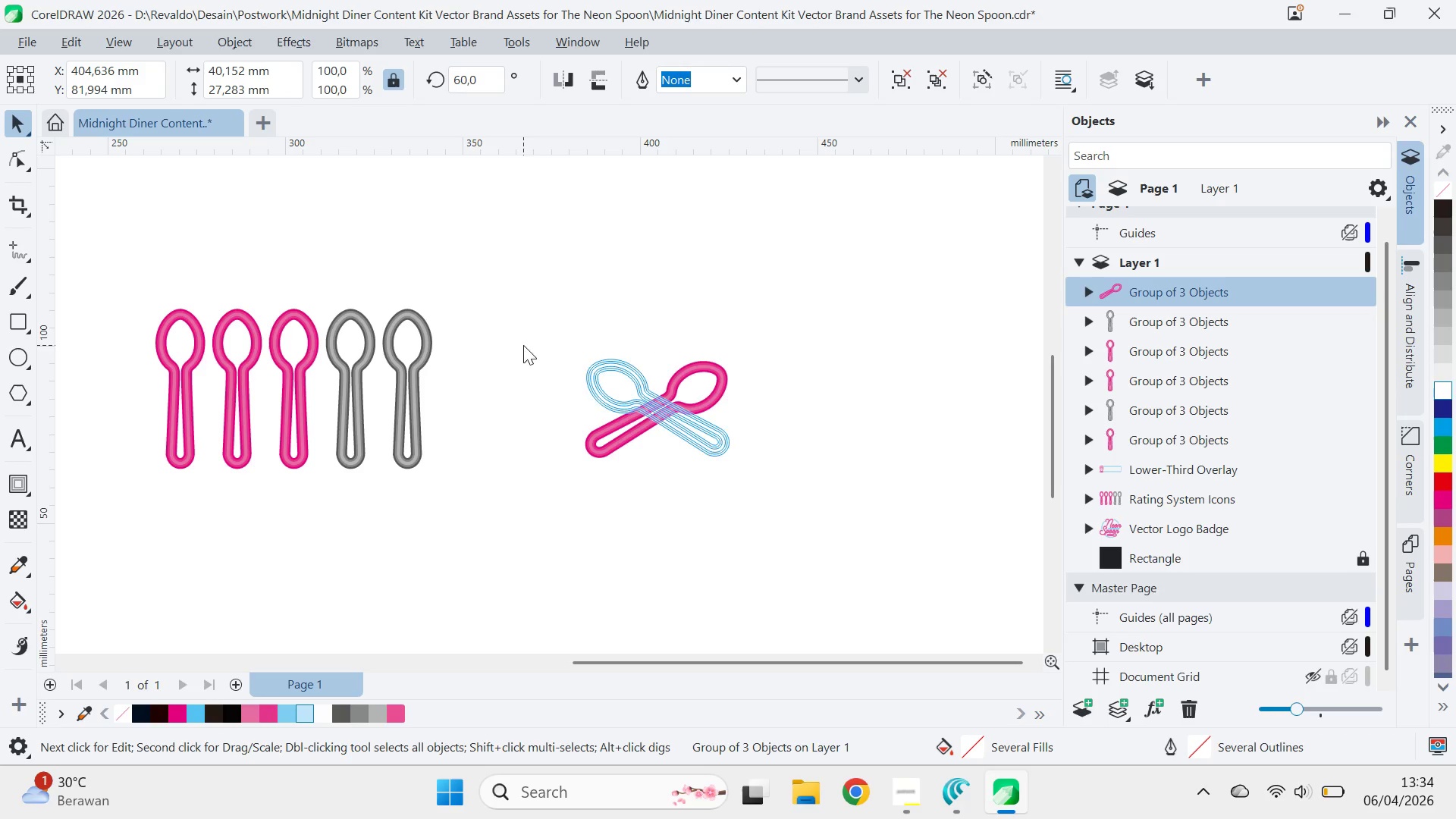 
hold_key(key=ControlLeft, duration=1.5)
 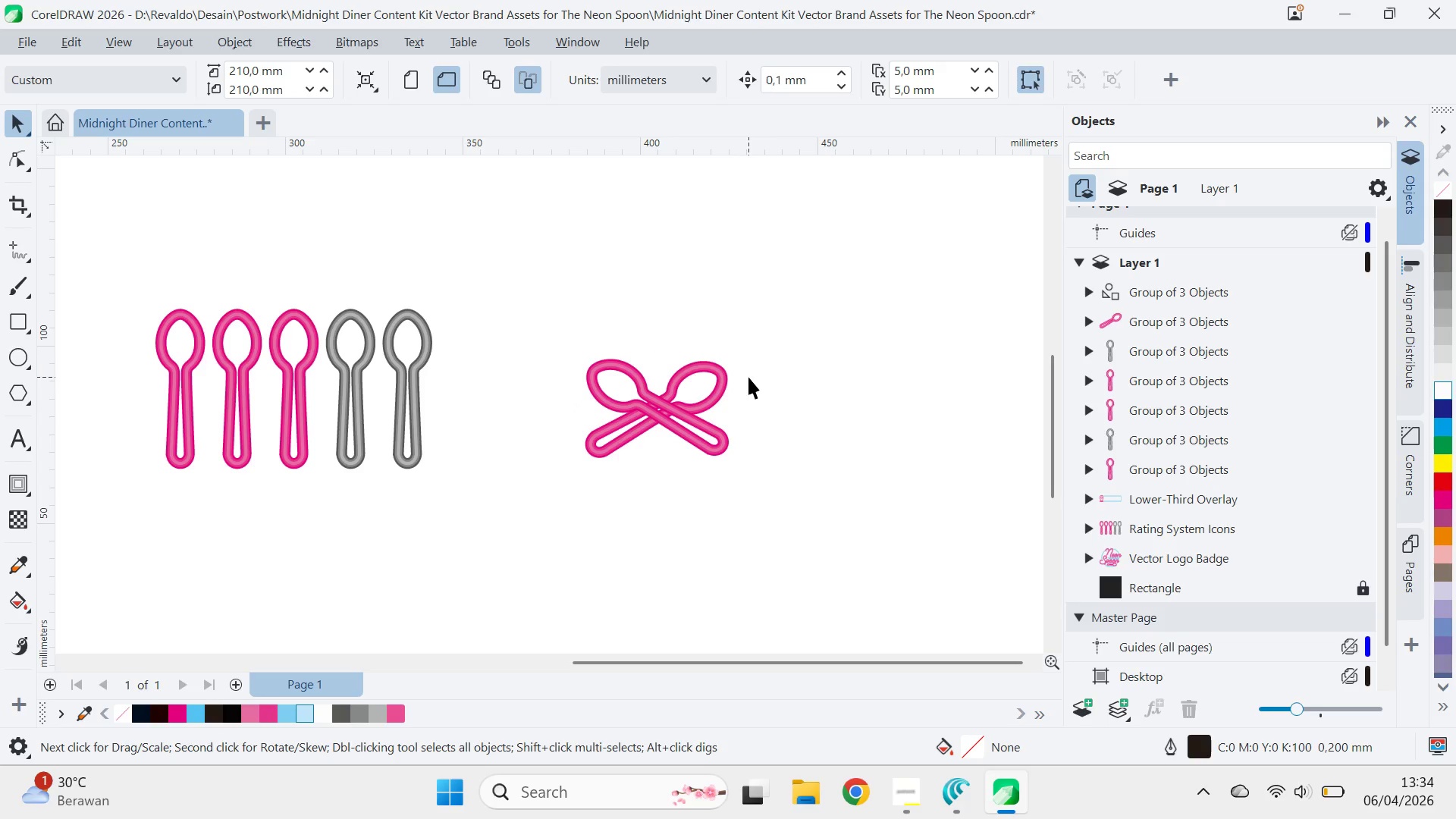 
key(Control+ControlLeft)
 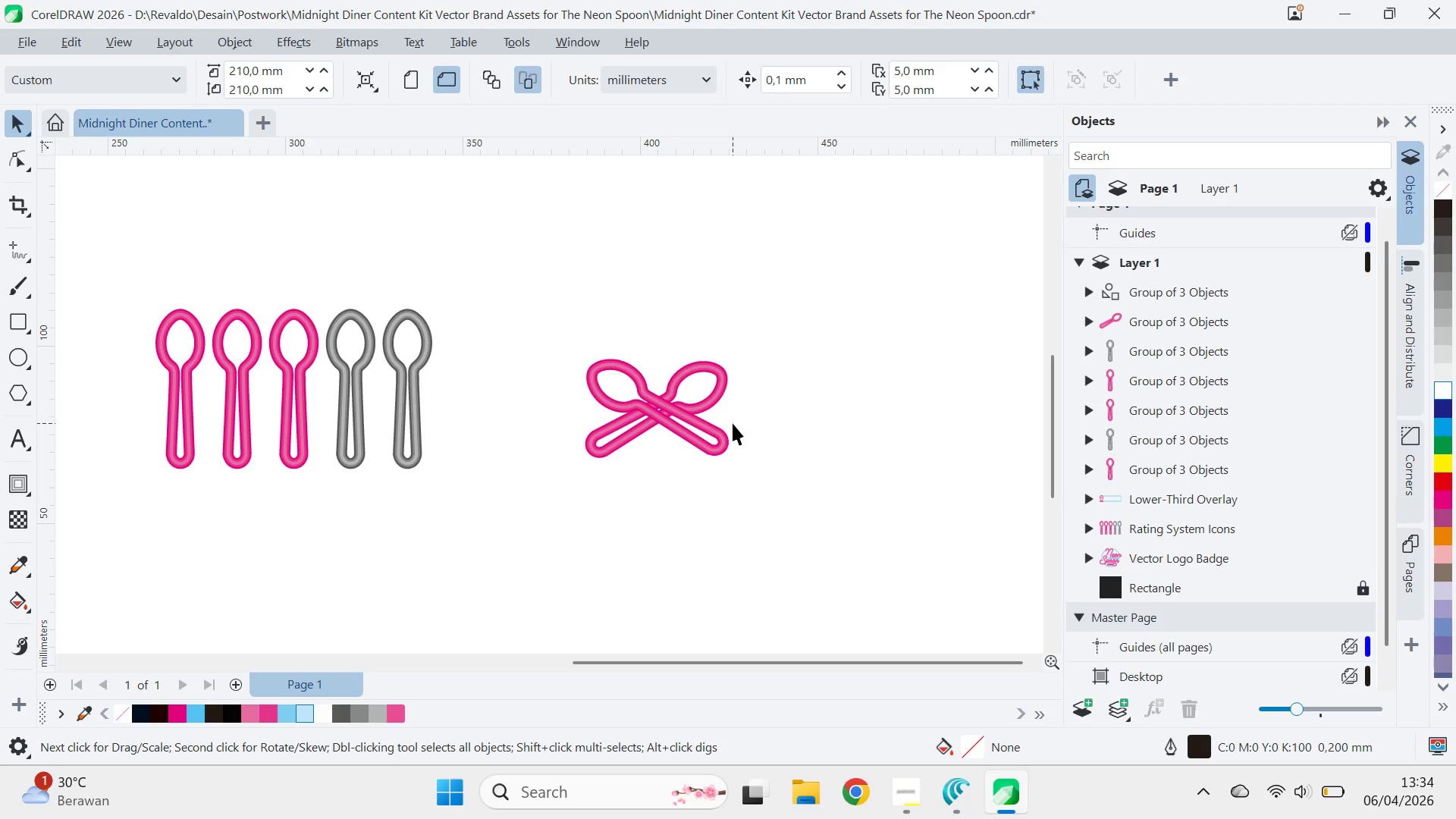 
key(Control+Z)
 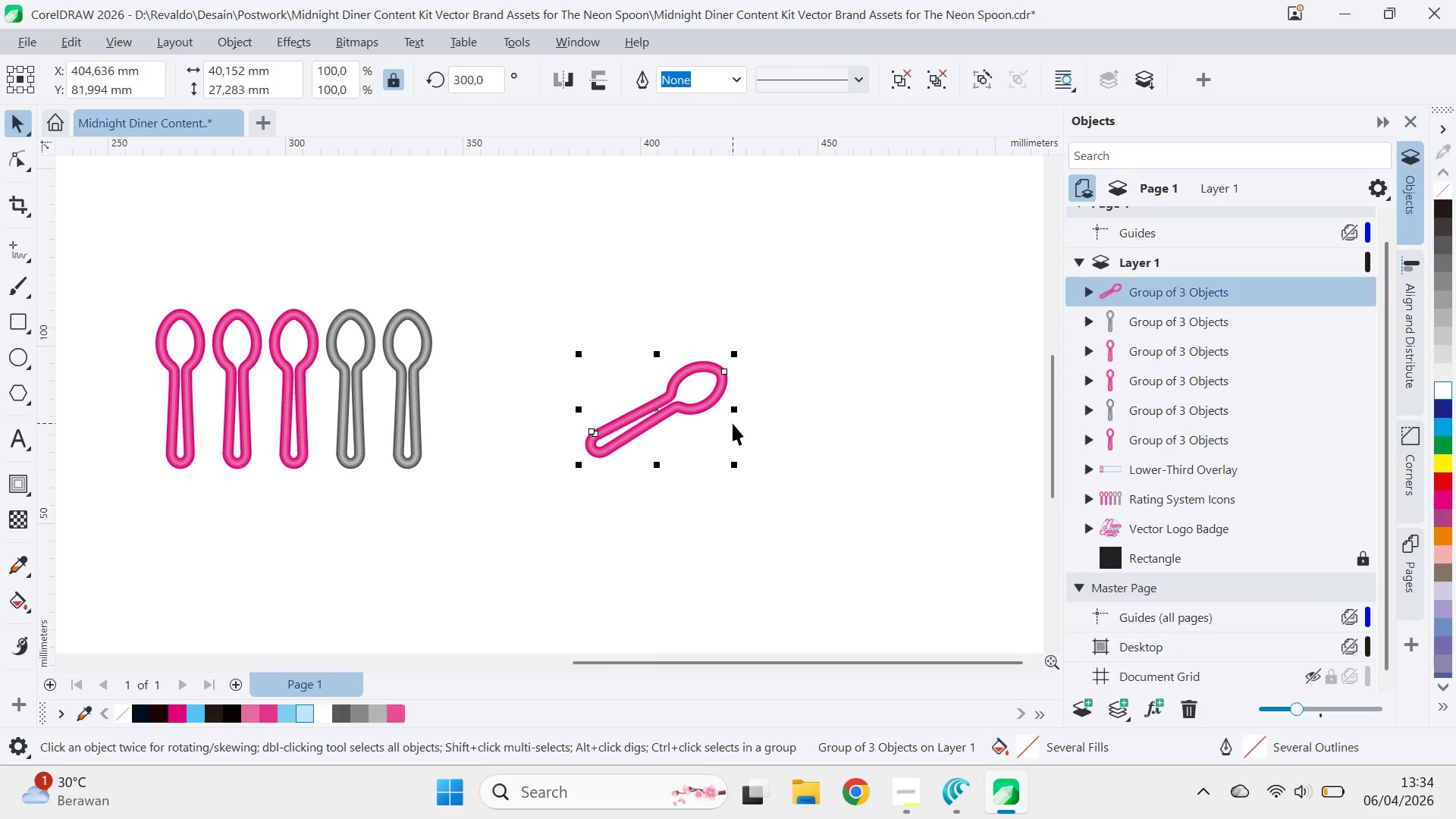 
key(Control+Z)
 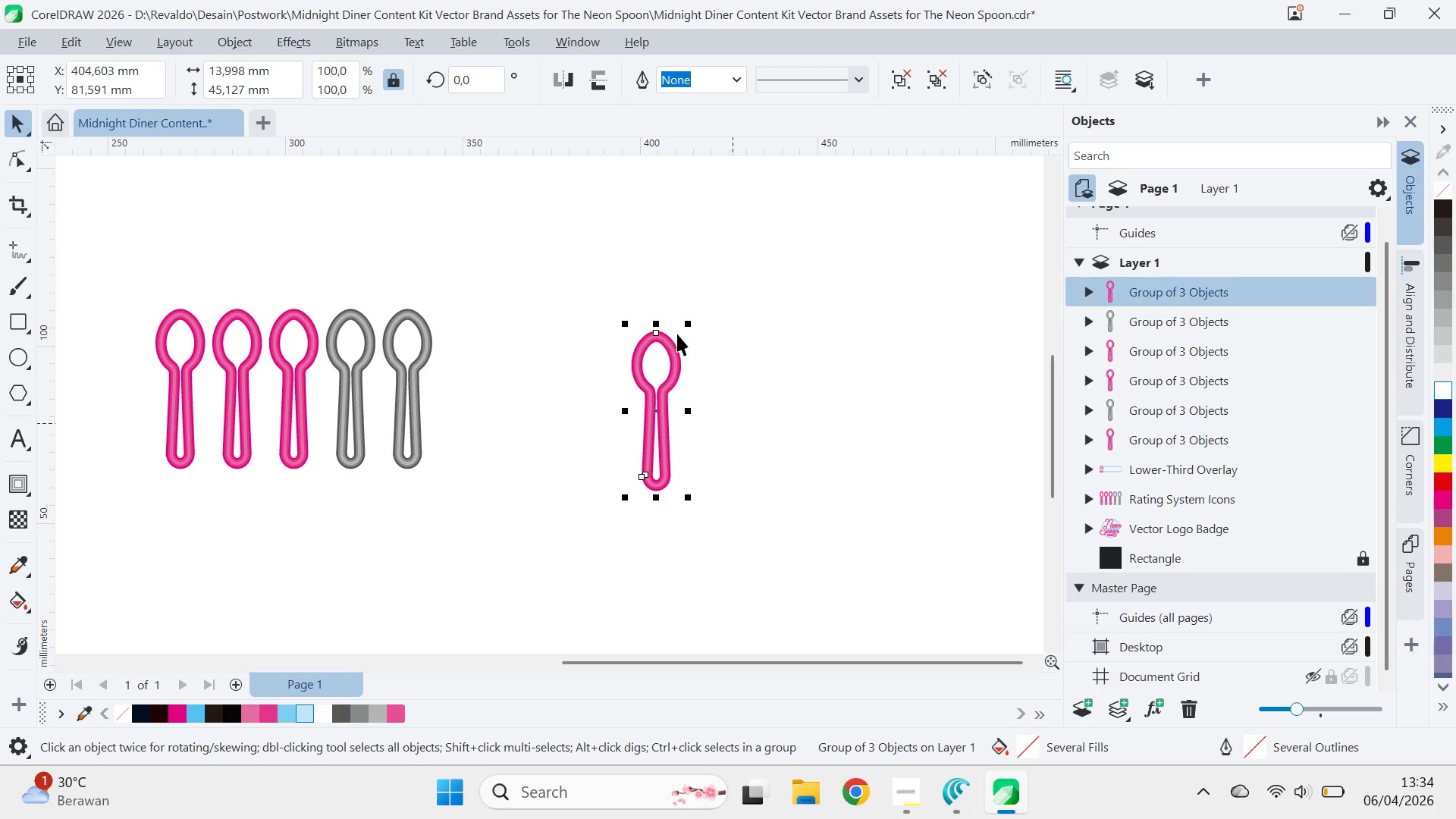 
left_click([664, 351])
 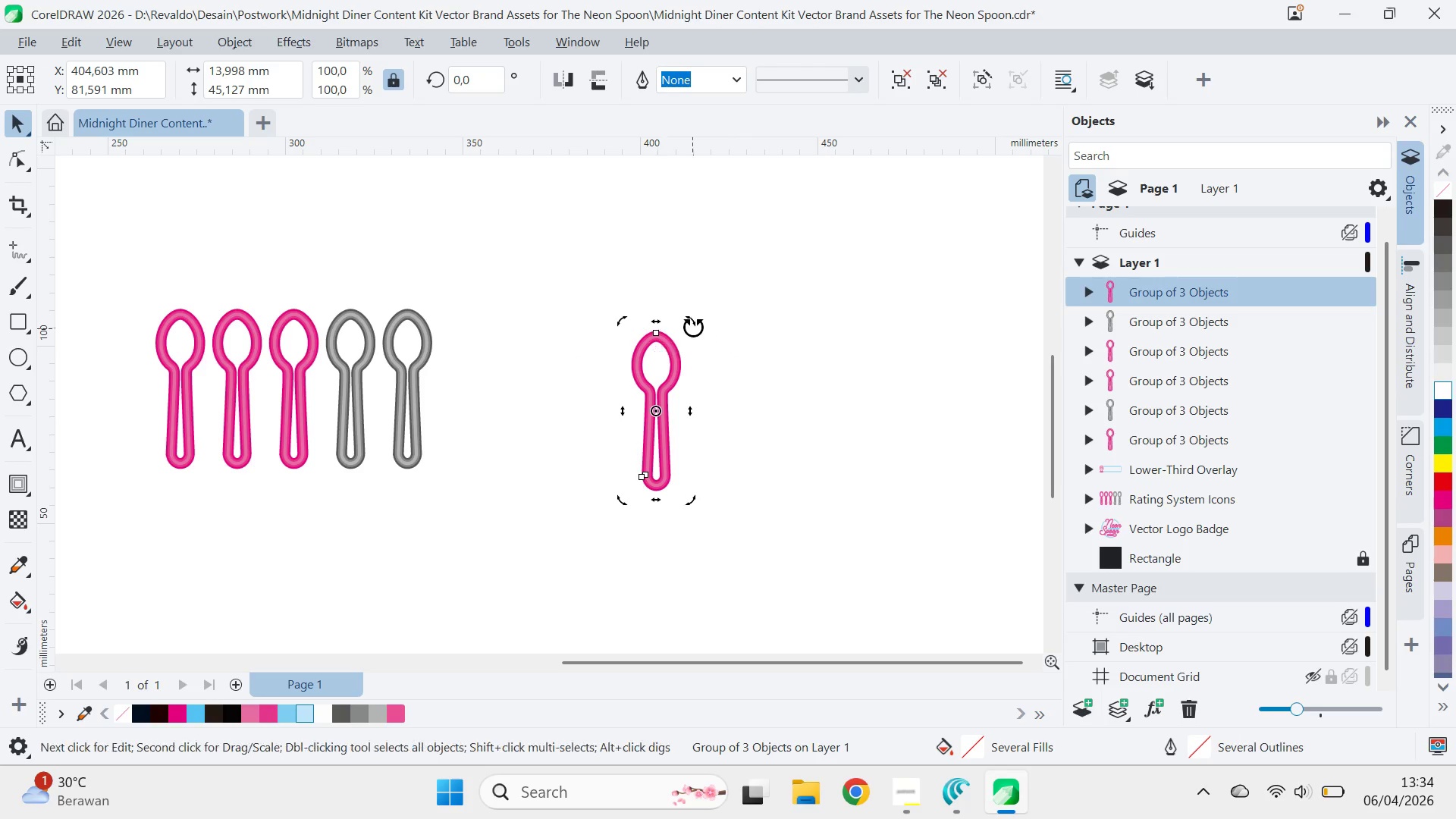 
hold_key(key=ControlLeft, duration=0.95)
left_click_drag(start_coordinate=[693, 327], to_coordinate=[733, 347])
 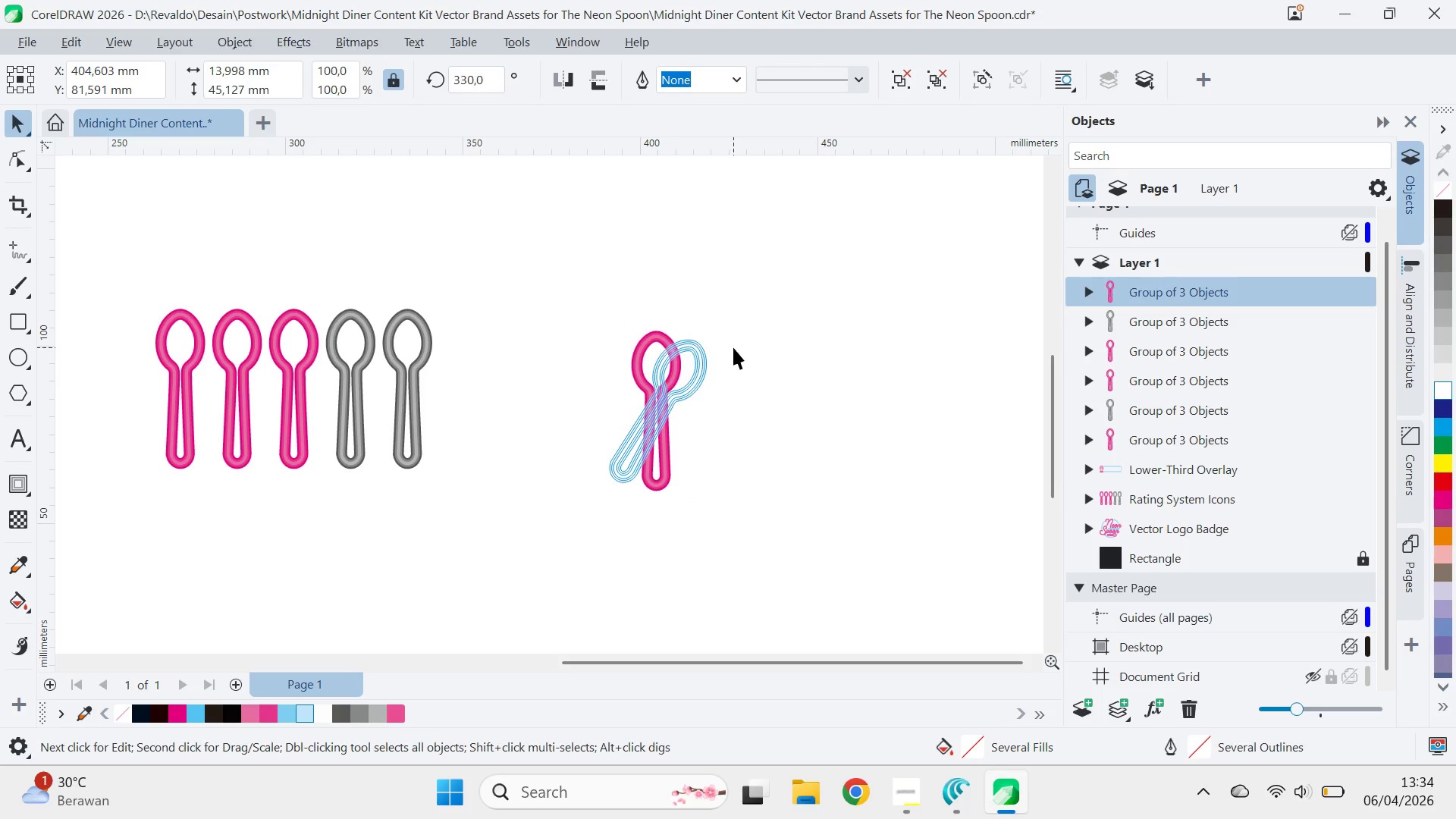 
hold_key(key=ControlLeft, duration=1.52)
left_click_drag(start_coordinate=[720, 333], to_coordinate=[620, 316])
 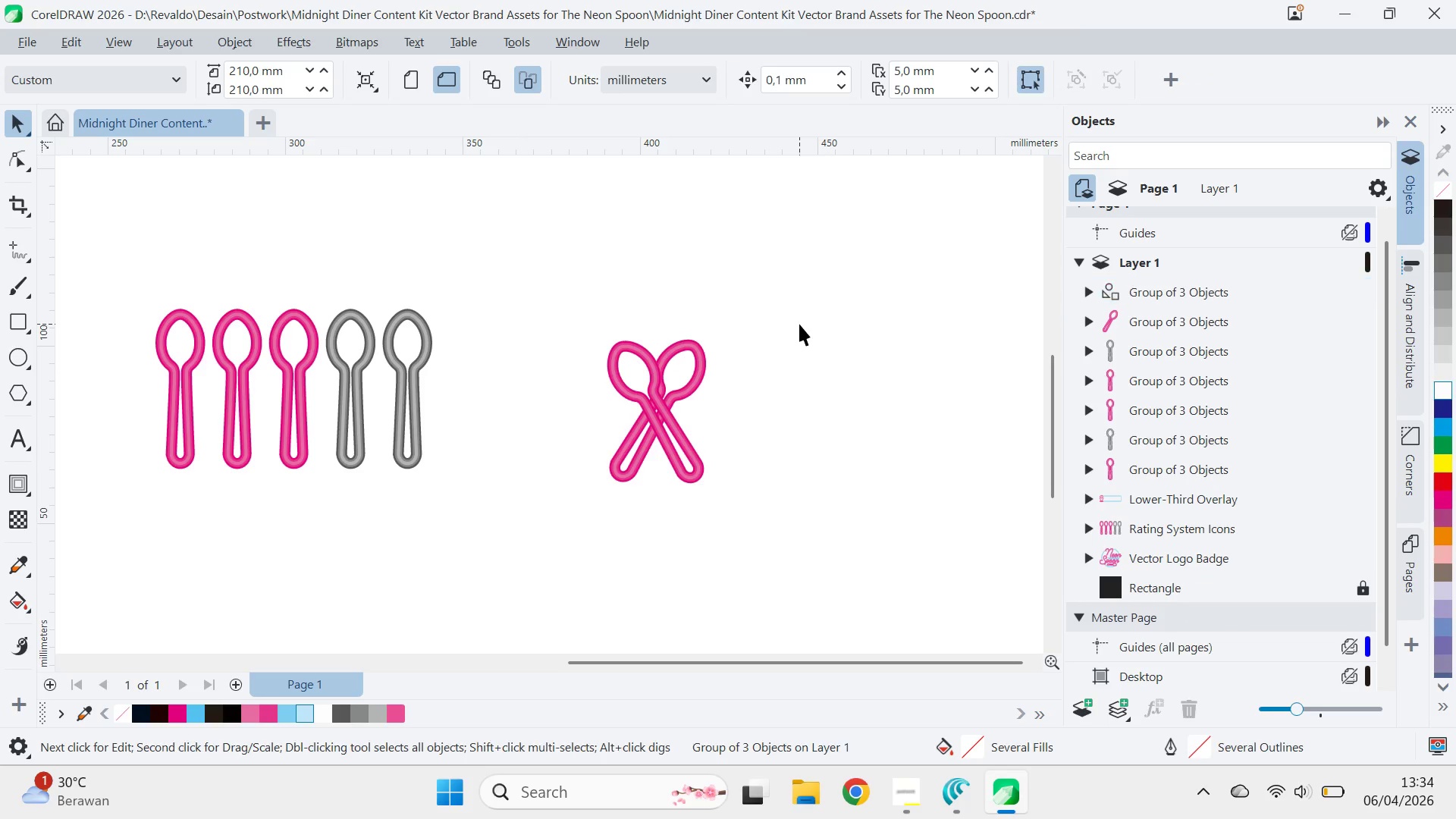 
hold_key(key=ControlLeft, duration=0.31)
right_click([620, 316])
 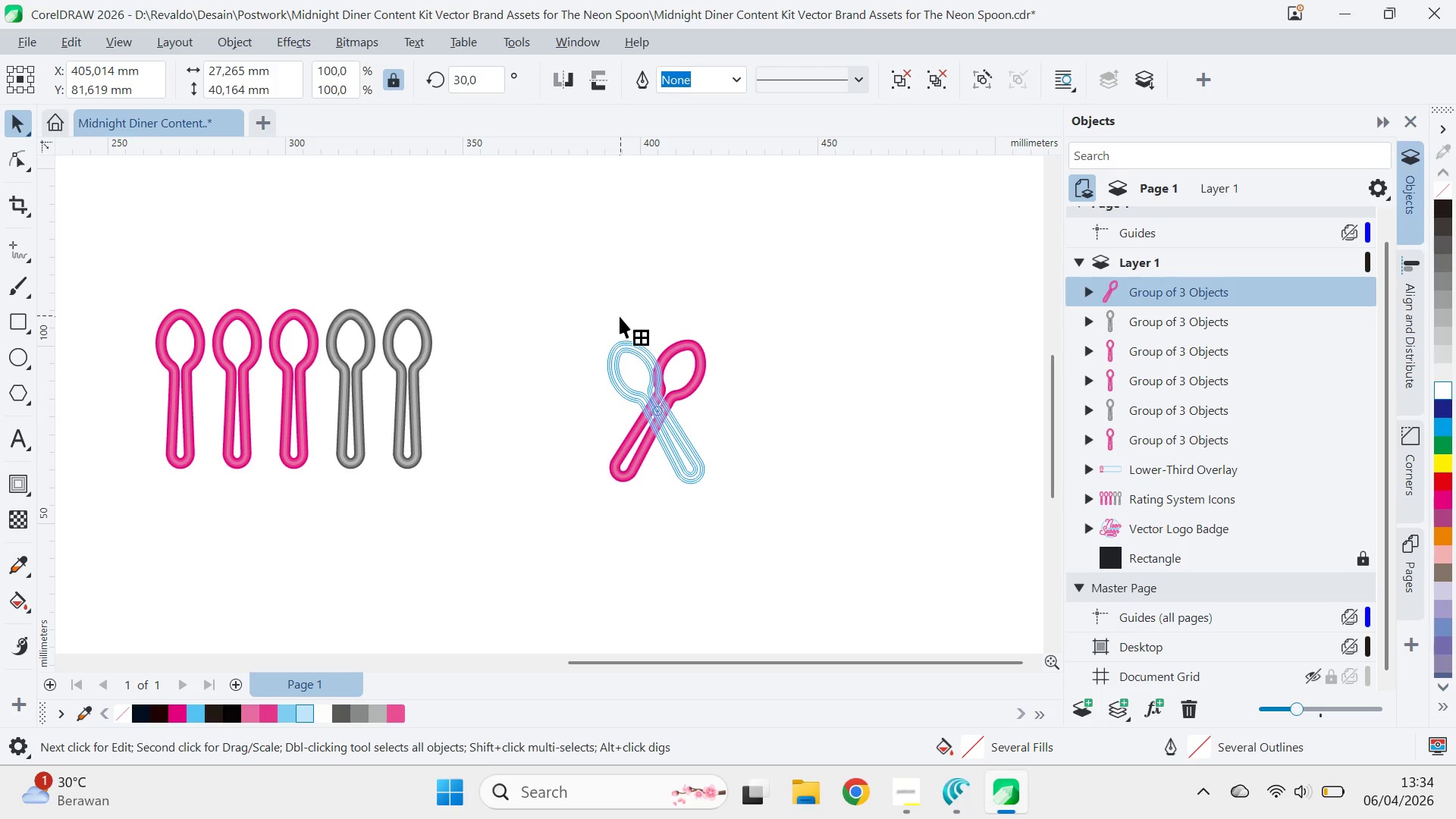 
left_click([620, 316])
 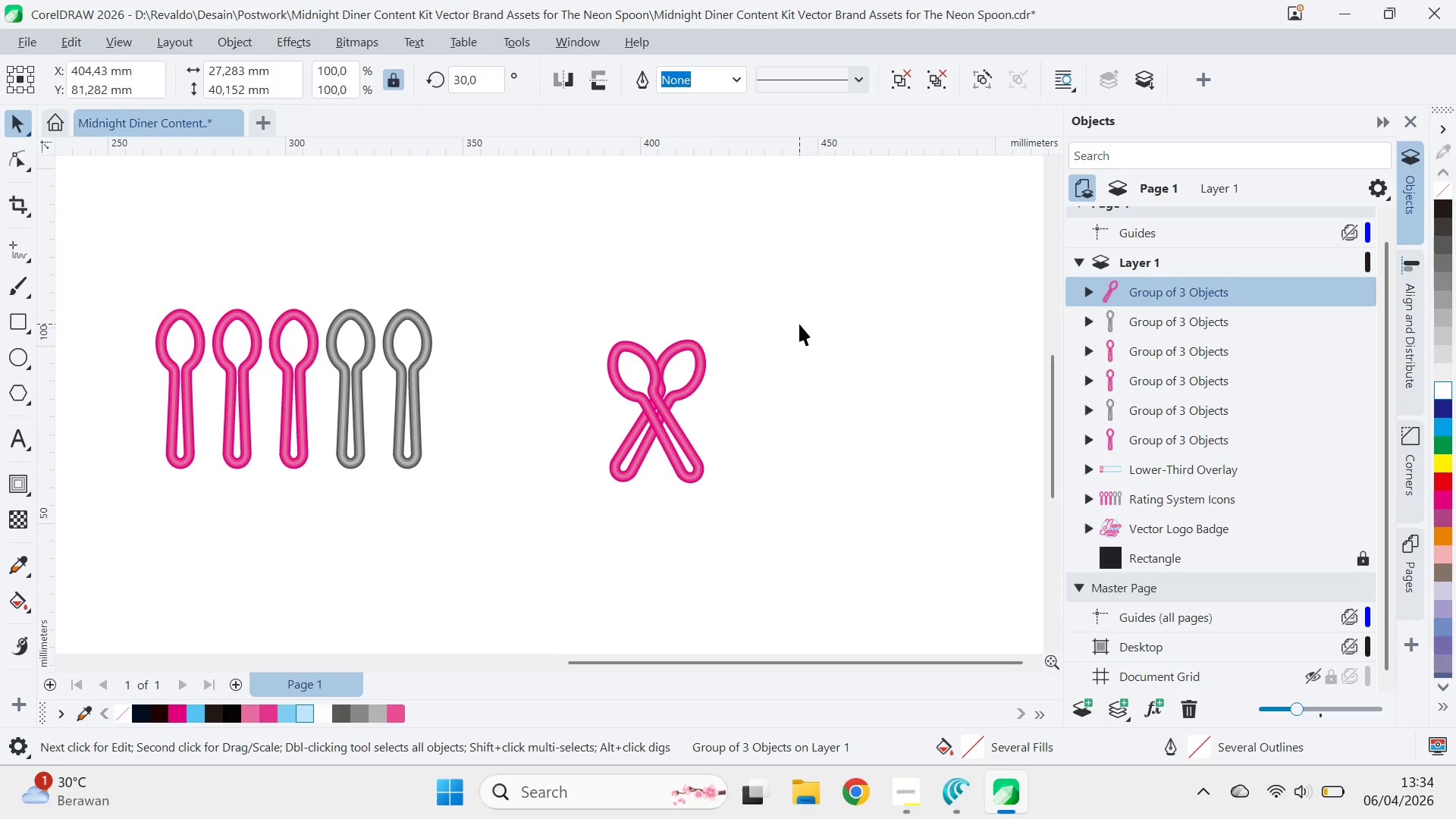 
left_click_drag(start_coordinate=[686, 450], to_coordinate=[667, 450])
 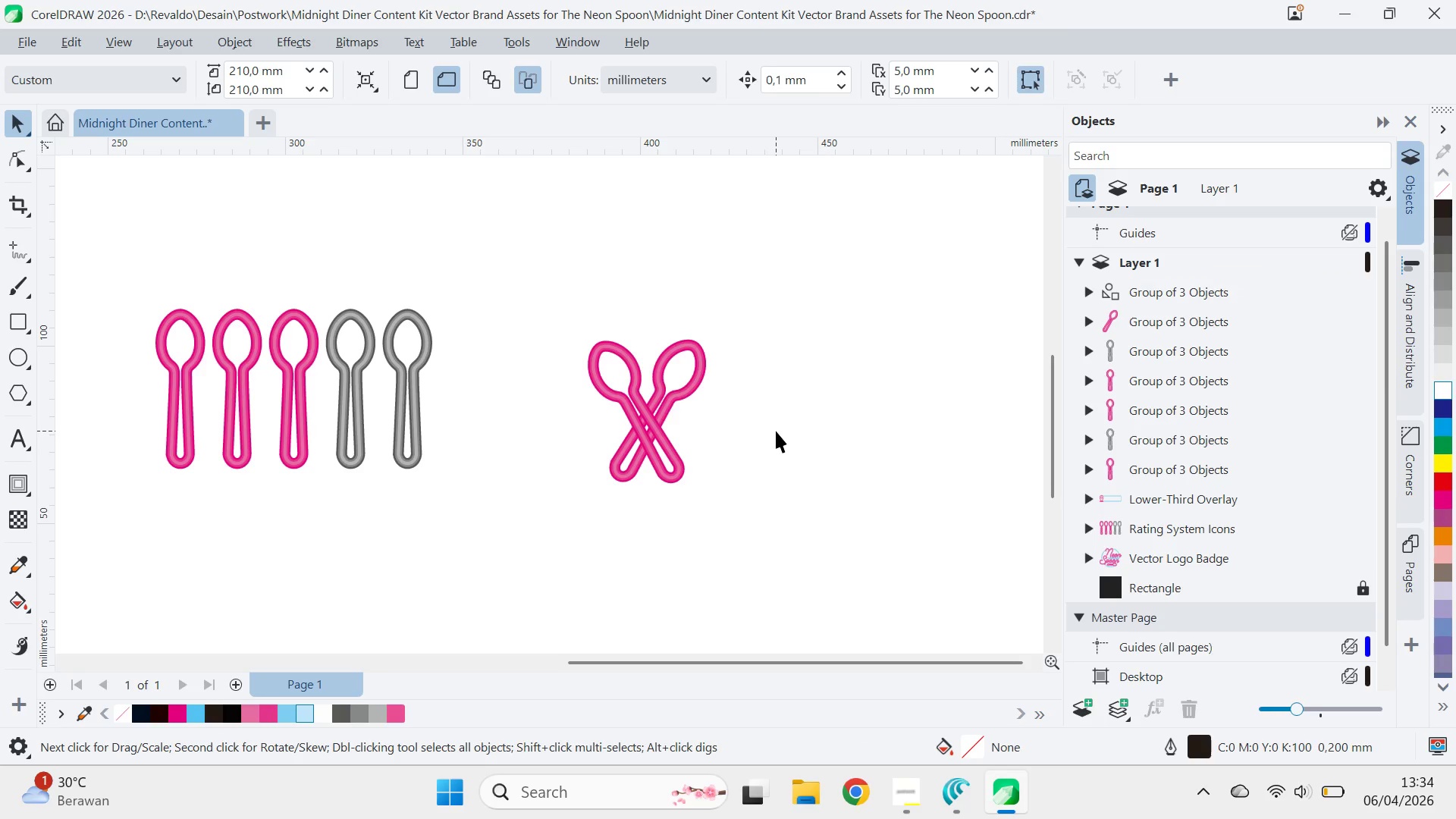 
hold_key(key=ShiftLeft, duration=0.59)
 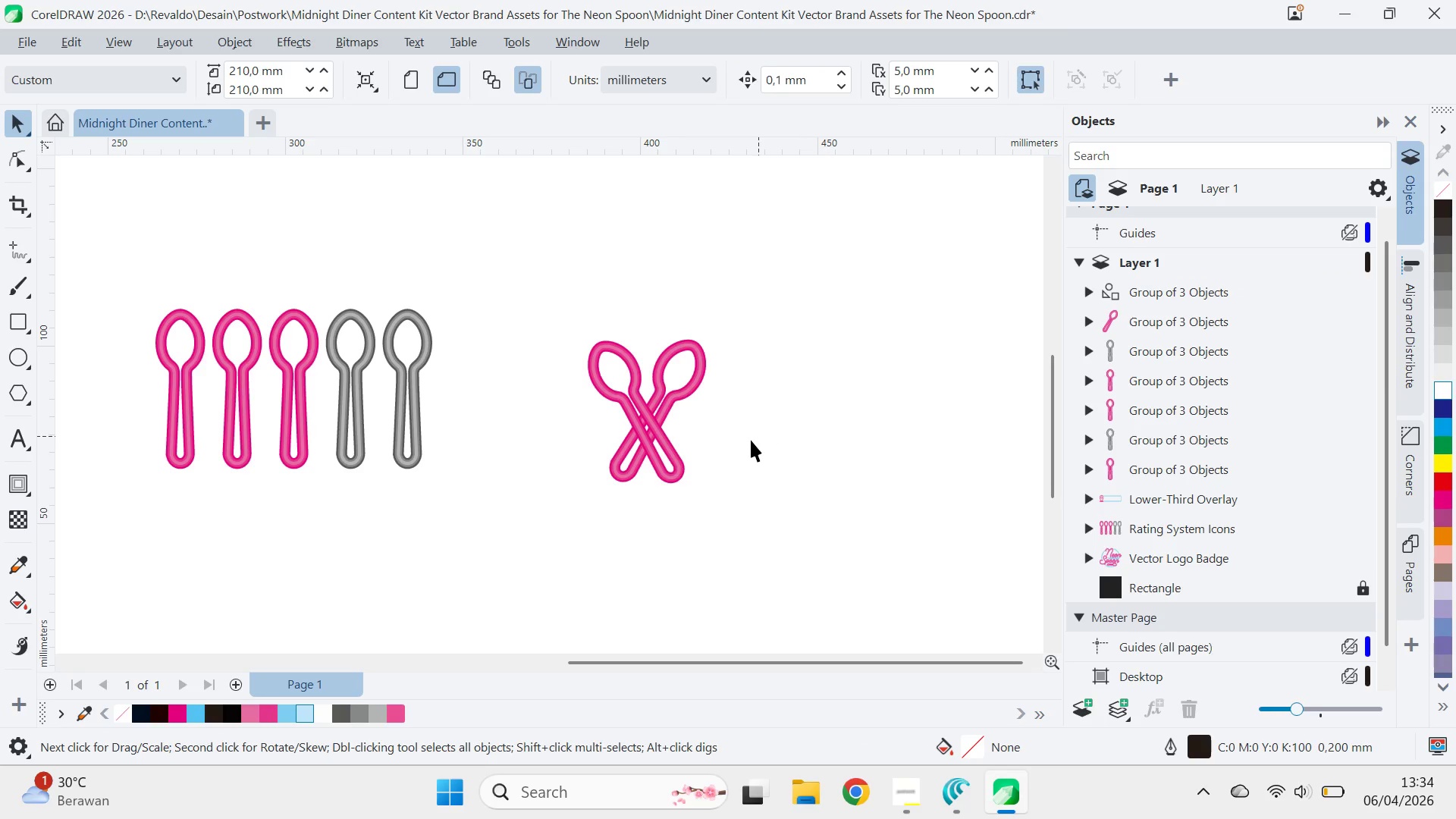 
left_click_drag(start_coordinate=[668, 465], to_coordinate=[676, 465])
 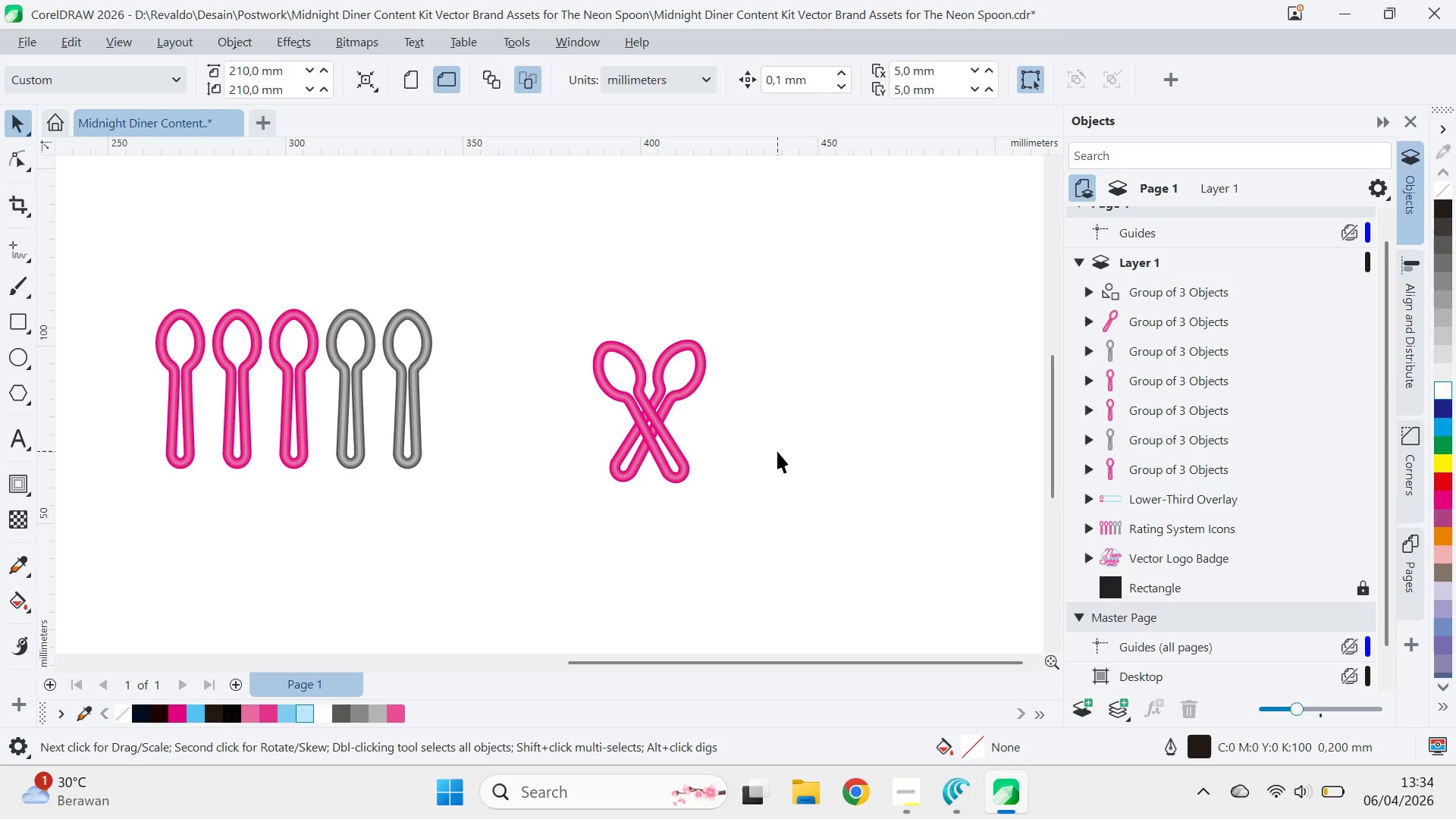 
hold_key(key=ShiftLeft, duration=1.5)
 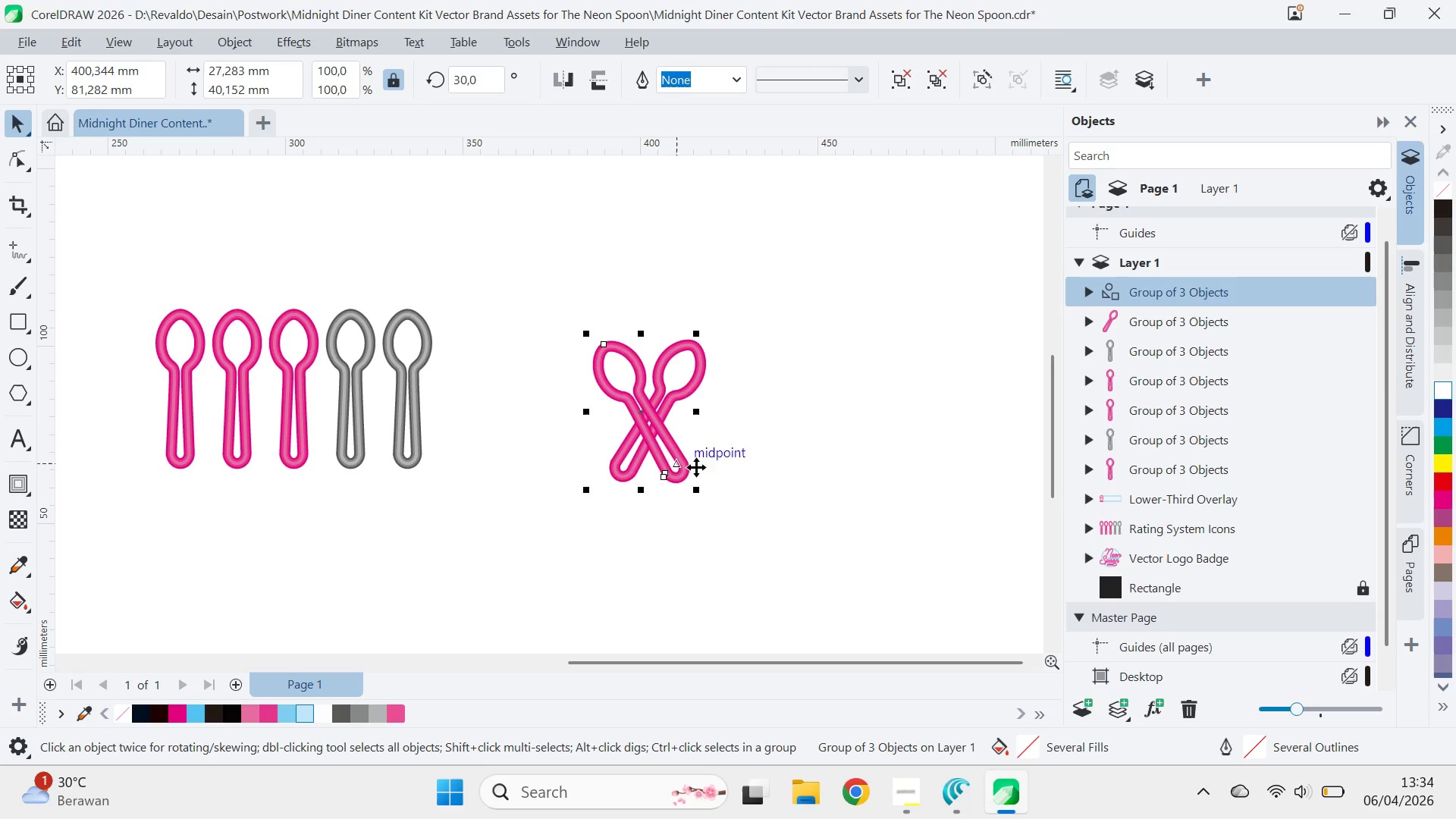 
key(Shift+ShiftLeft)
 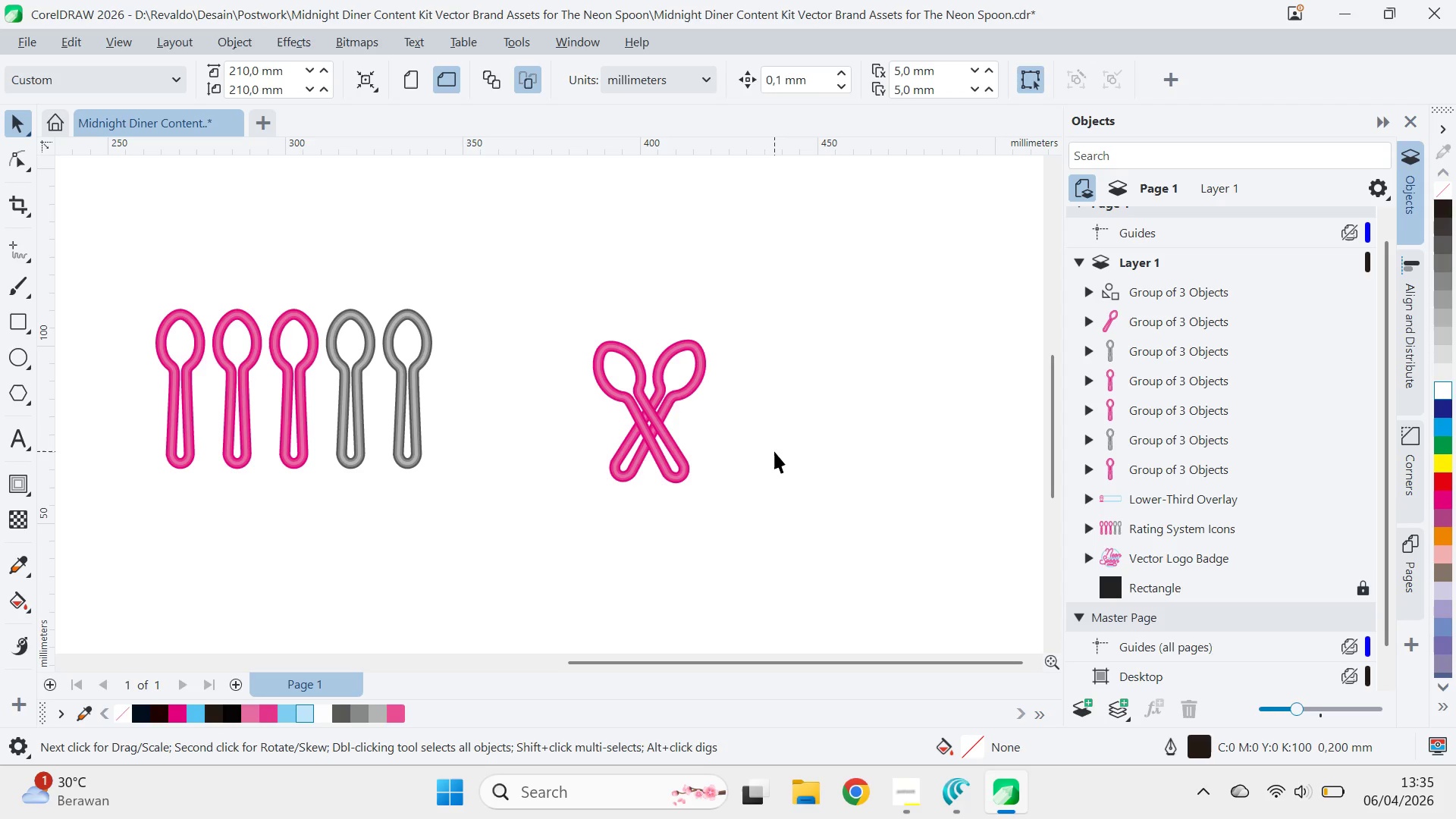 
wait(6.41)
 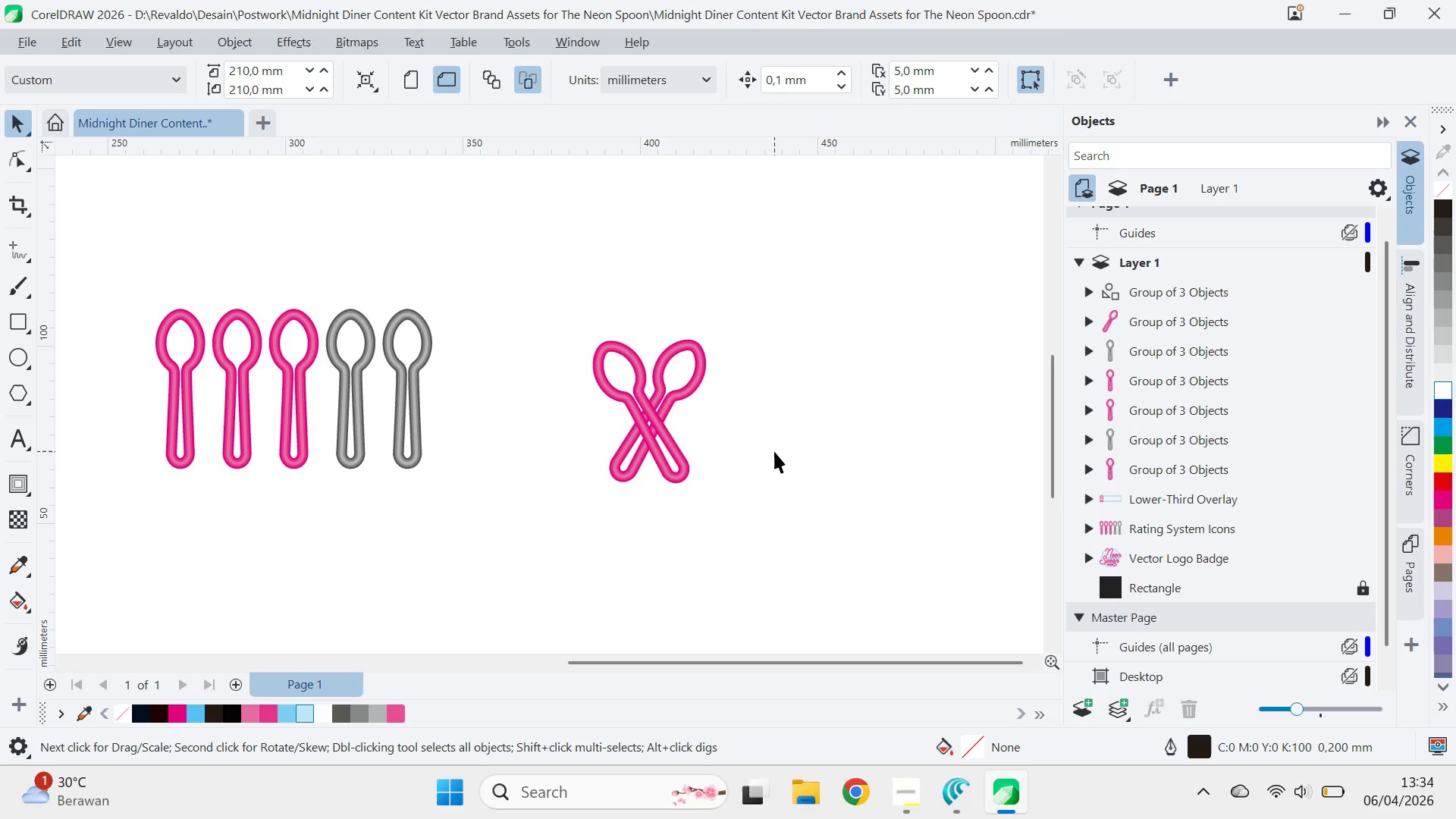 
scroll: coordinate [702, 416], scroll_direction: down, amount: 3.0
 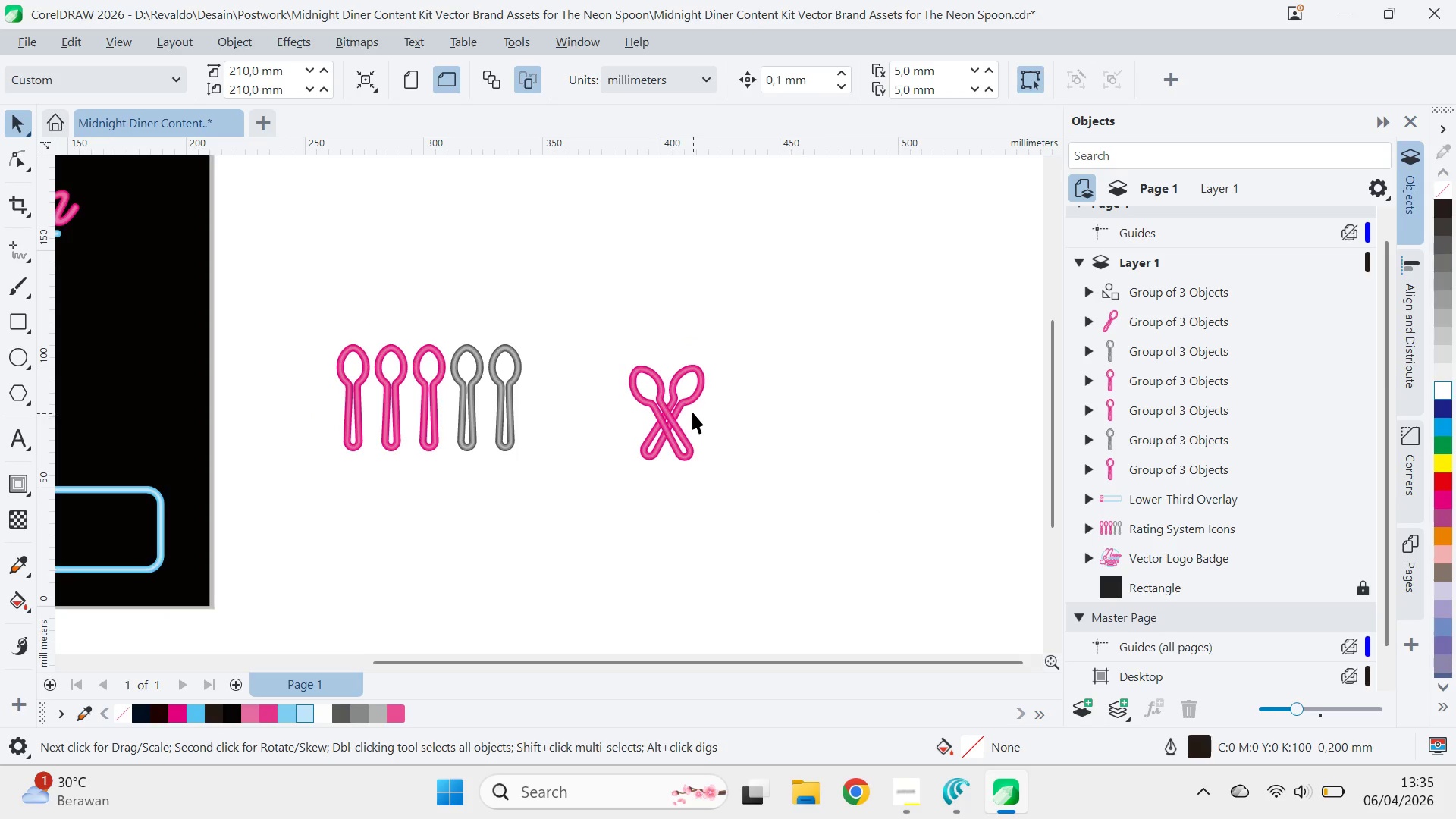 
left_click_drag(start_coordinate=[833, 235], to_coordinate=[458, 631])
 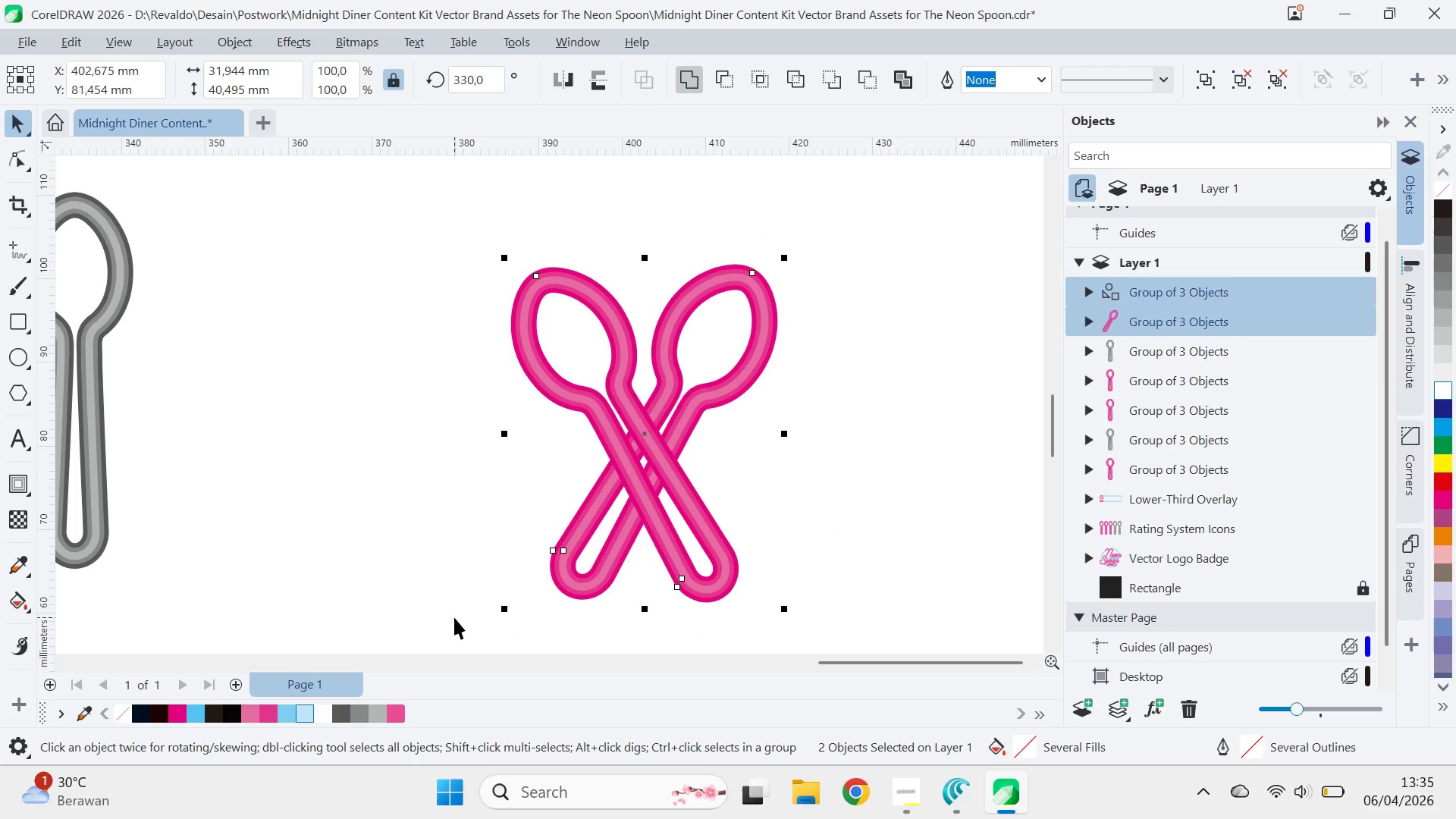 
scroll: coordinate [675, 402], scroll_direction: up, amount: 9.0
 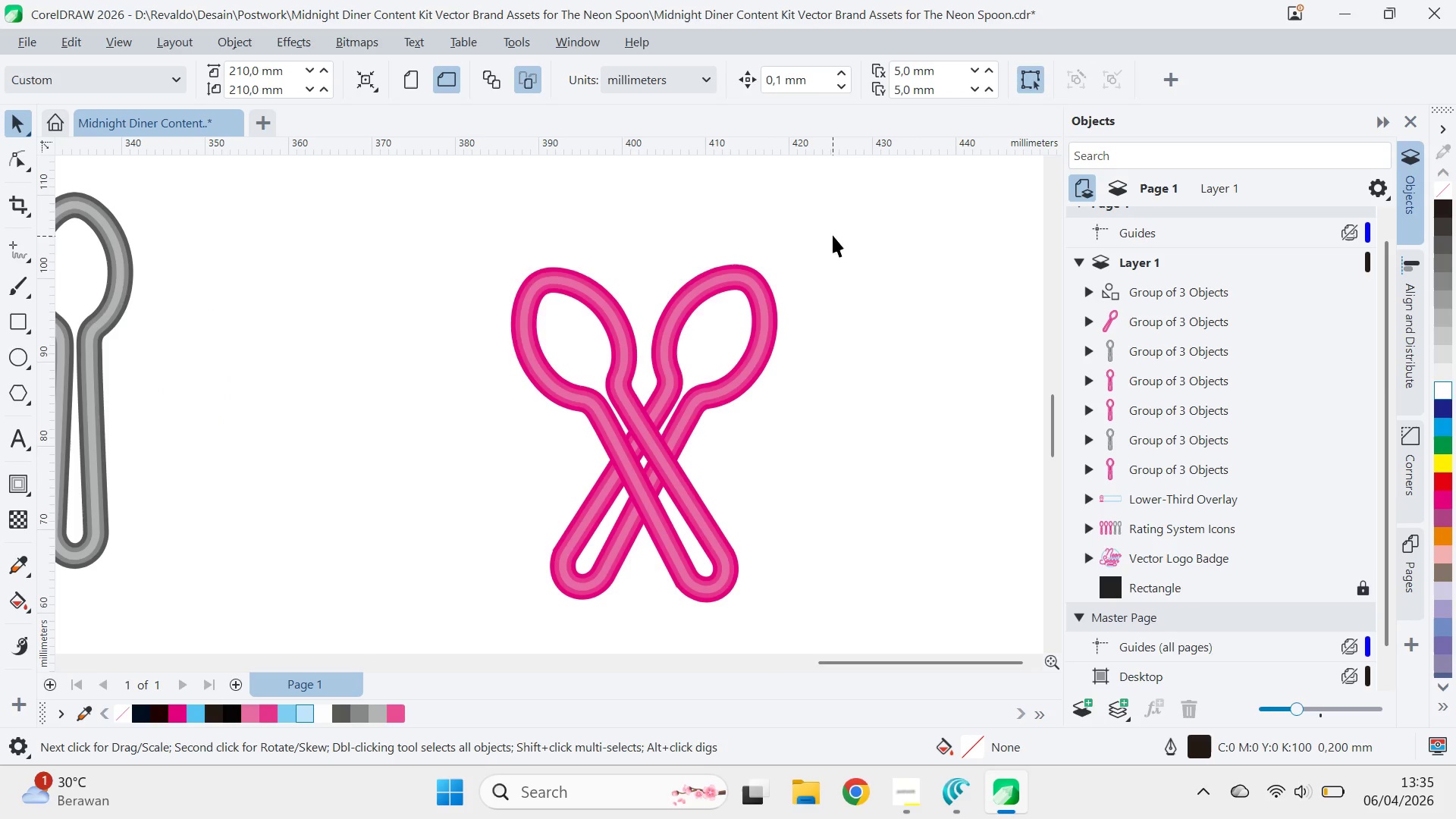 
key(Control+U)
 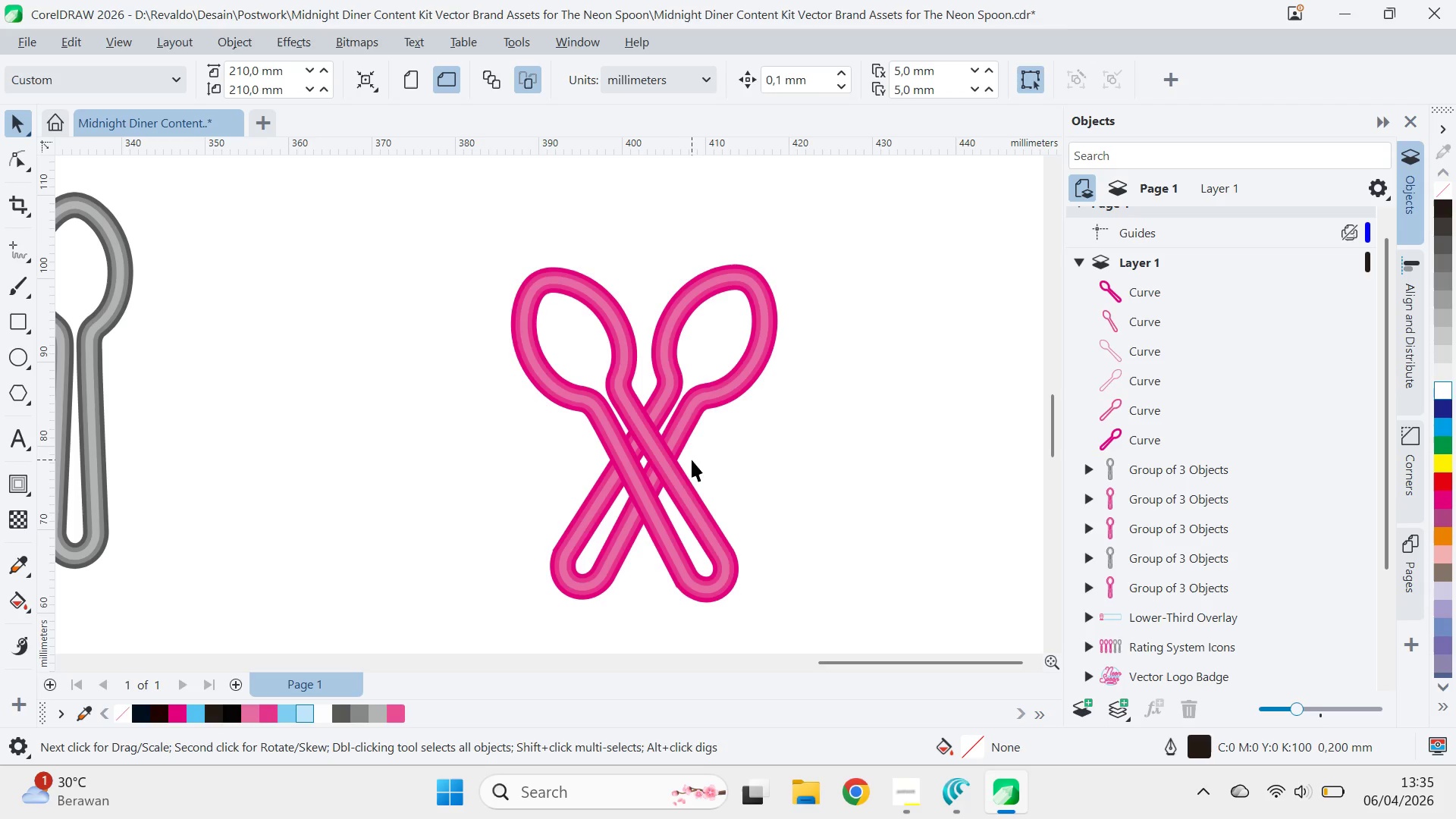 
left_click([681, 451])
 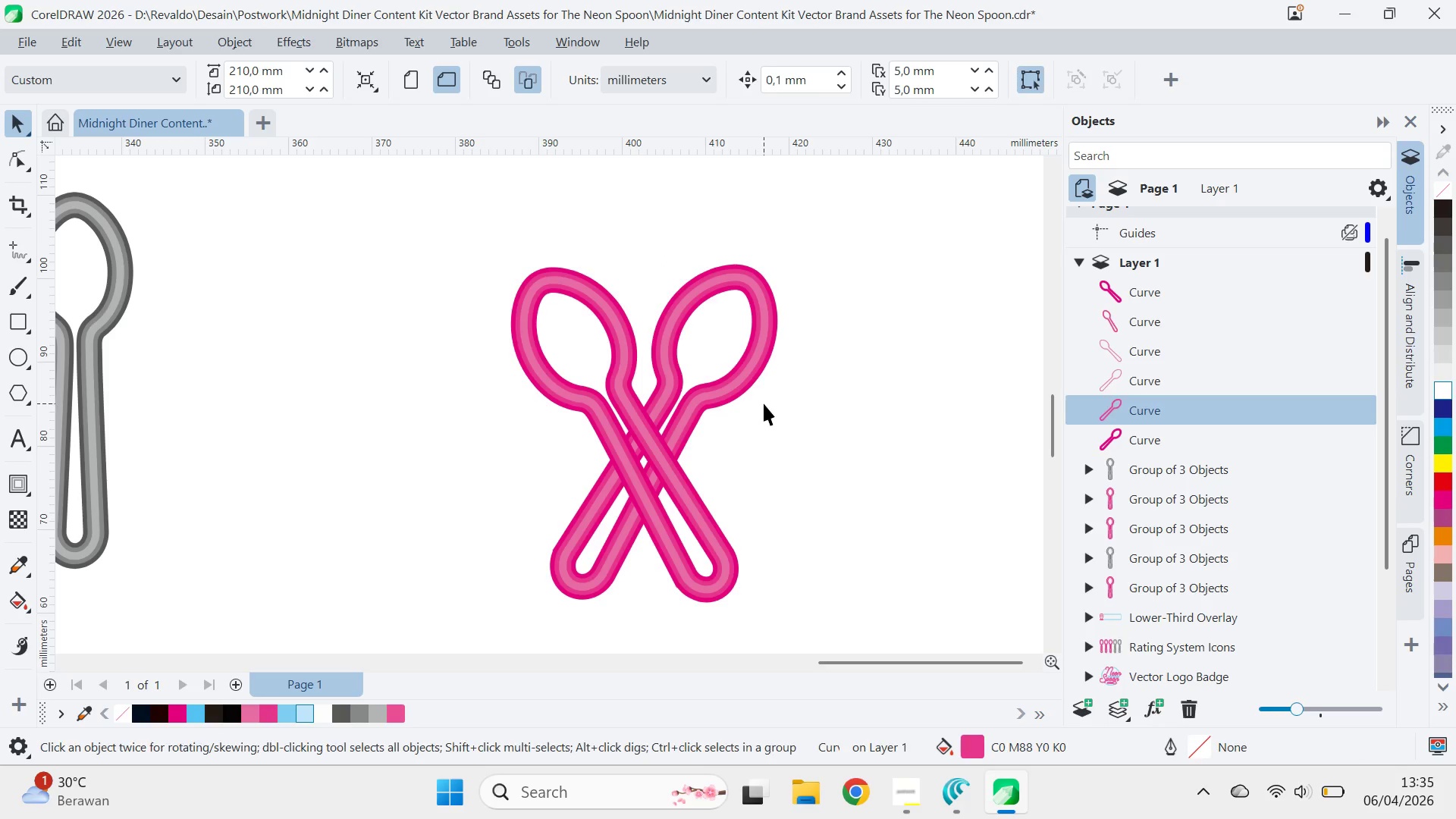 
left_click([755, 384])
 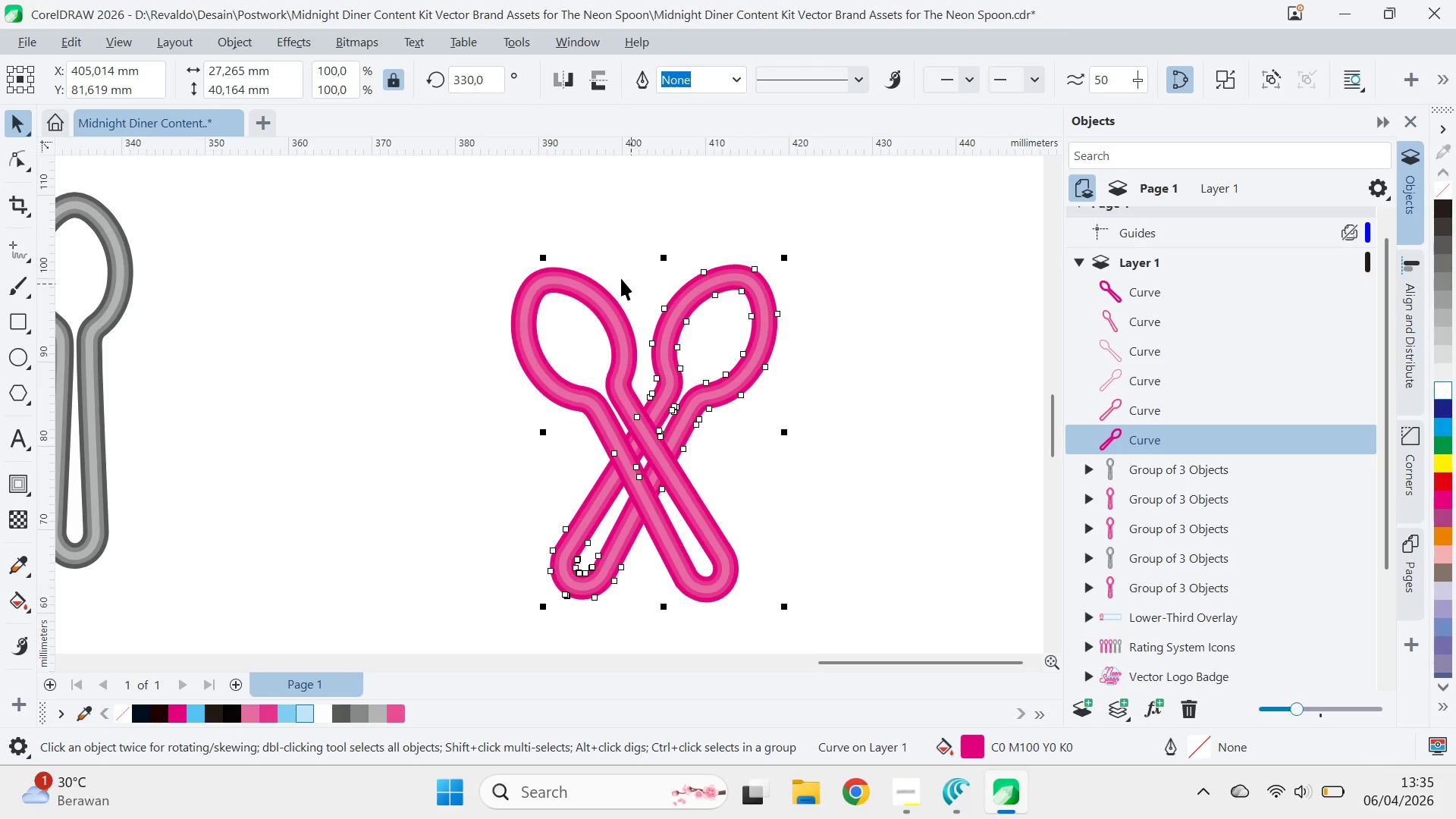 
hold_key(key=ShiftLeft, duration=1.5)
 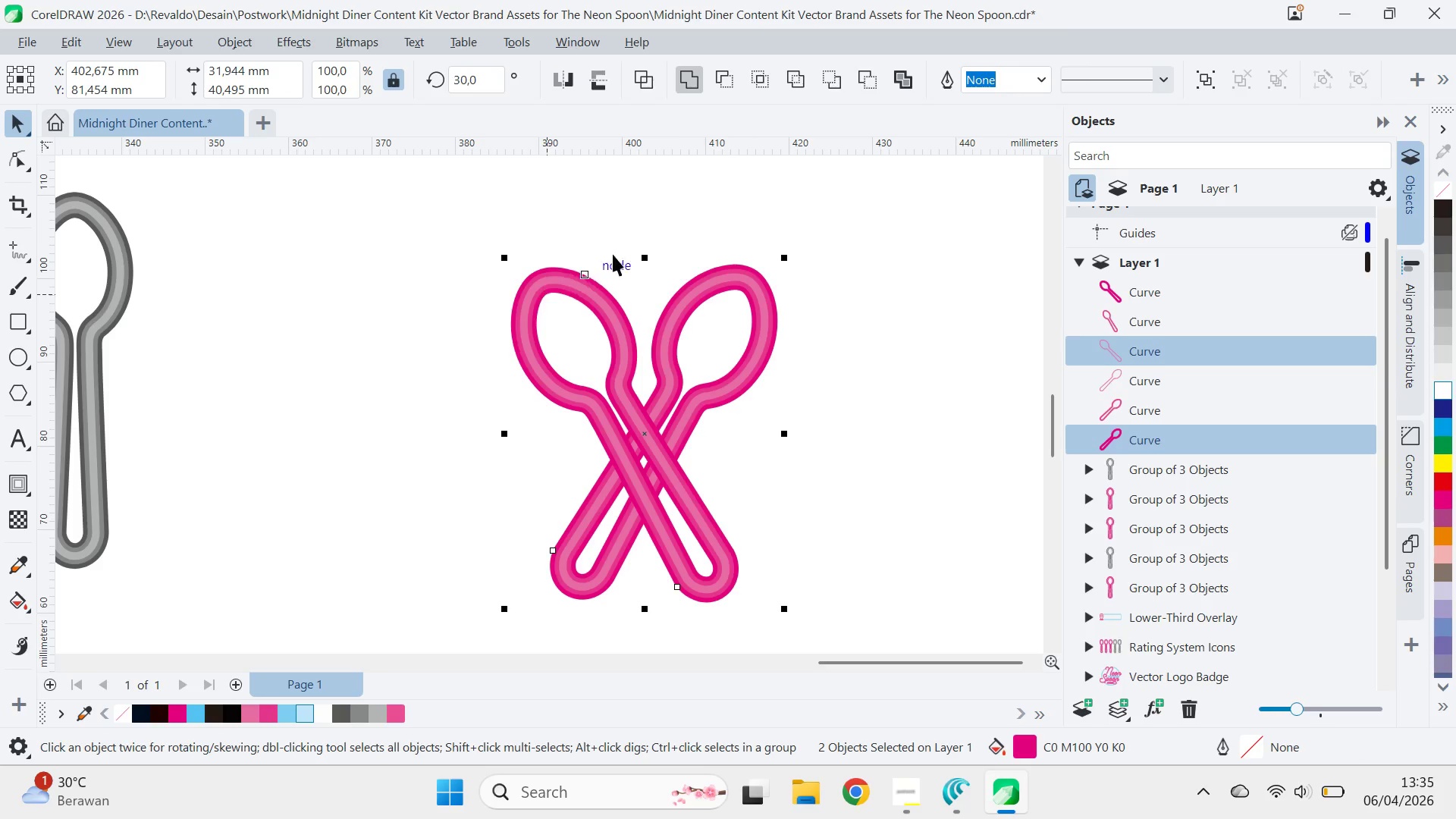 
hold_key(key=ShiftLeft, duration=0.52)
left_click([548, 296])
 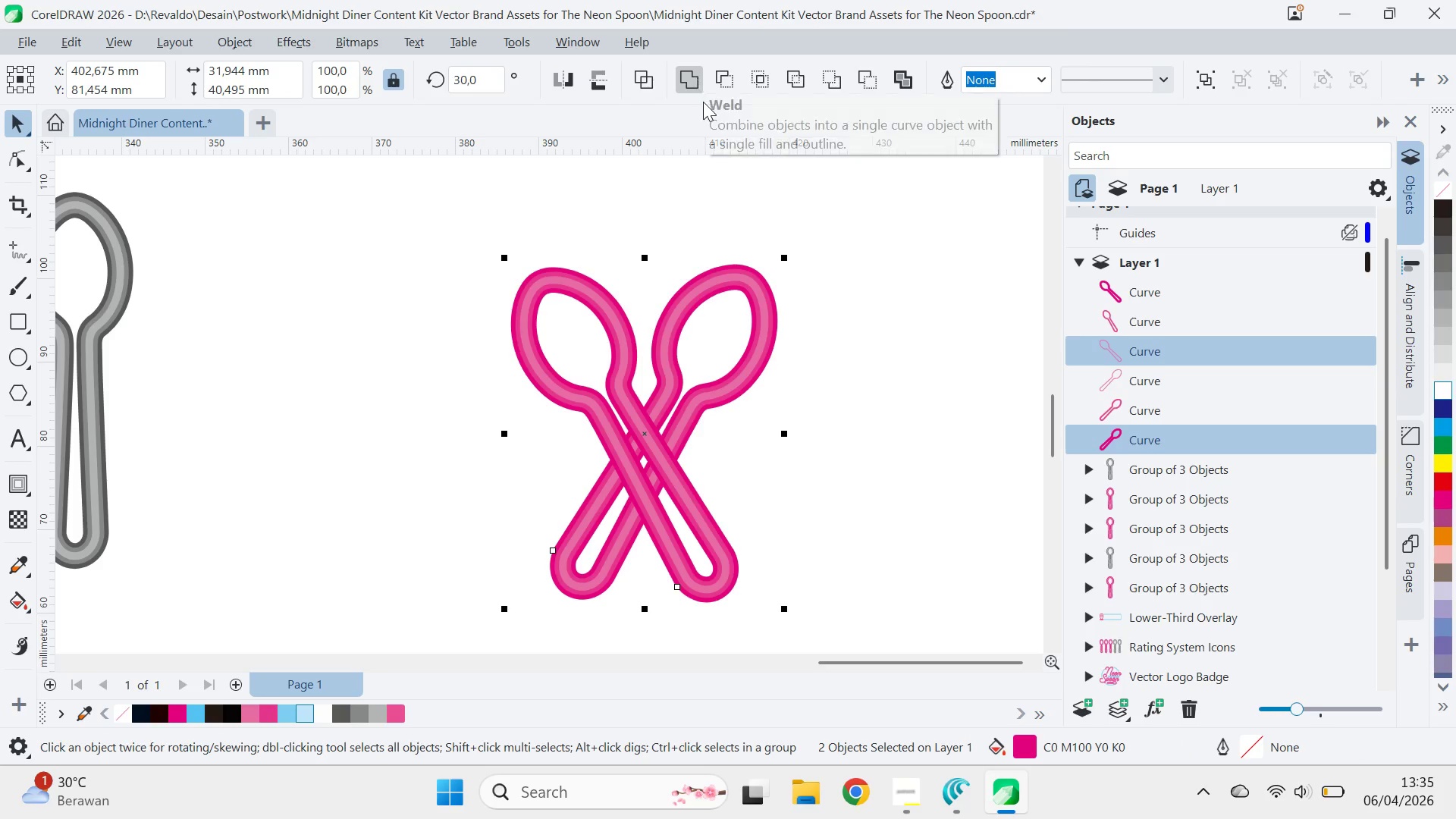 
left_click([833, 224])
 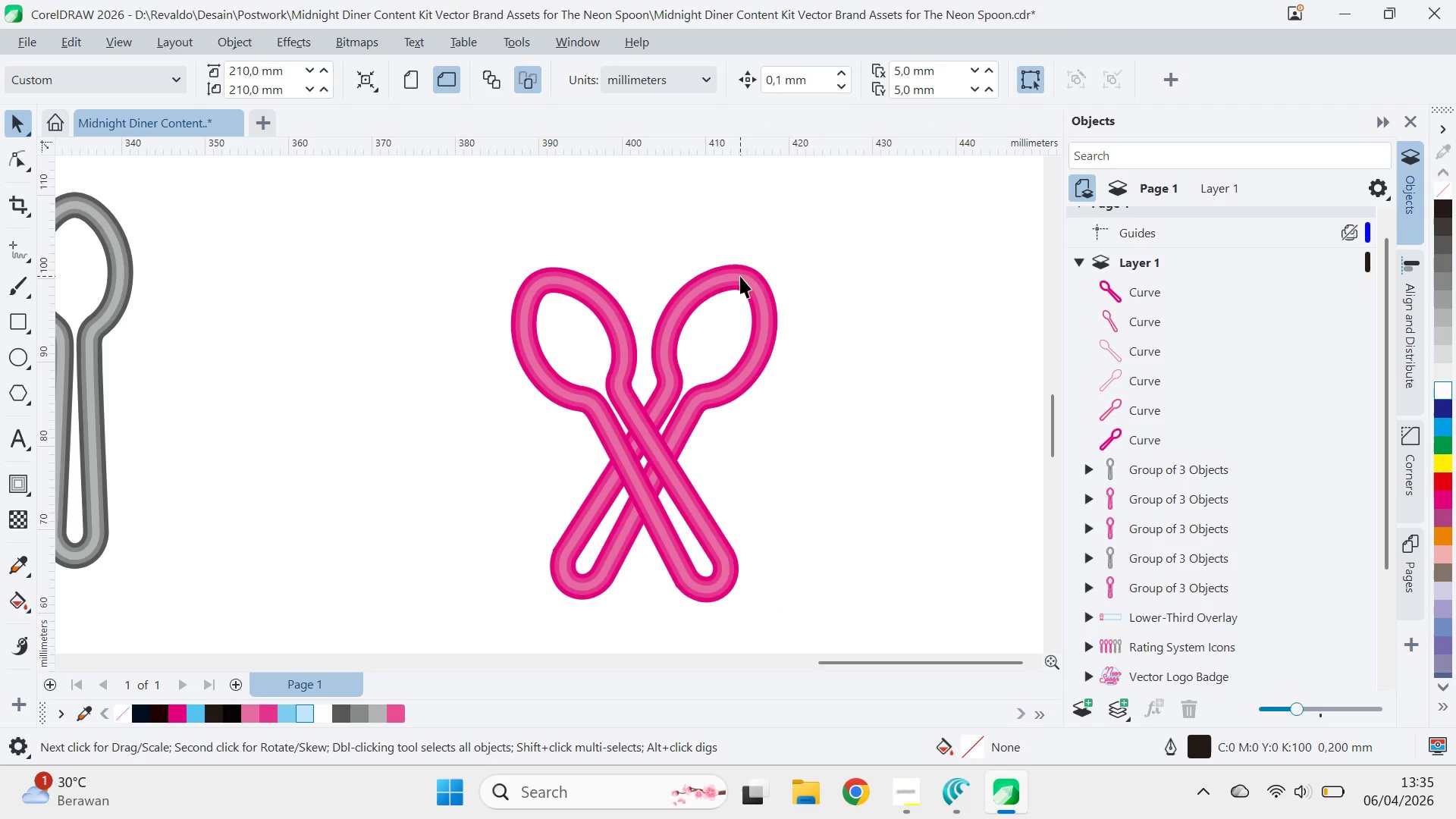 
left_click([740, 279])
 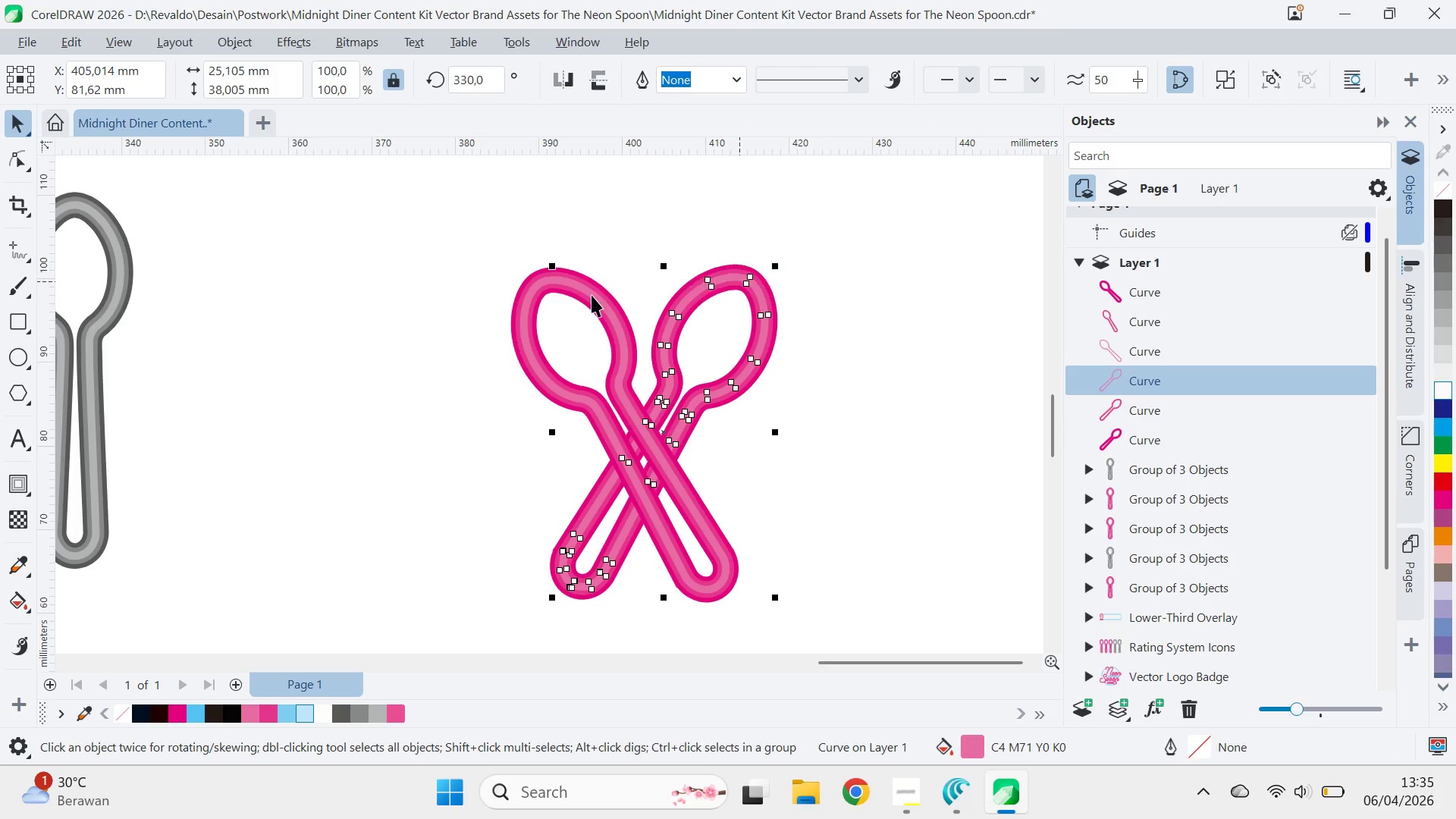 
hold_key(key=ShiftLeft, duration=0.61)
left_click([579, 287])
 